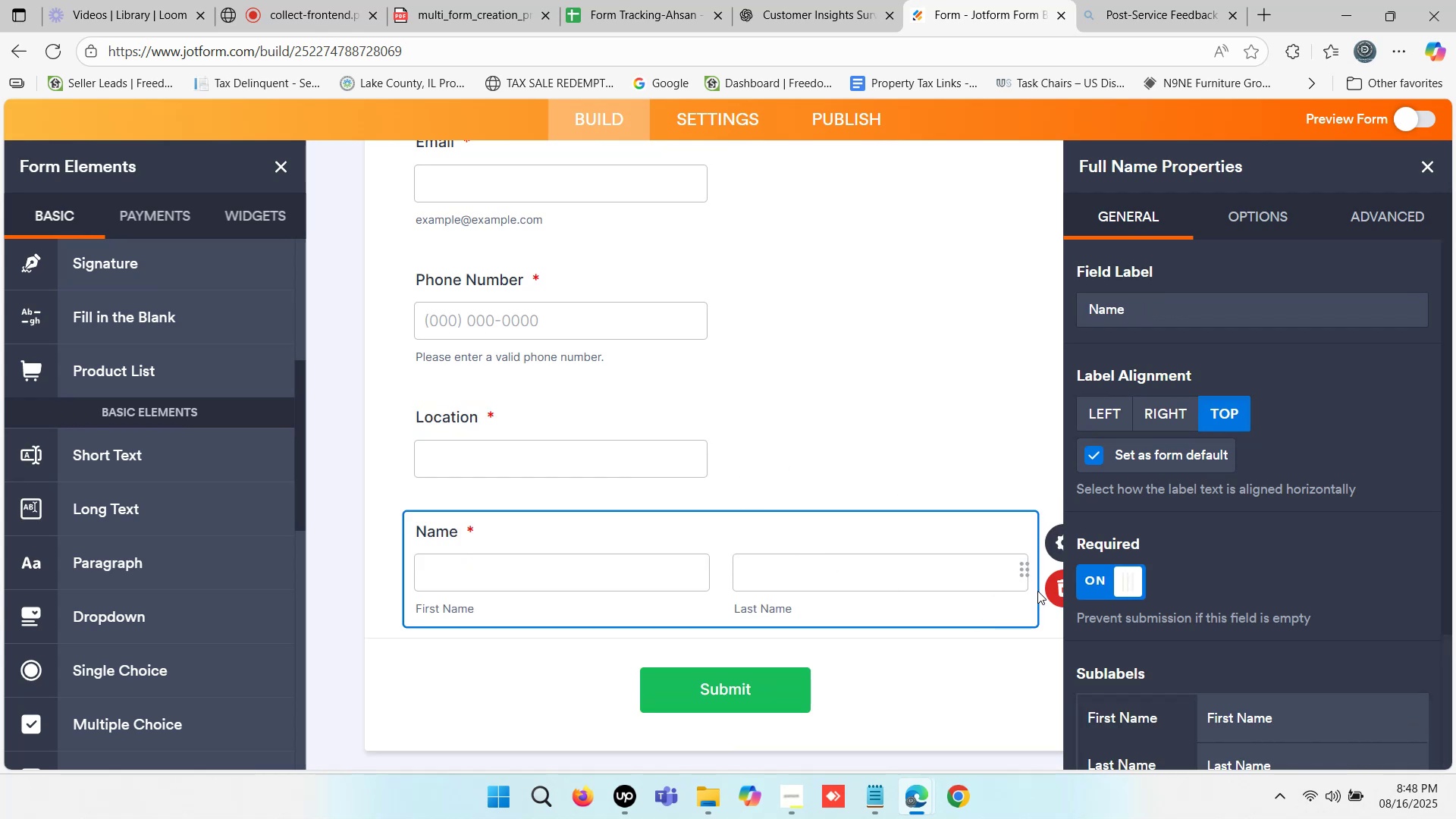 
left_click([1059, 594])
 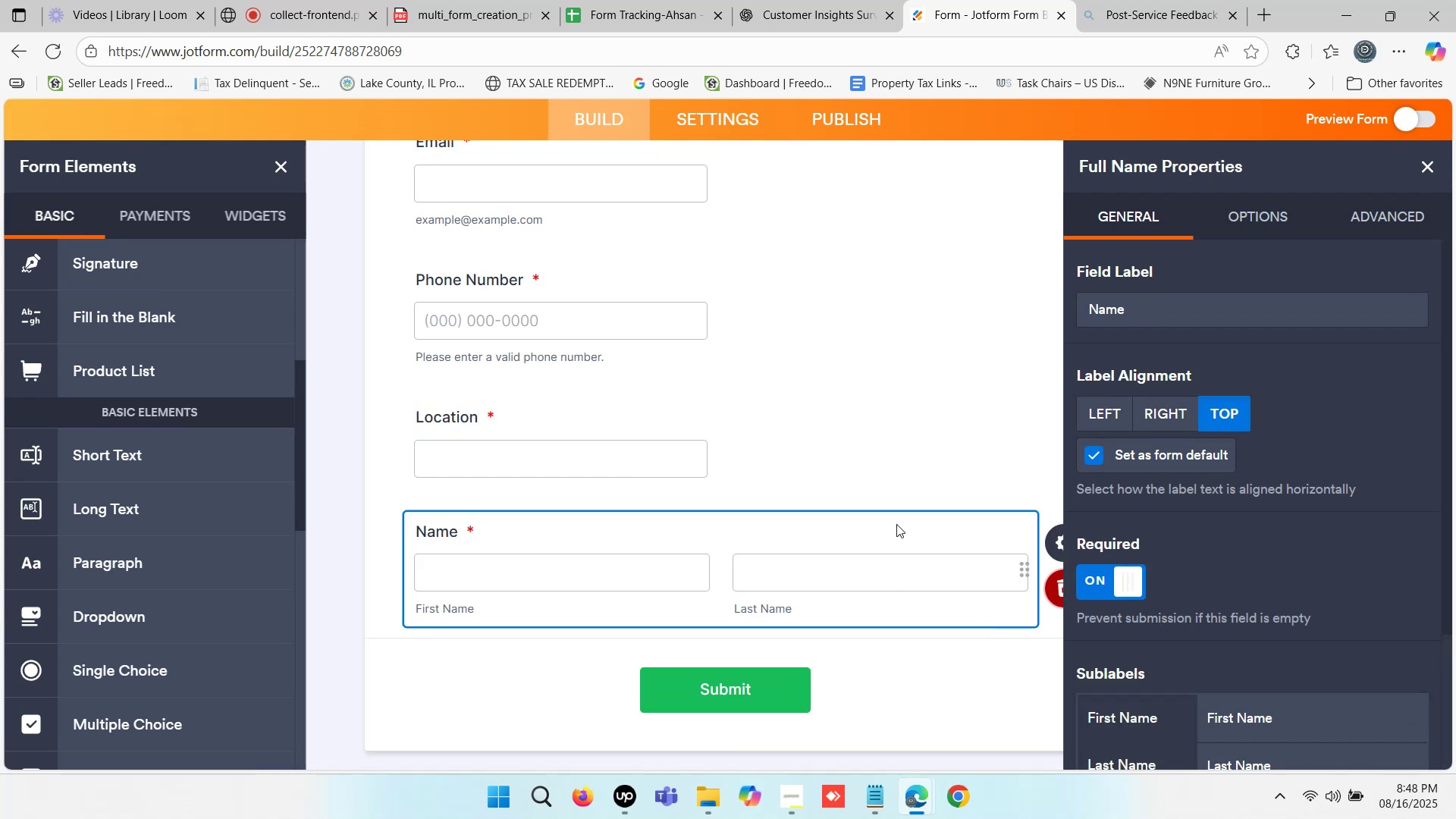 
scroll: coordinate [817, 468], scroll_direction: up, amount: 4.0
 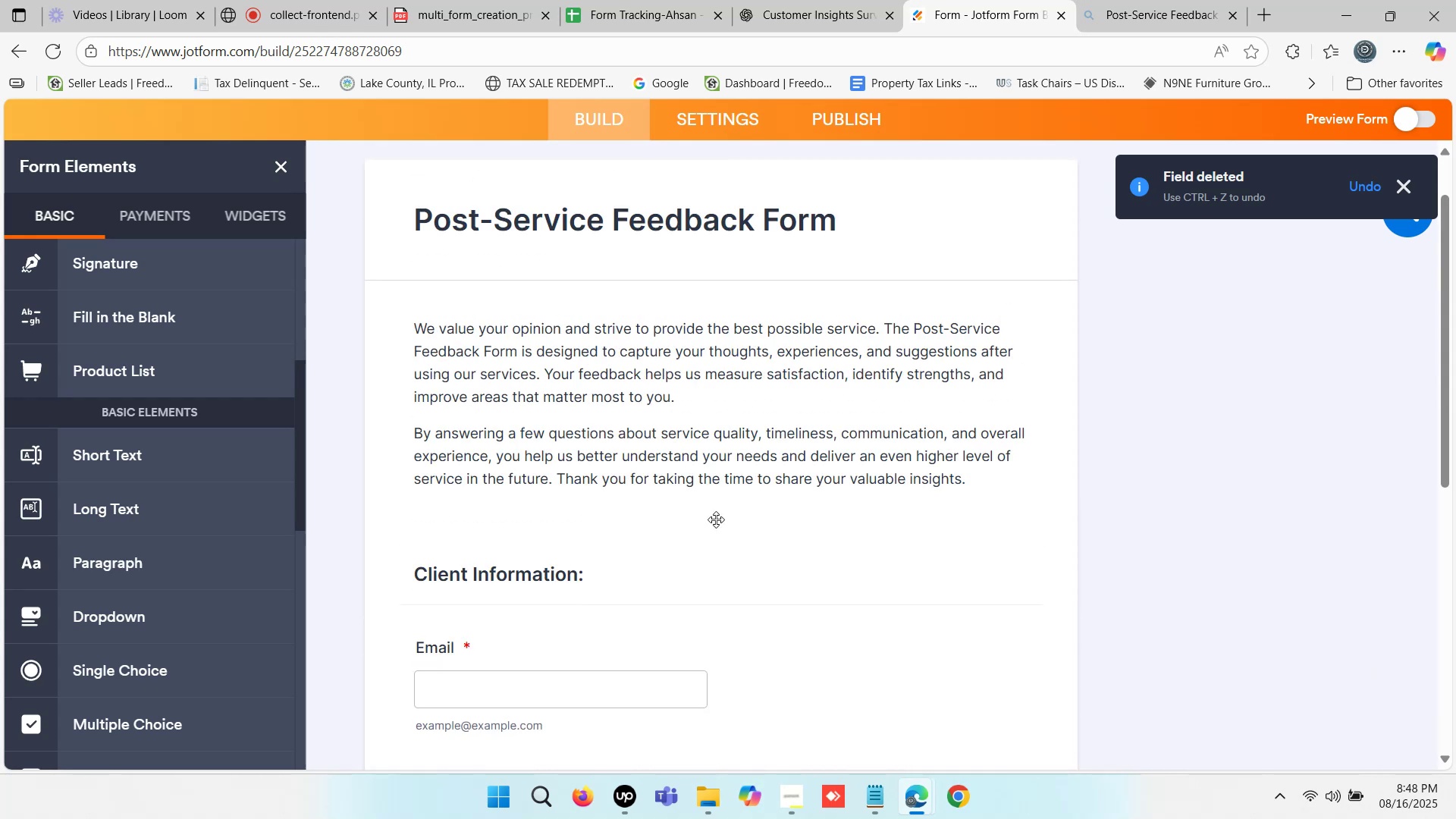 
left_click([689, 526])
 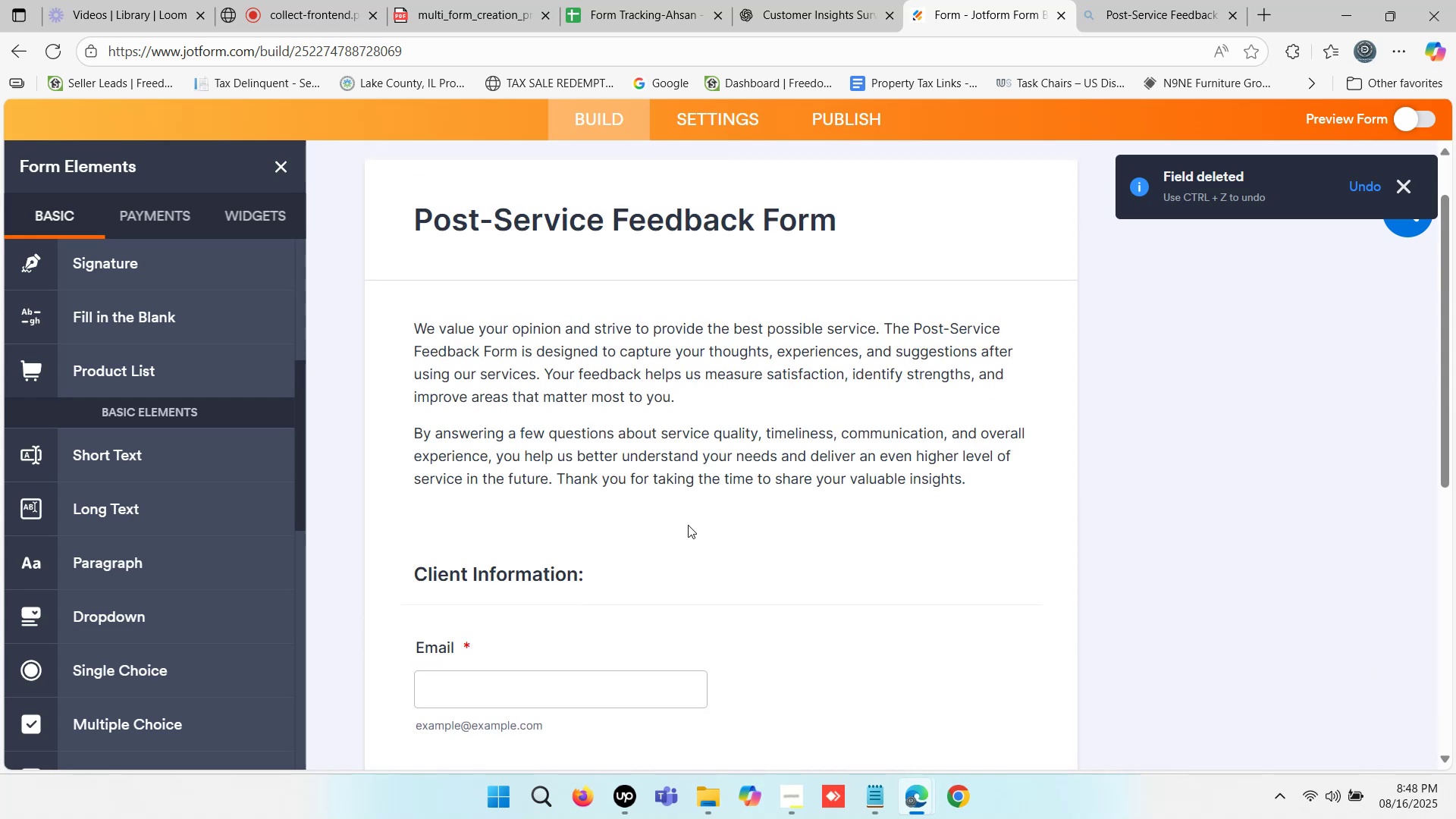 
scroll: coordinate [688, 525], scroll_direction: down, amount: 1.0
 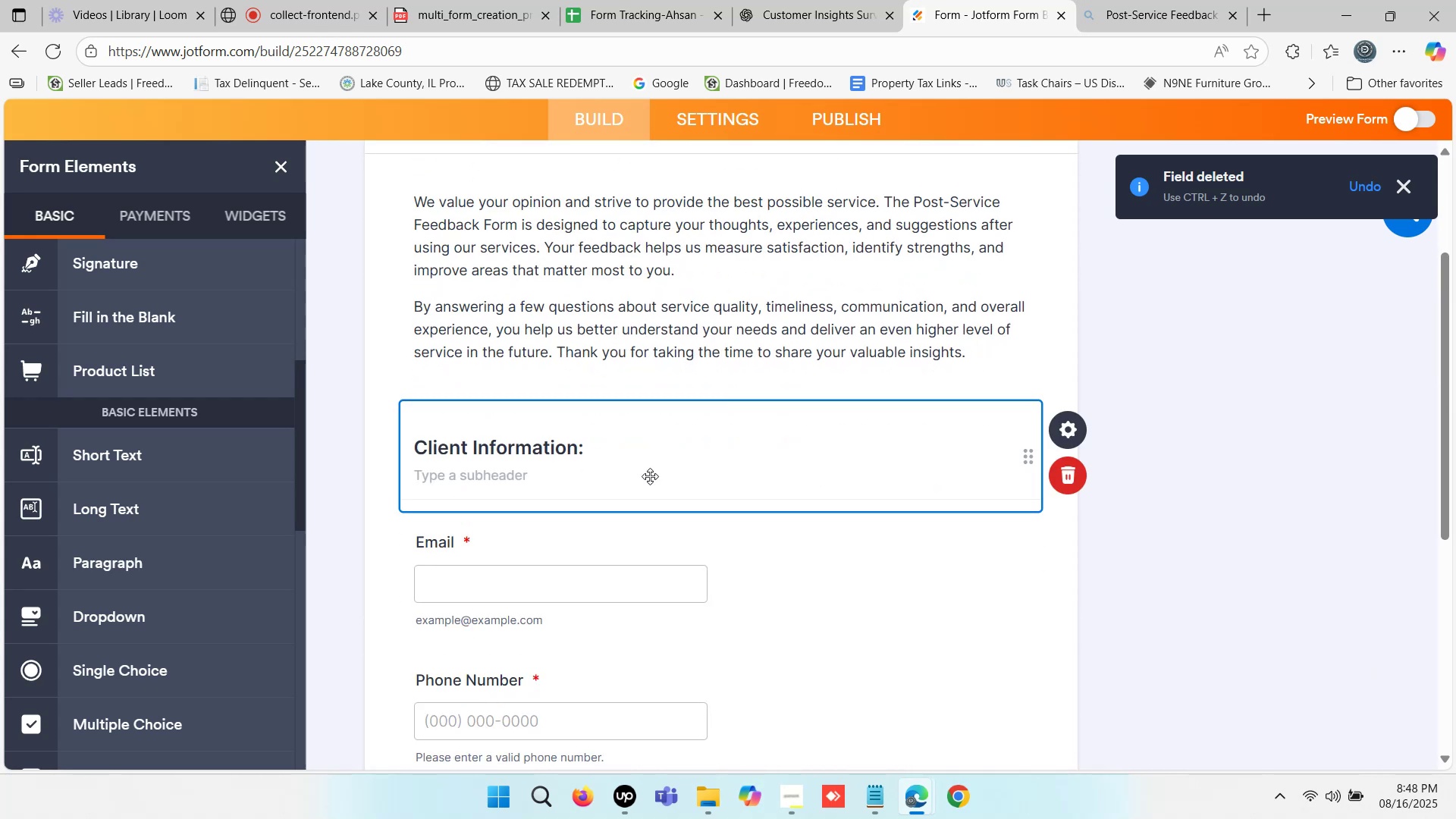 
scroll: coordinate [156, 310], scroll_direction: up, amount: 3.0
 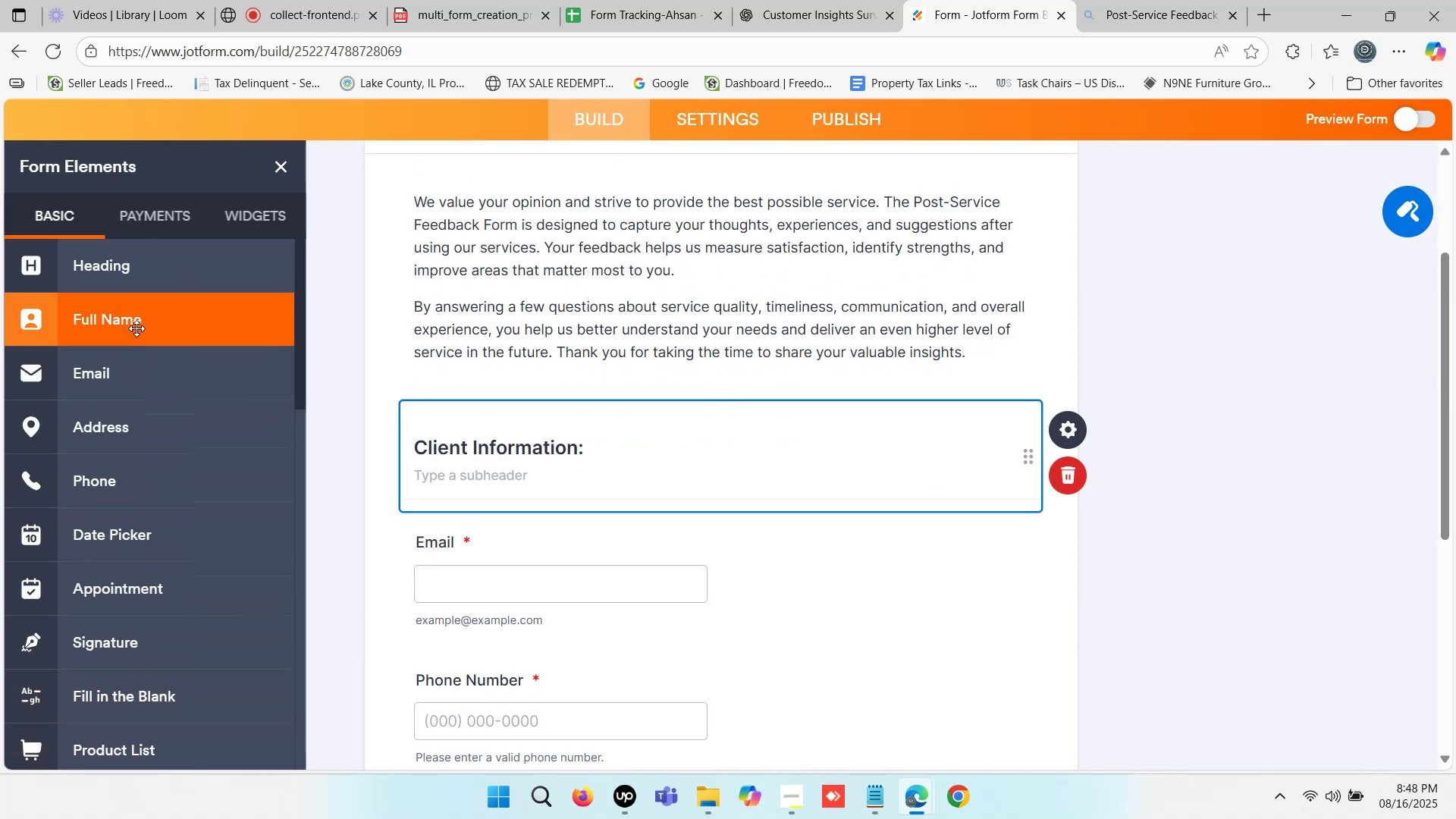 
left_click([140, 315])
 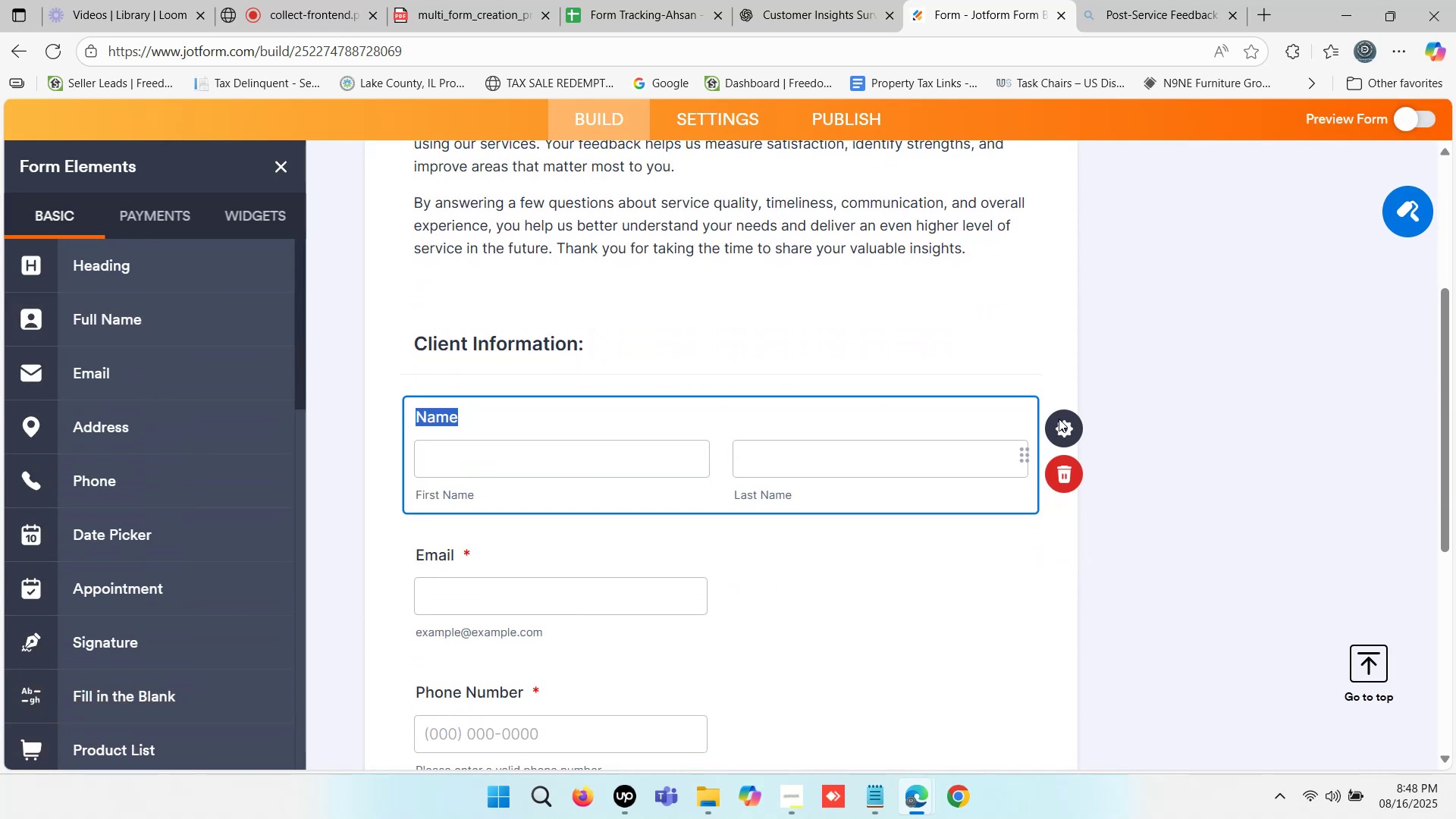 
left_click([1059, 420])
 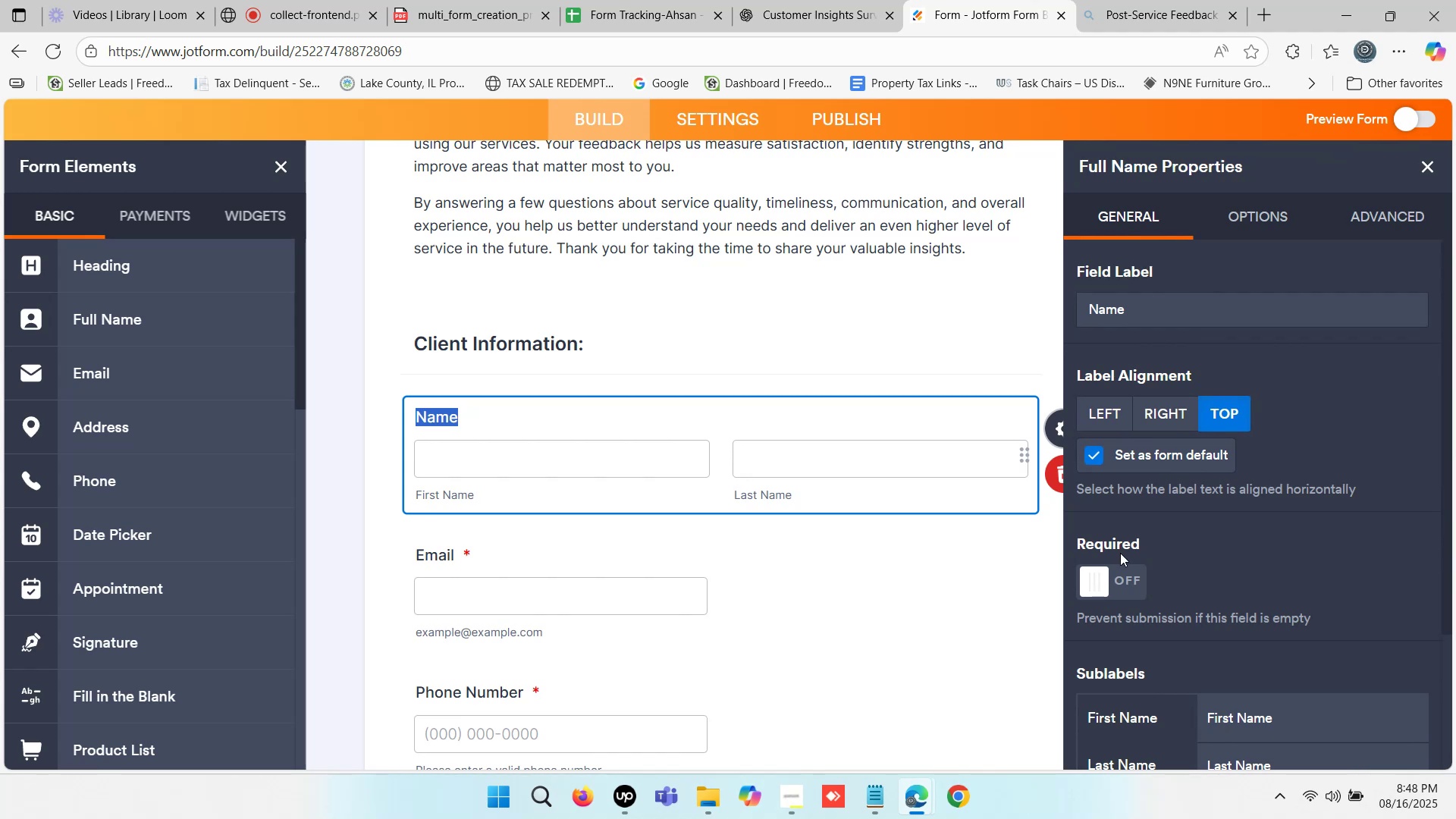 
left_click([1091, 575])
 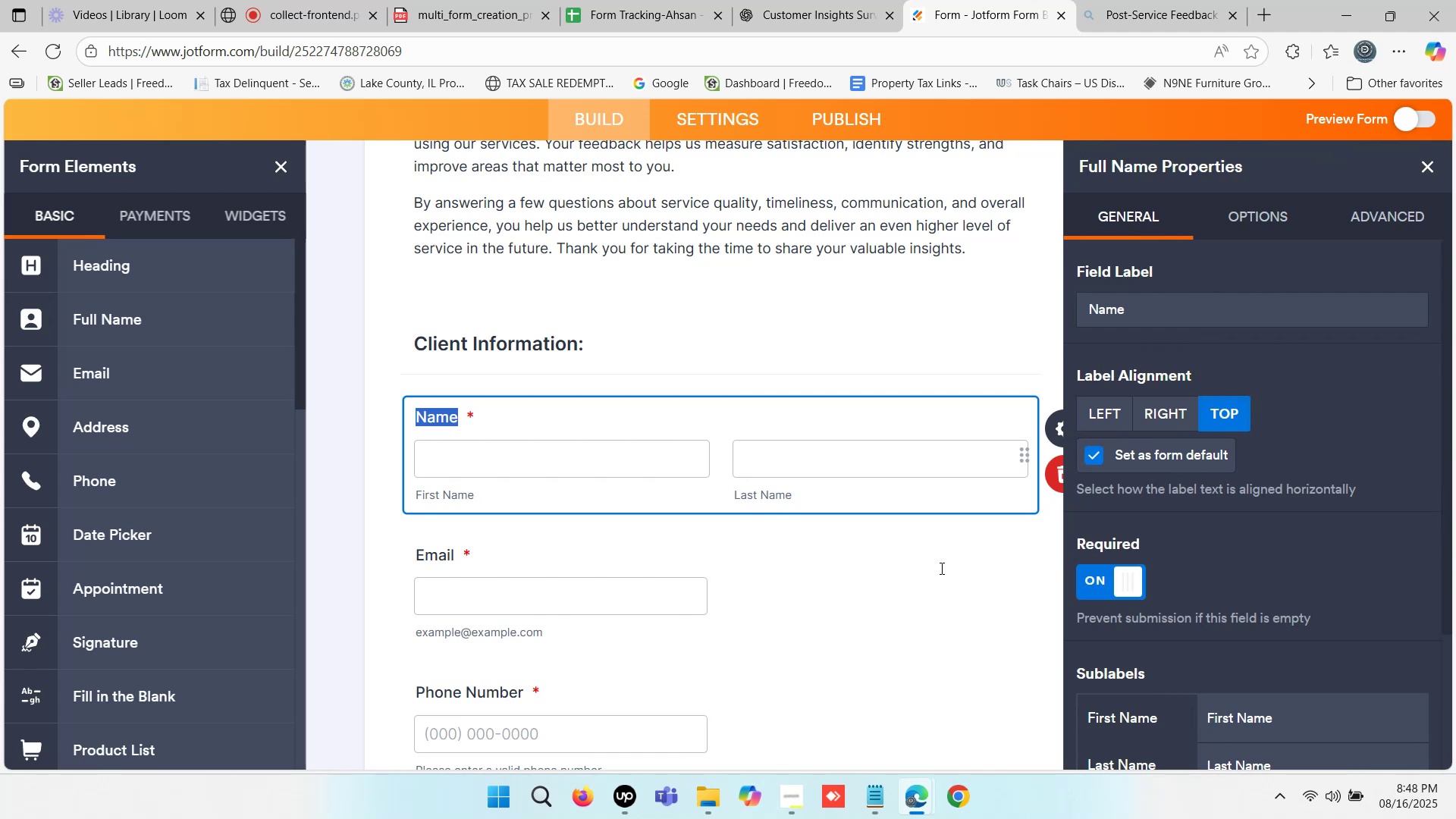 
left_click([938, 571])
 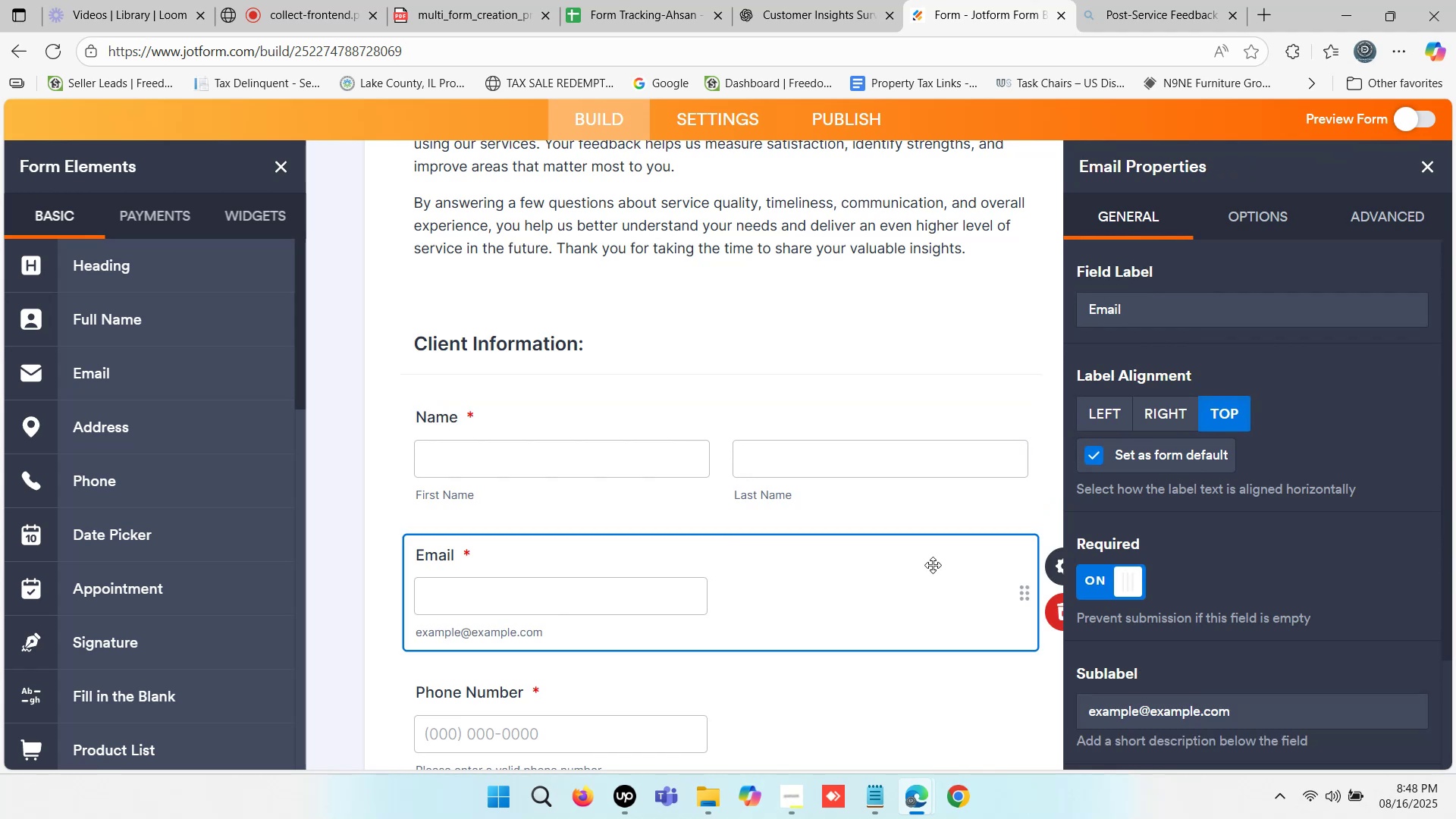 
scroll: coordinate [768, 391], scroll_direction: down, amount: 7.0
 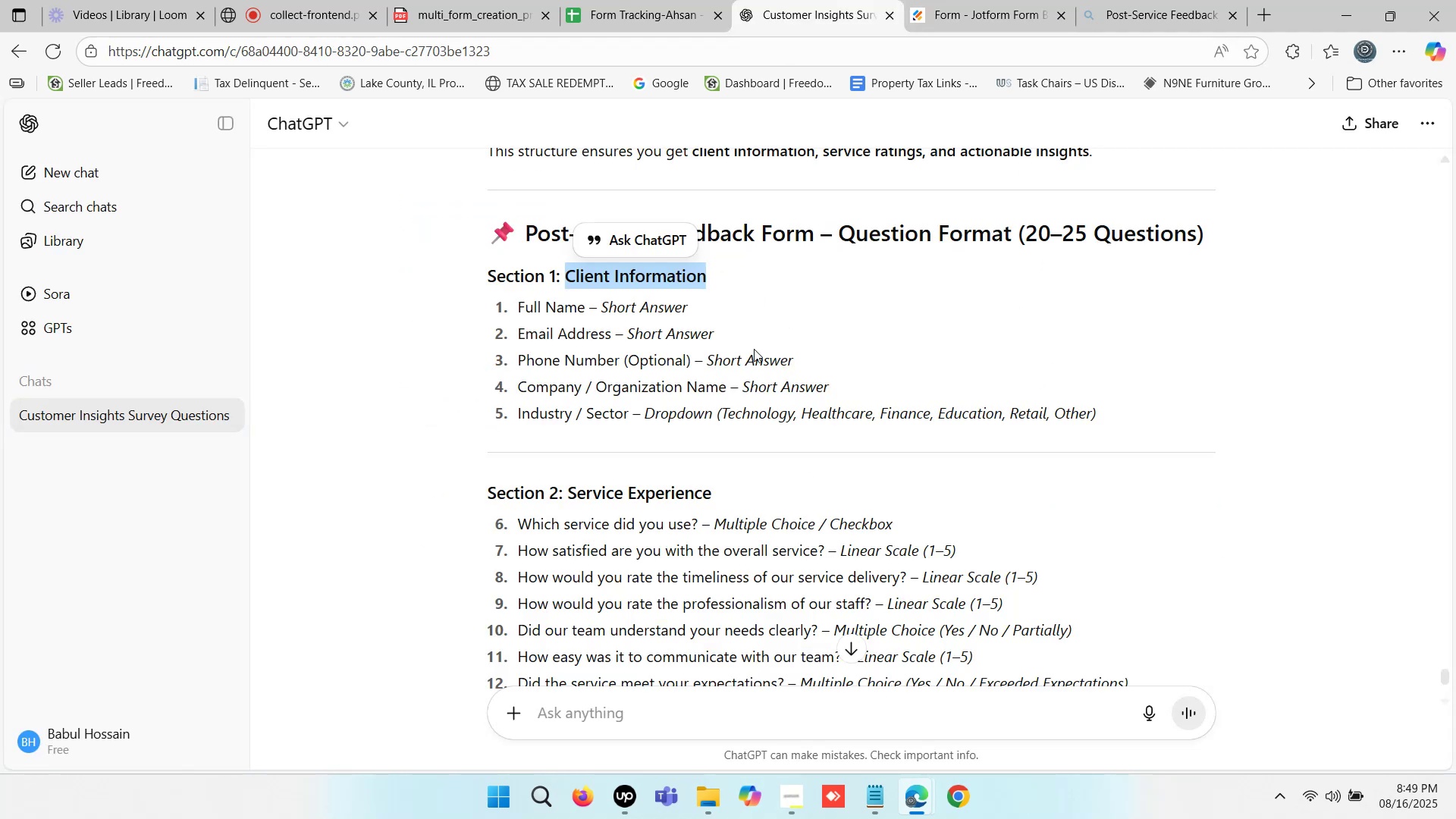 
wait(6.09)
 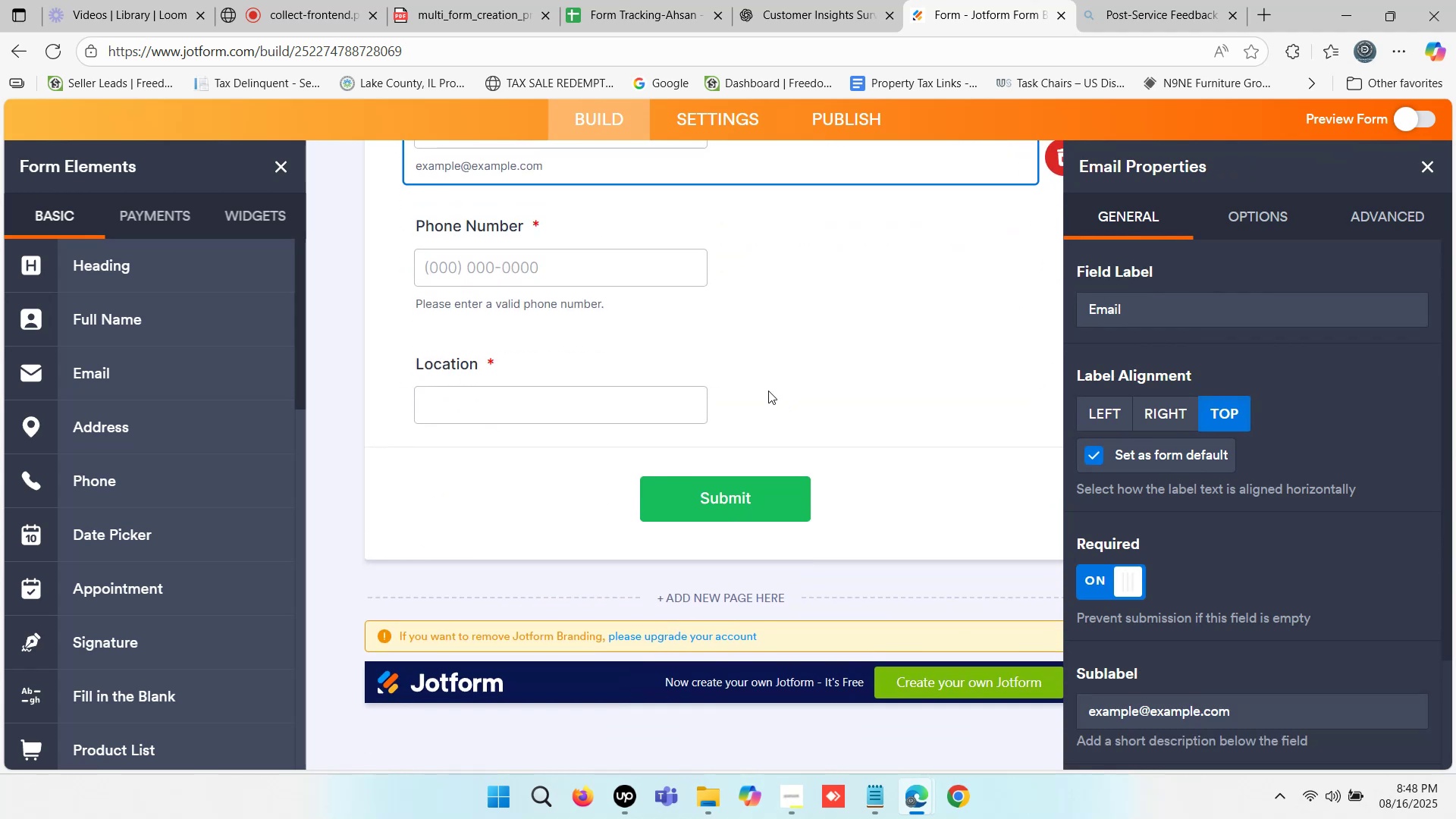 
left_click_drag(start_coordinate=[520, 384], to_coordinate=[723, 383])
 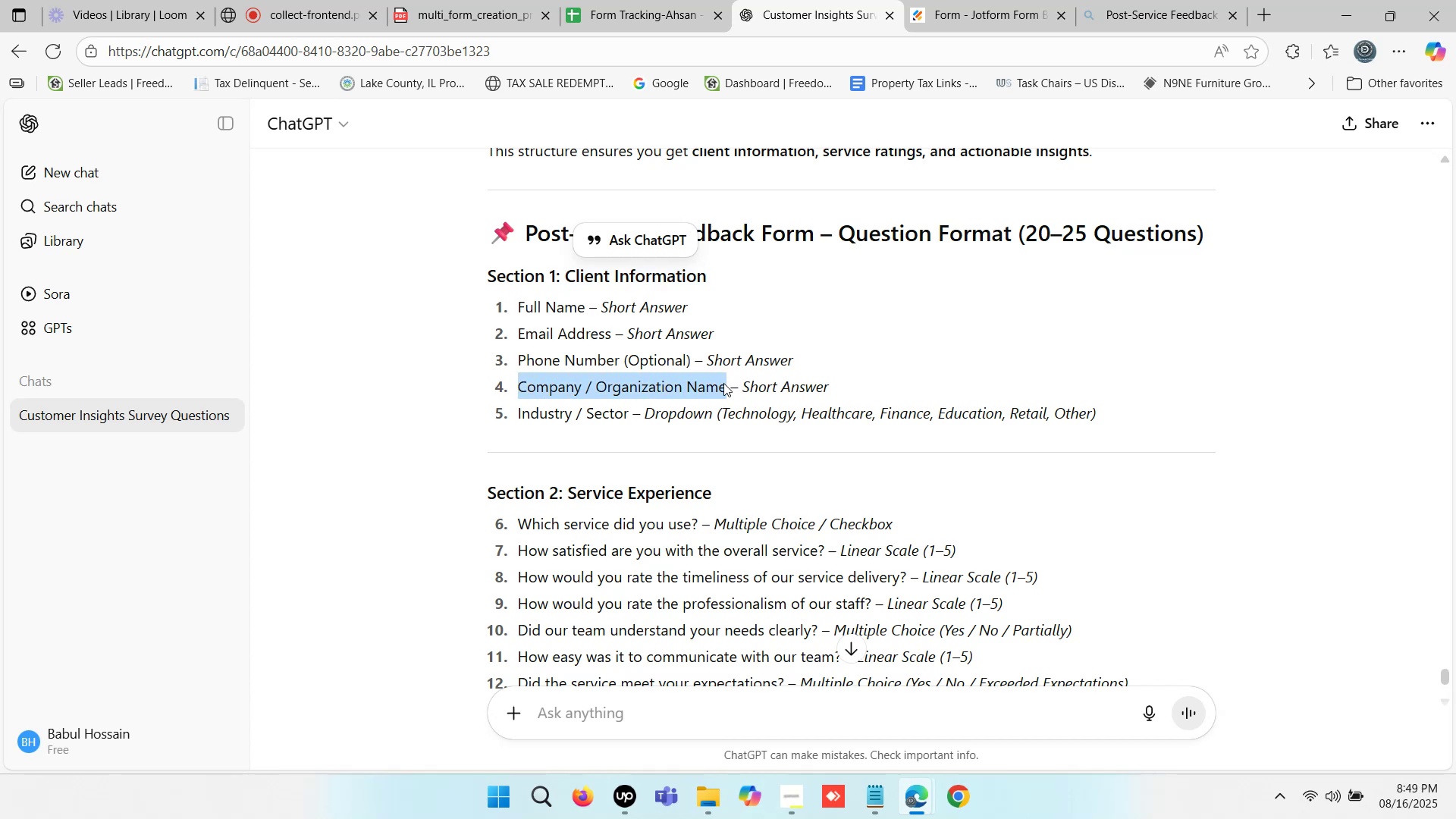 
key(Control+C)
 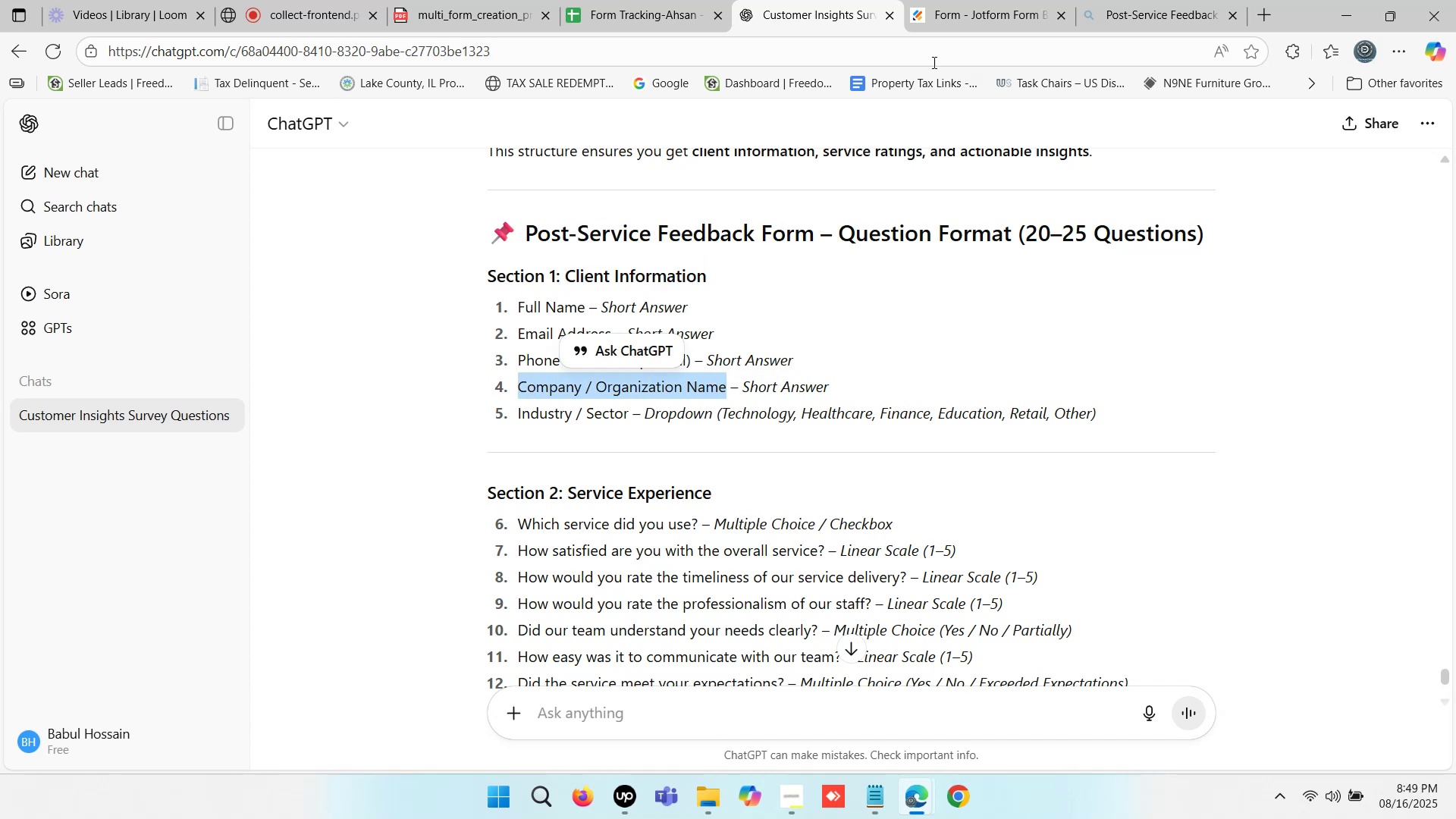 
left_click([954, 0])
 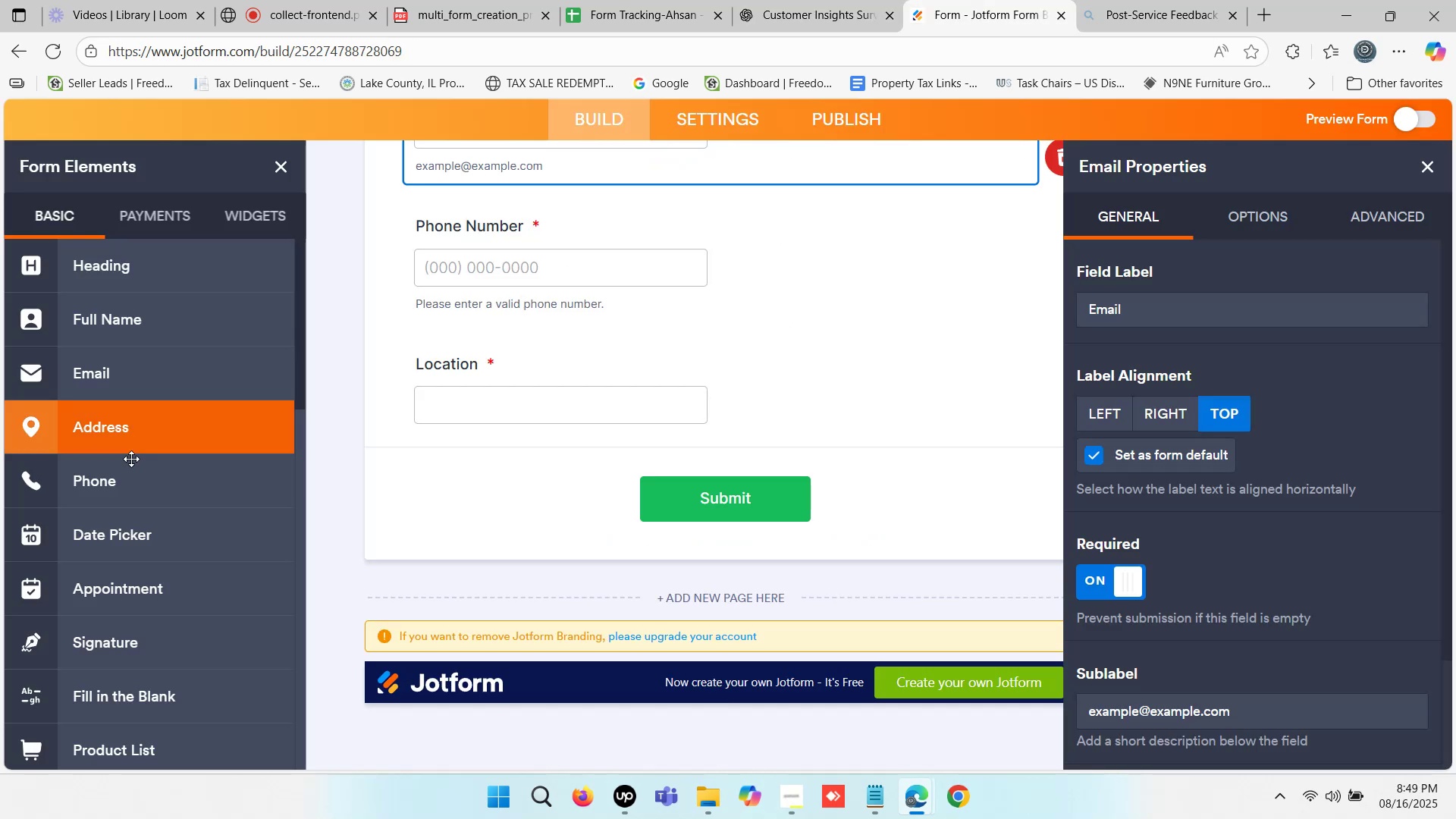 
scroll: coordinate [140, 548], scroll_direction: down, amount: 2.0
 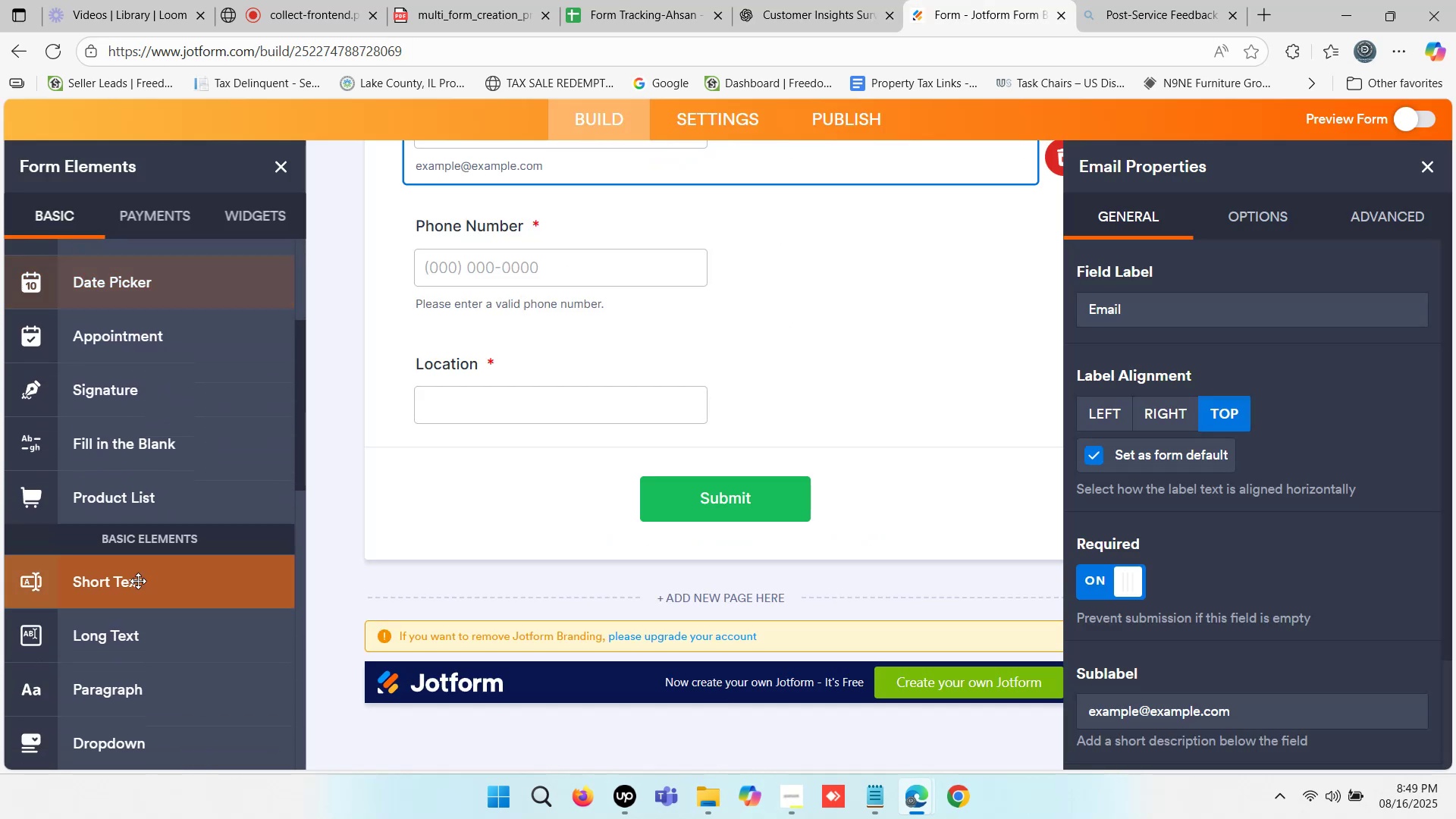 
left_click([136, 584])
 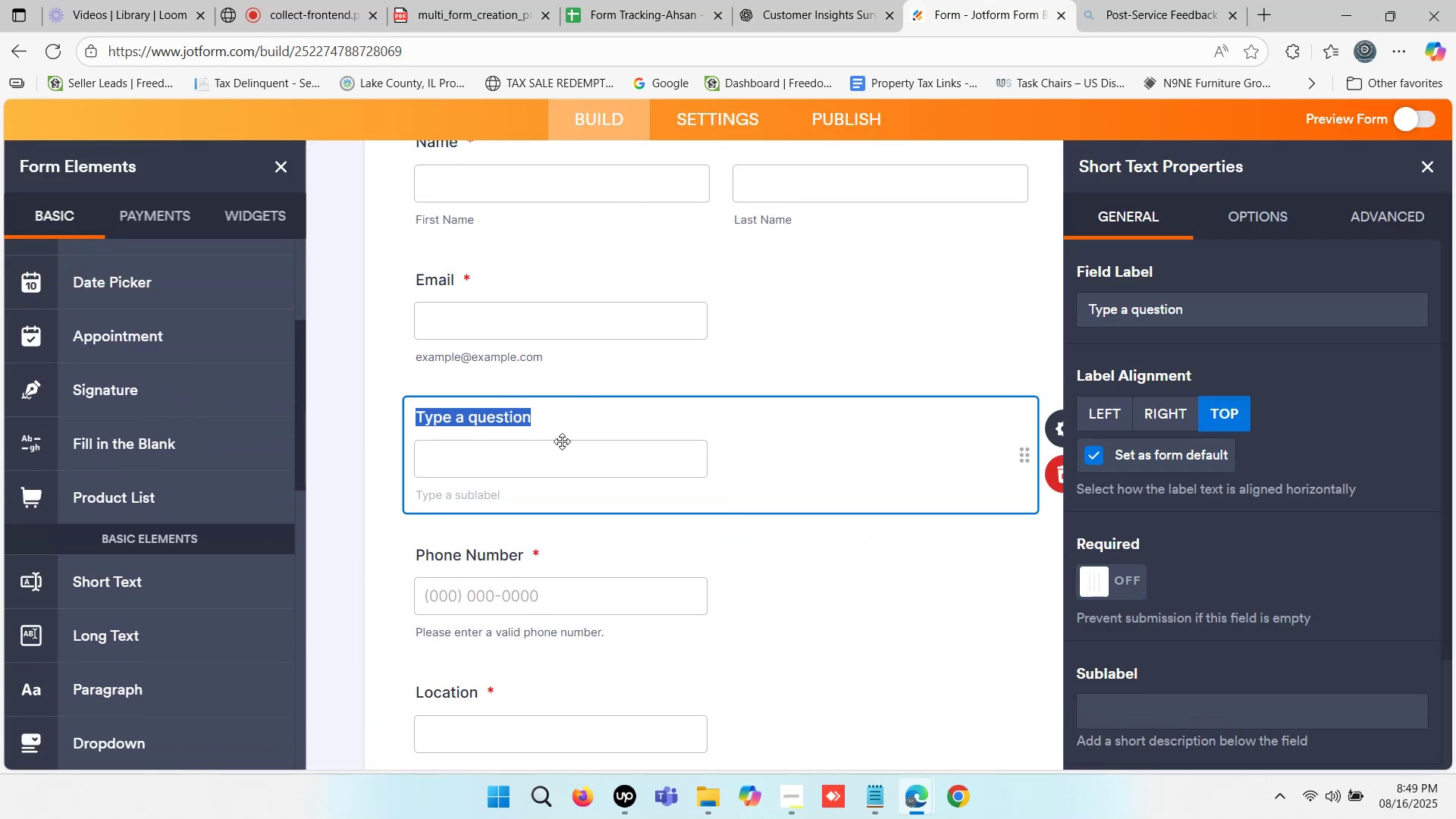 
key(Control+Z)
 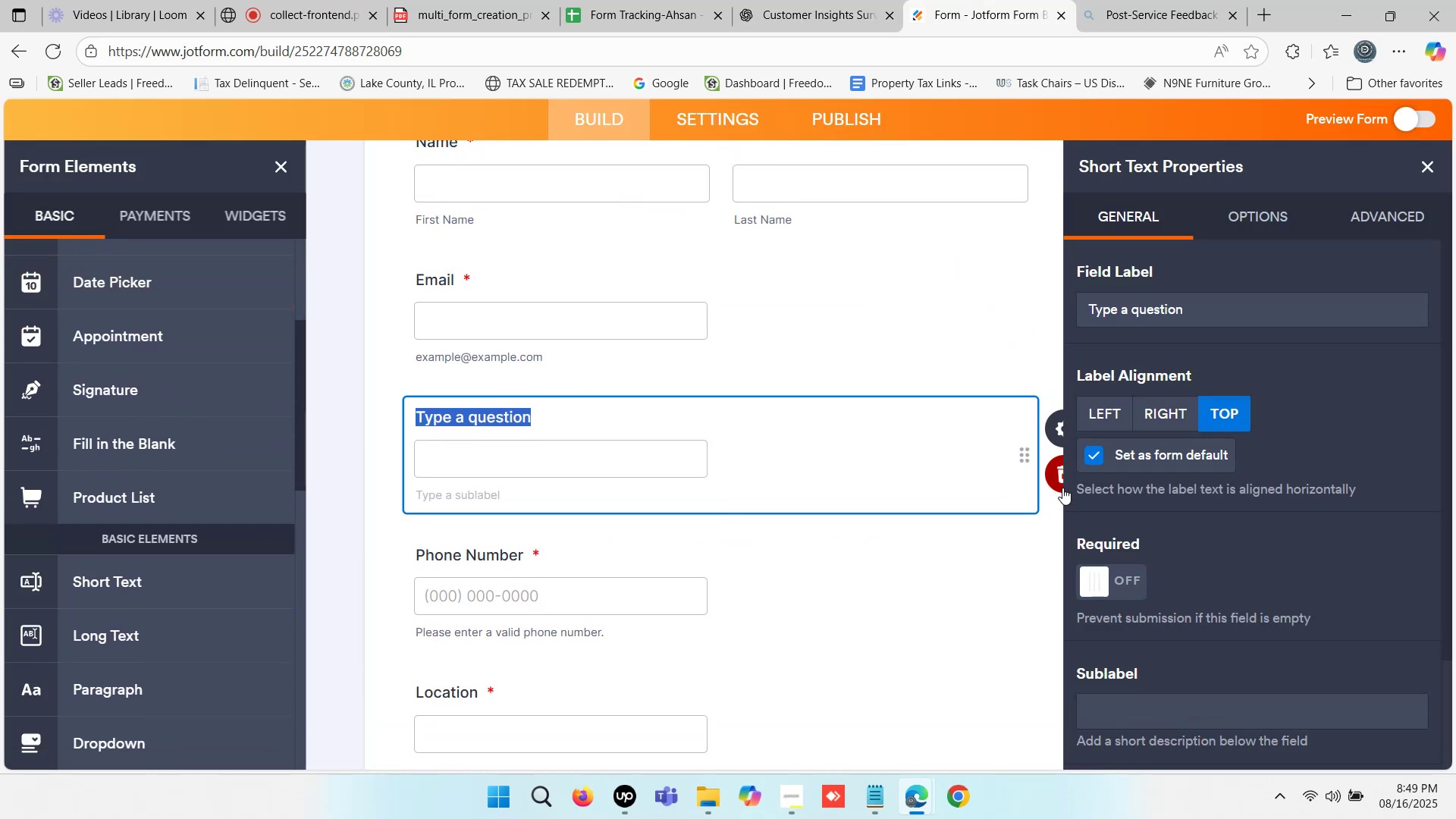 
left_click([1057, 479])
 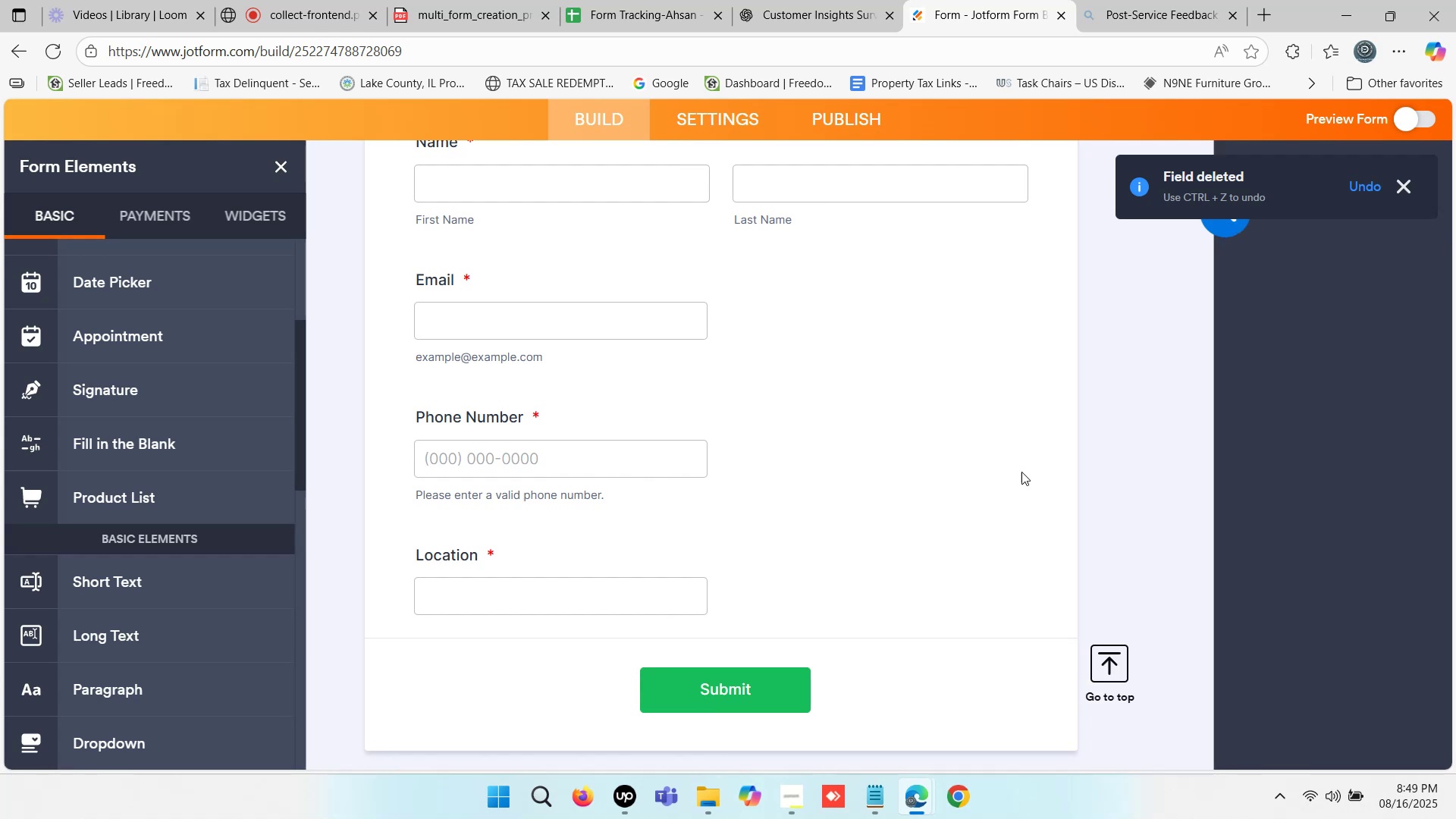 
scroll: coordinate [754, 455], scroll_direction: down, amount: 2.0
 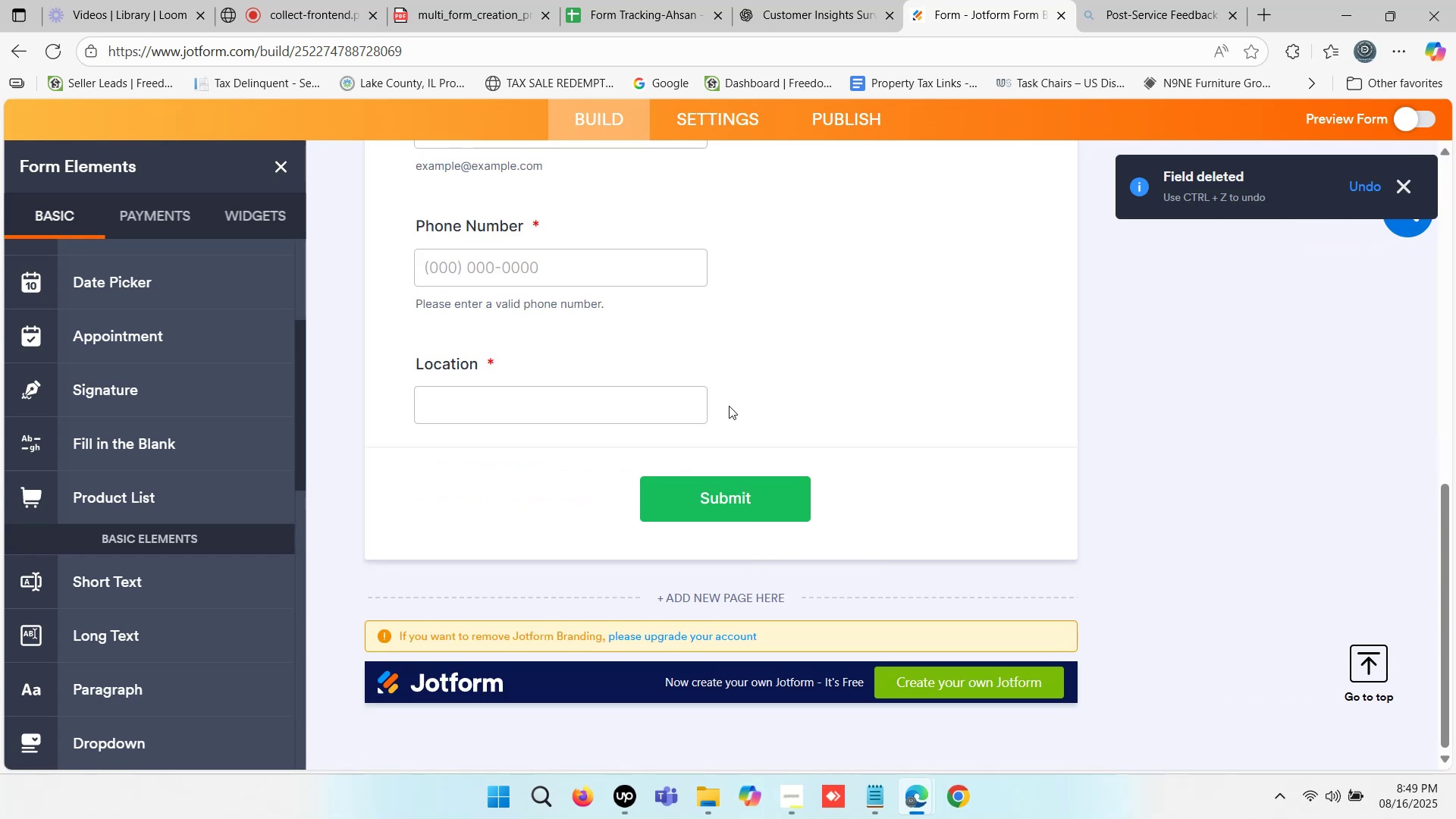 
left_click([741, 395])
 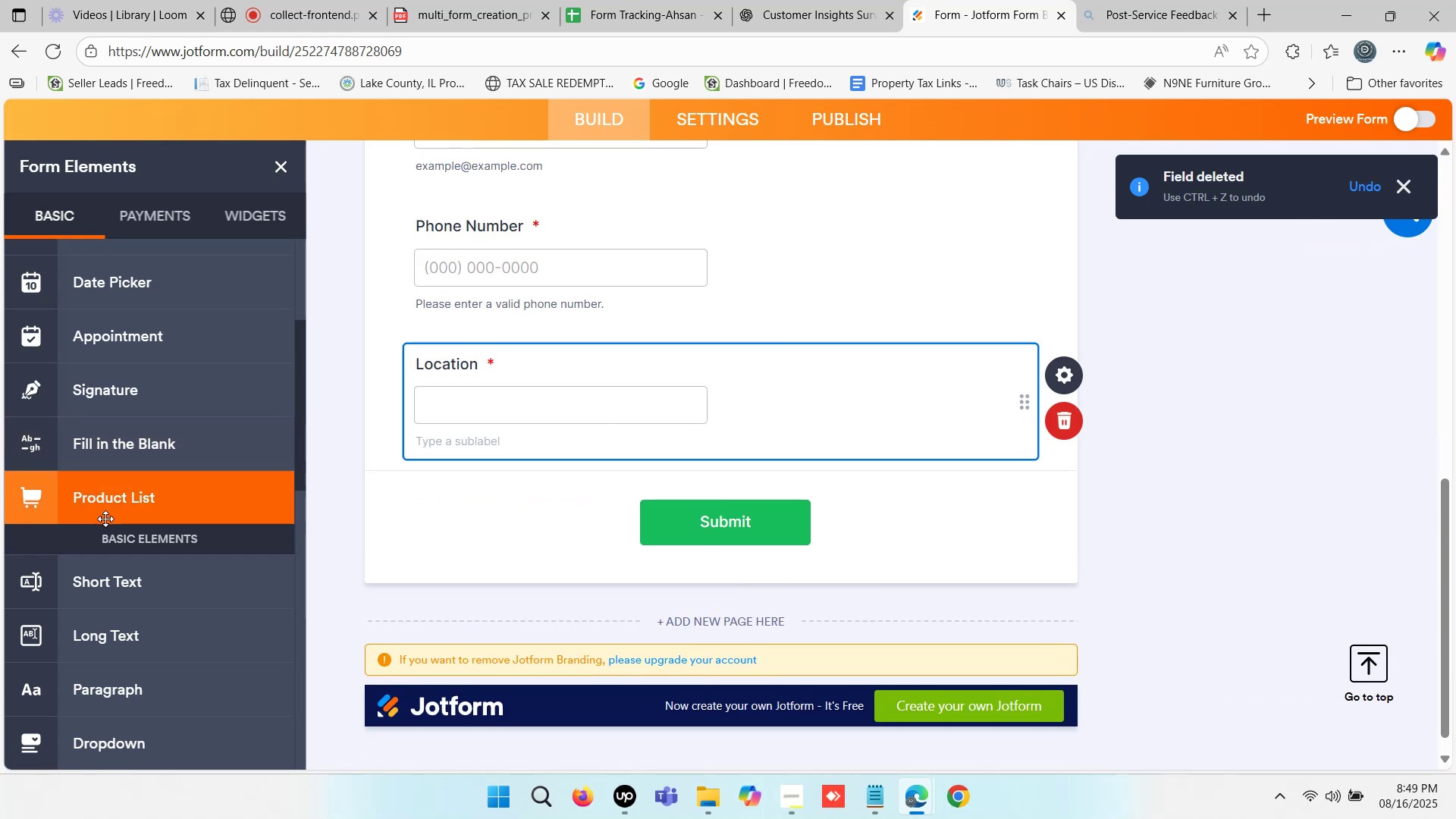 
left_click([128, 592])
 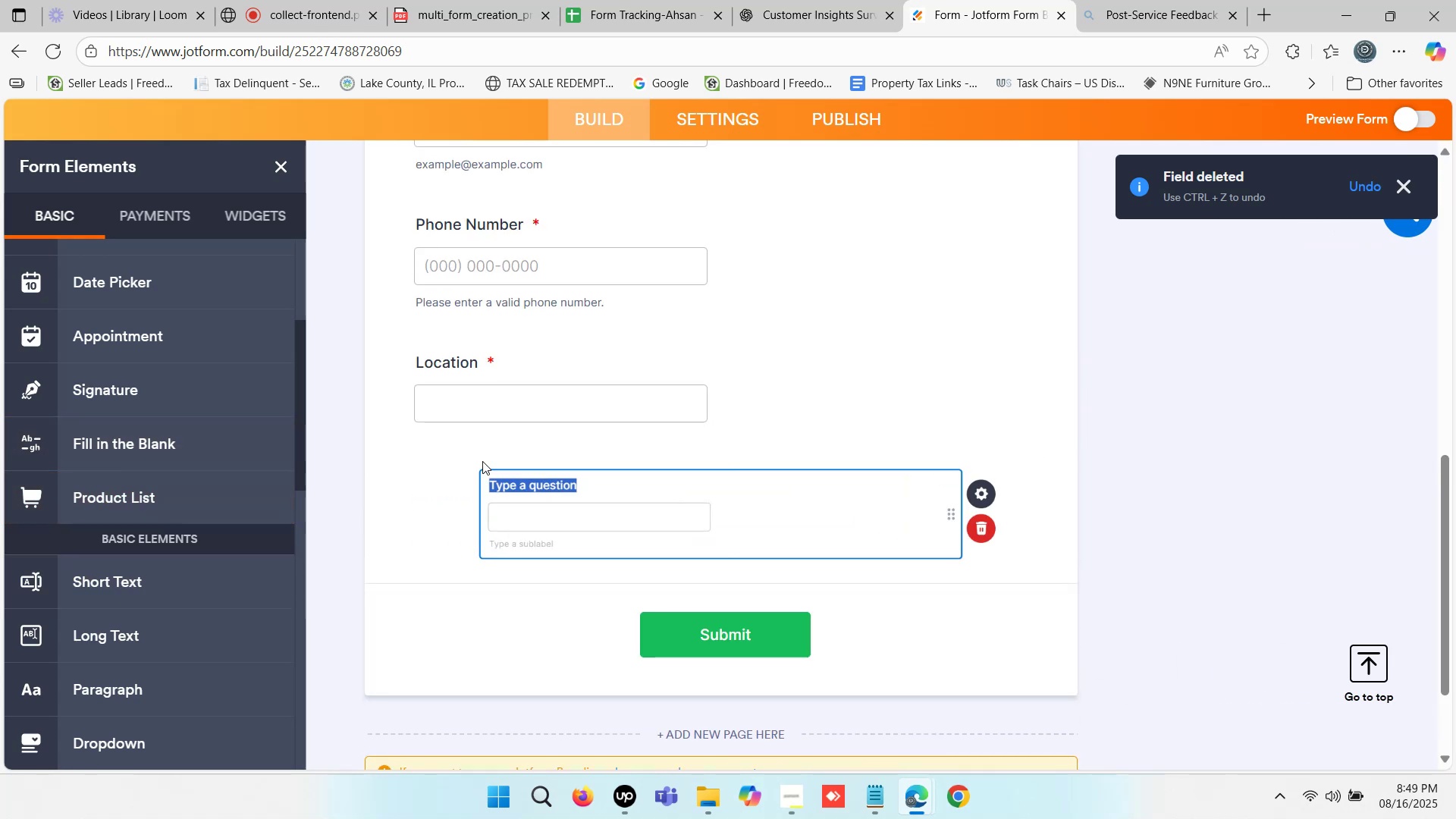 
key(Control+V)
 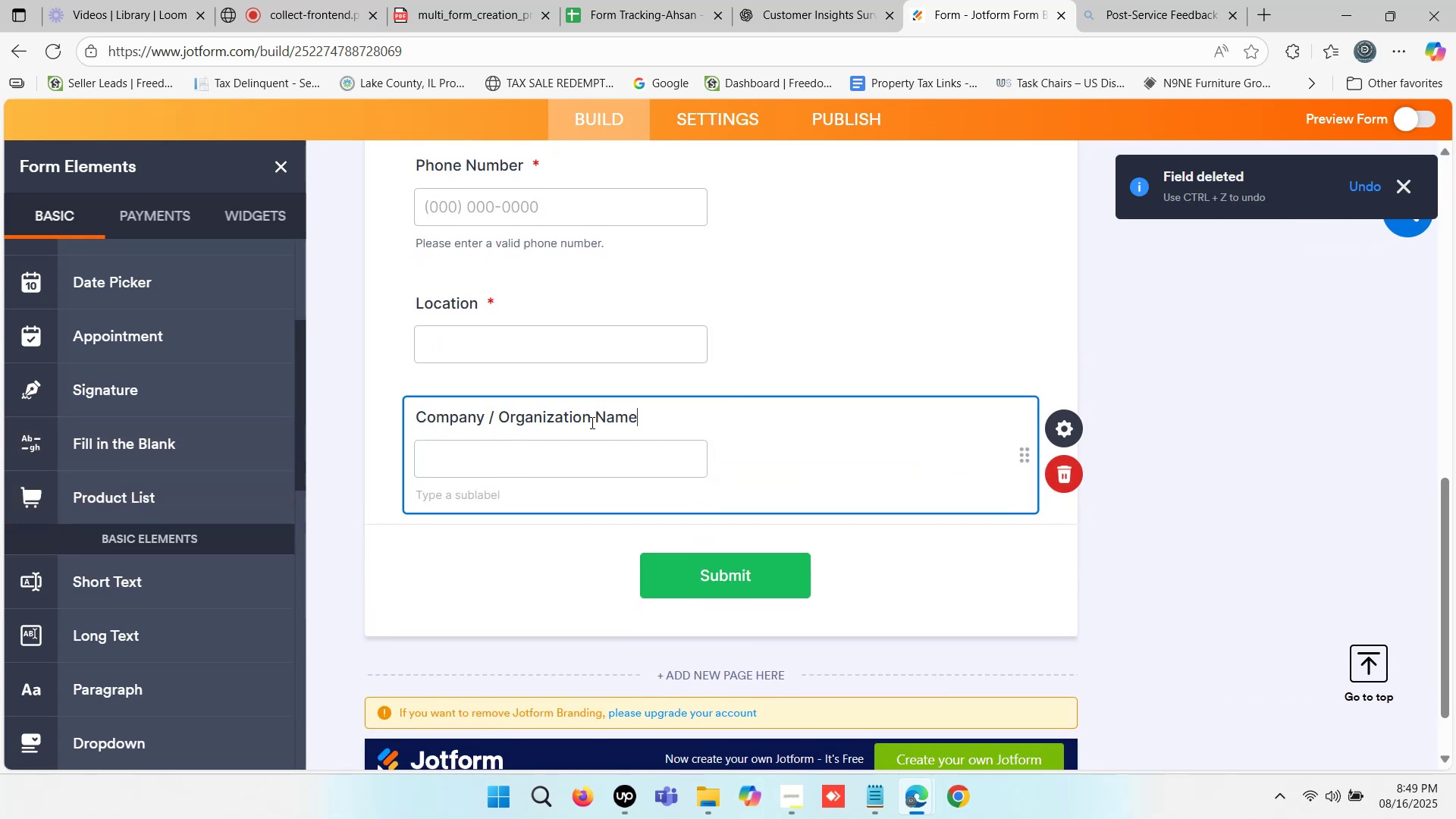 
key(Shift+Semicolon)
 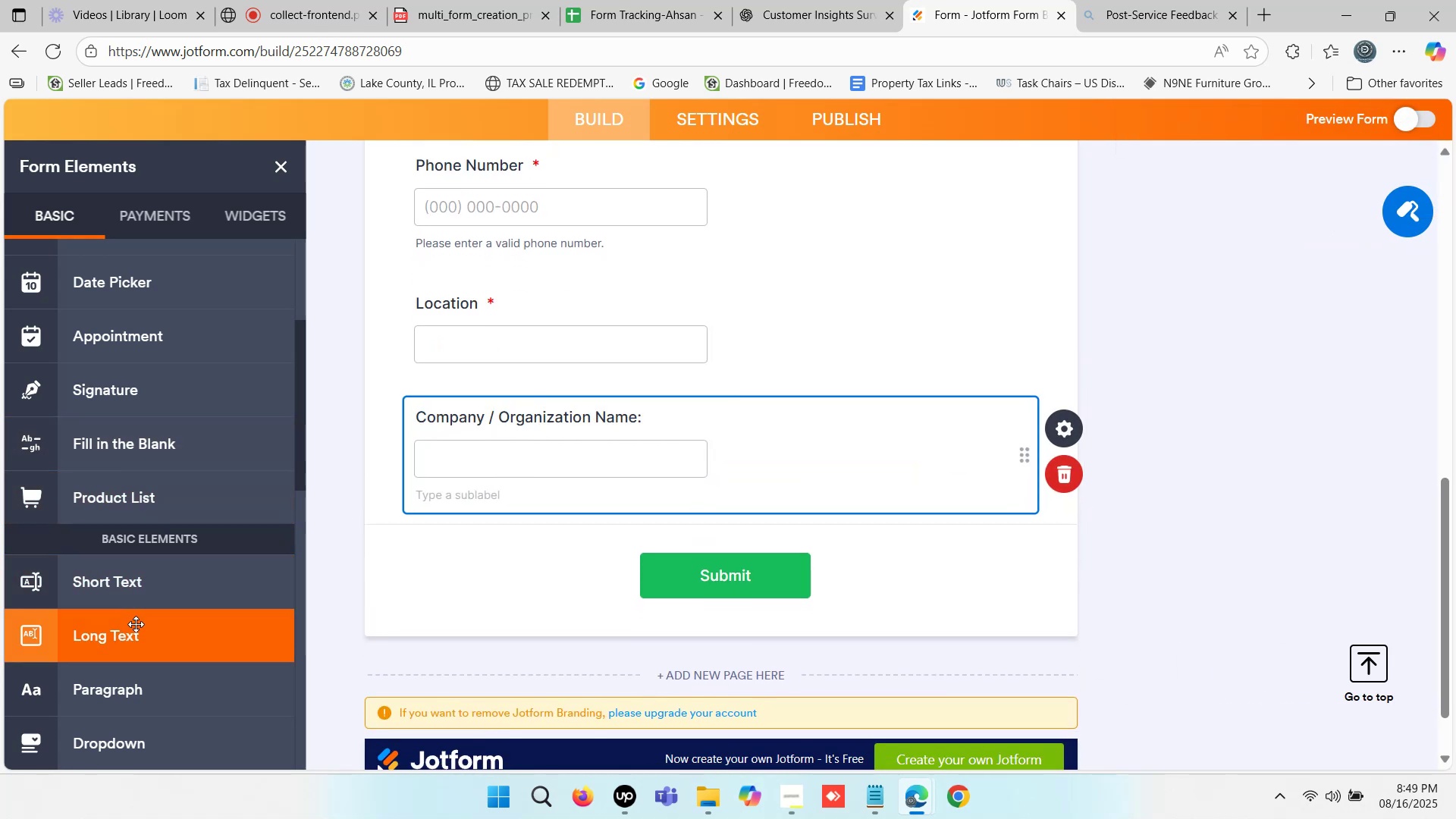 
left_click([157, 593])
 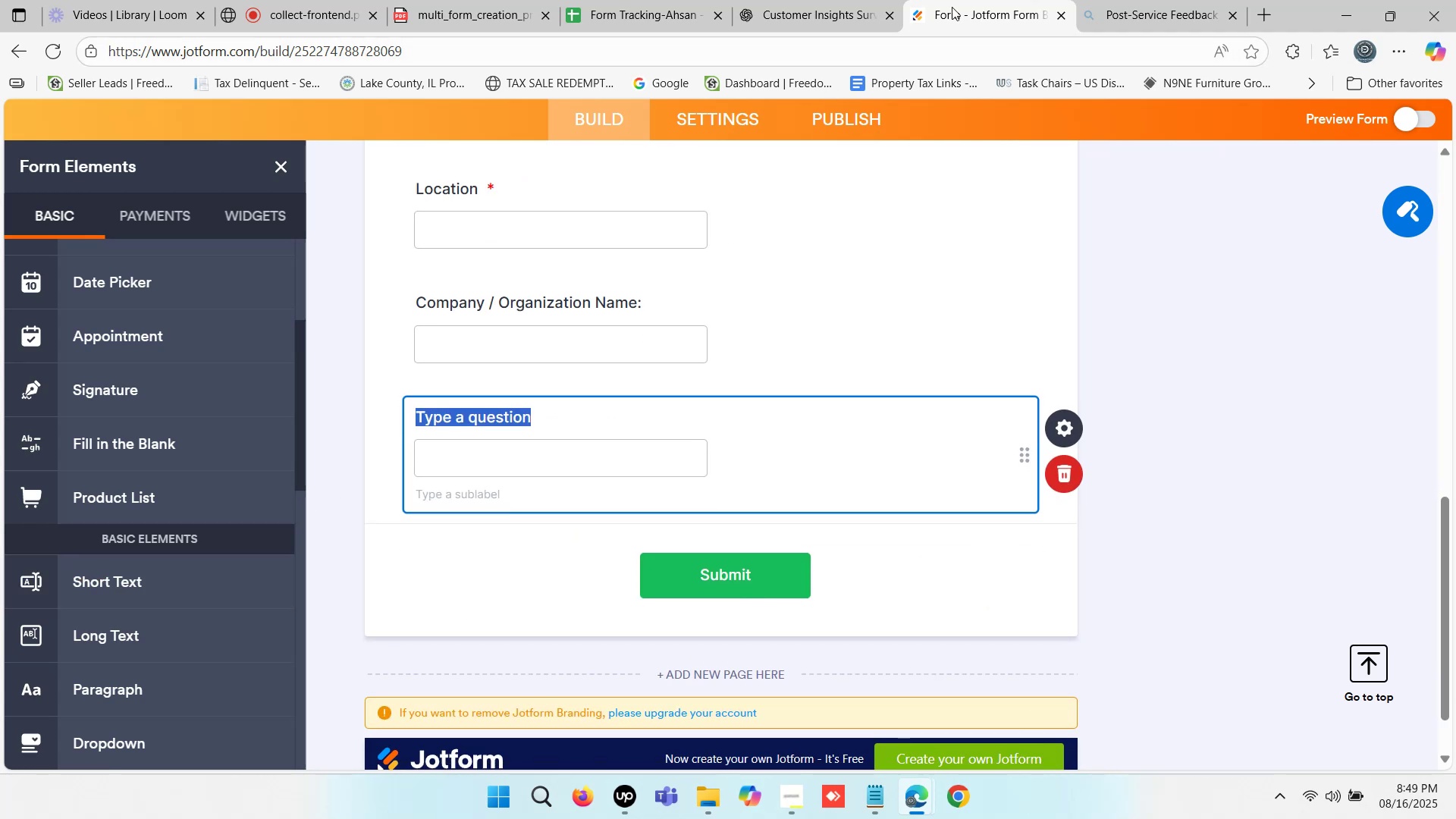 
left_click([798, 1])
 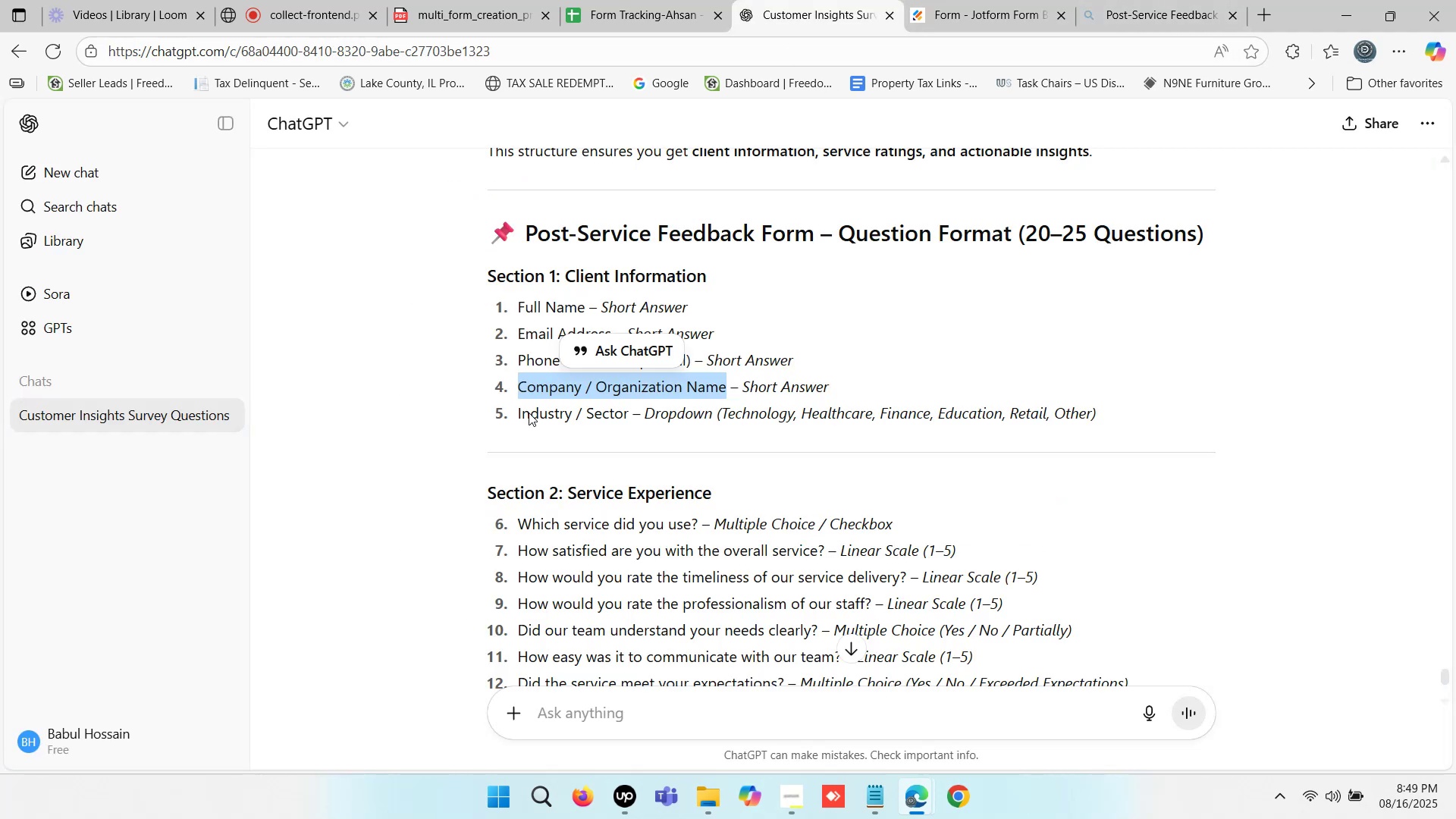 
left_click_drag(start_coordinate=[516, 412], to_coordinate=[628, 413])
 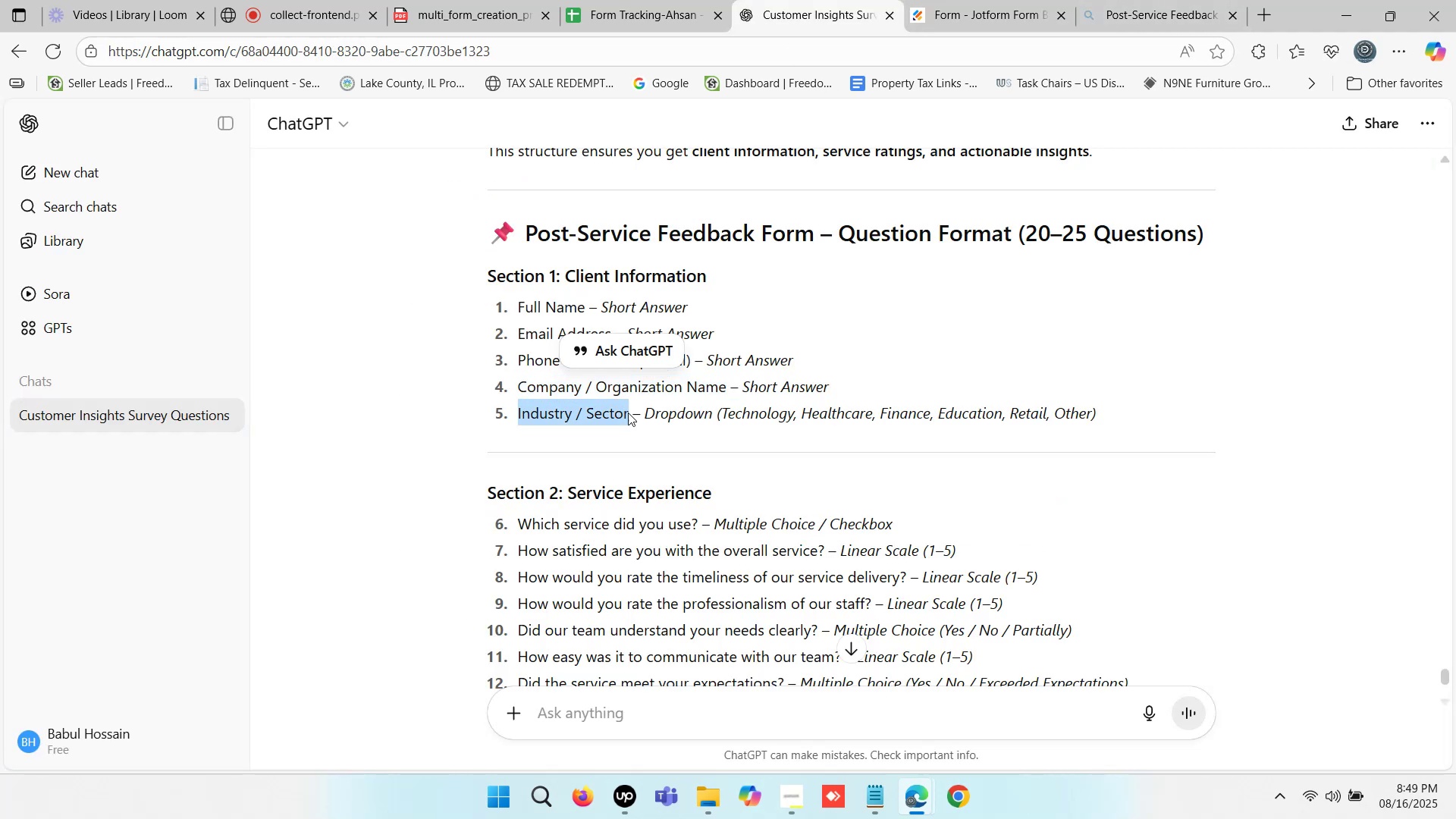 
key(Control+C)
 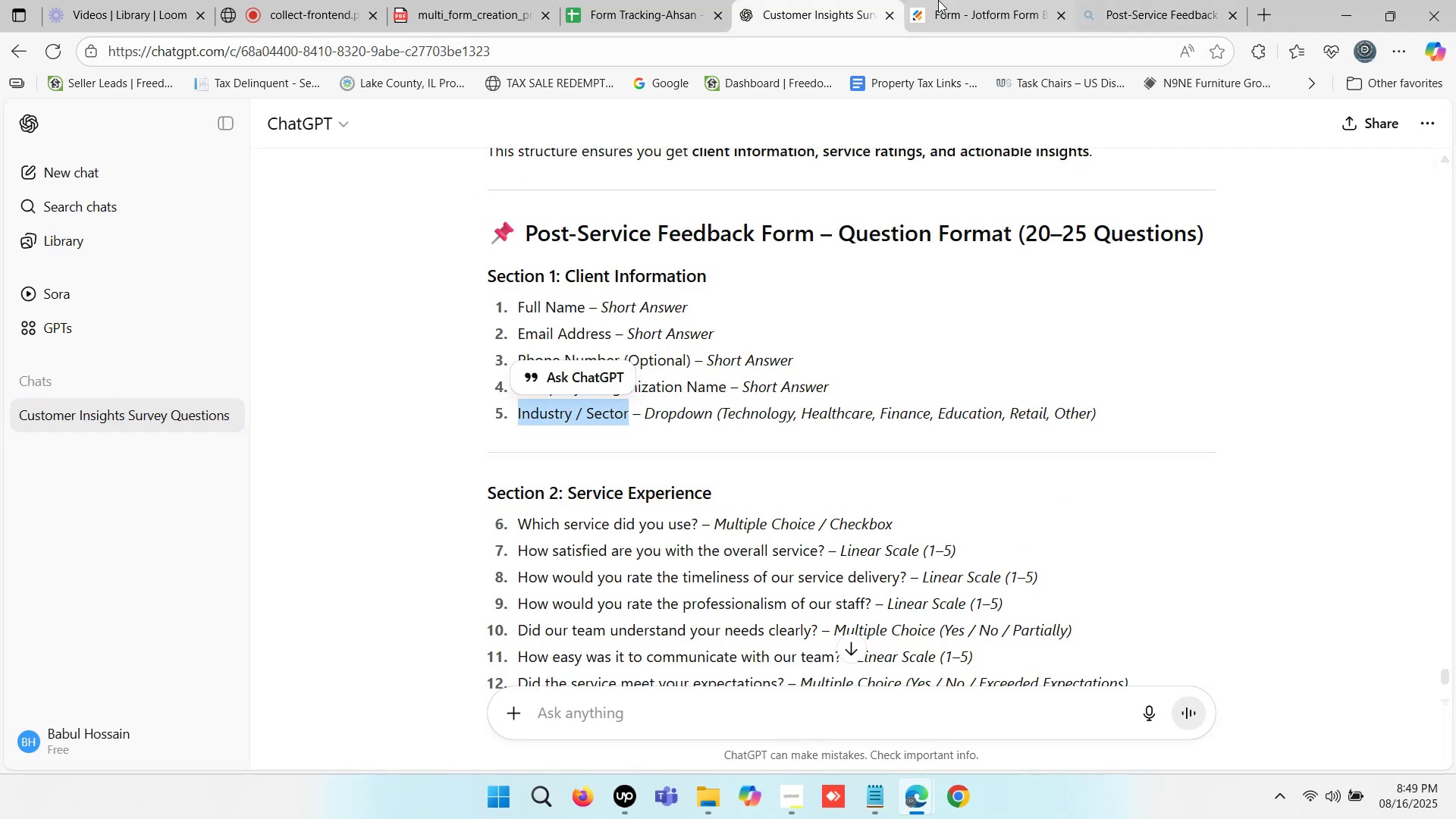 
left_click([948, 0])
 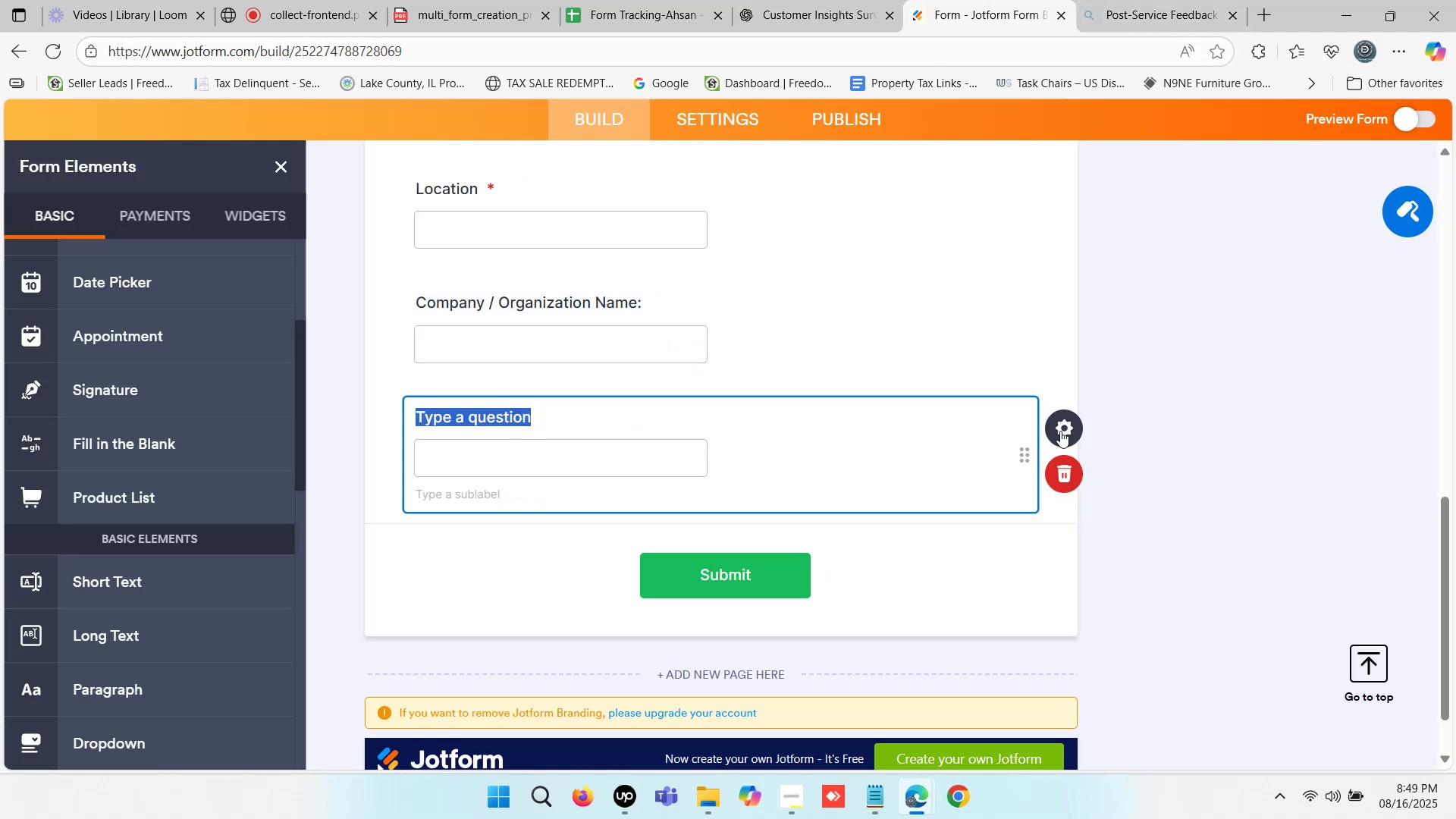 
left_click([1059, 460])
 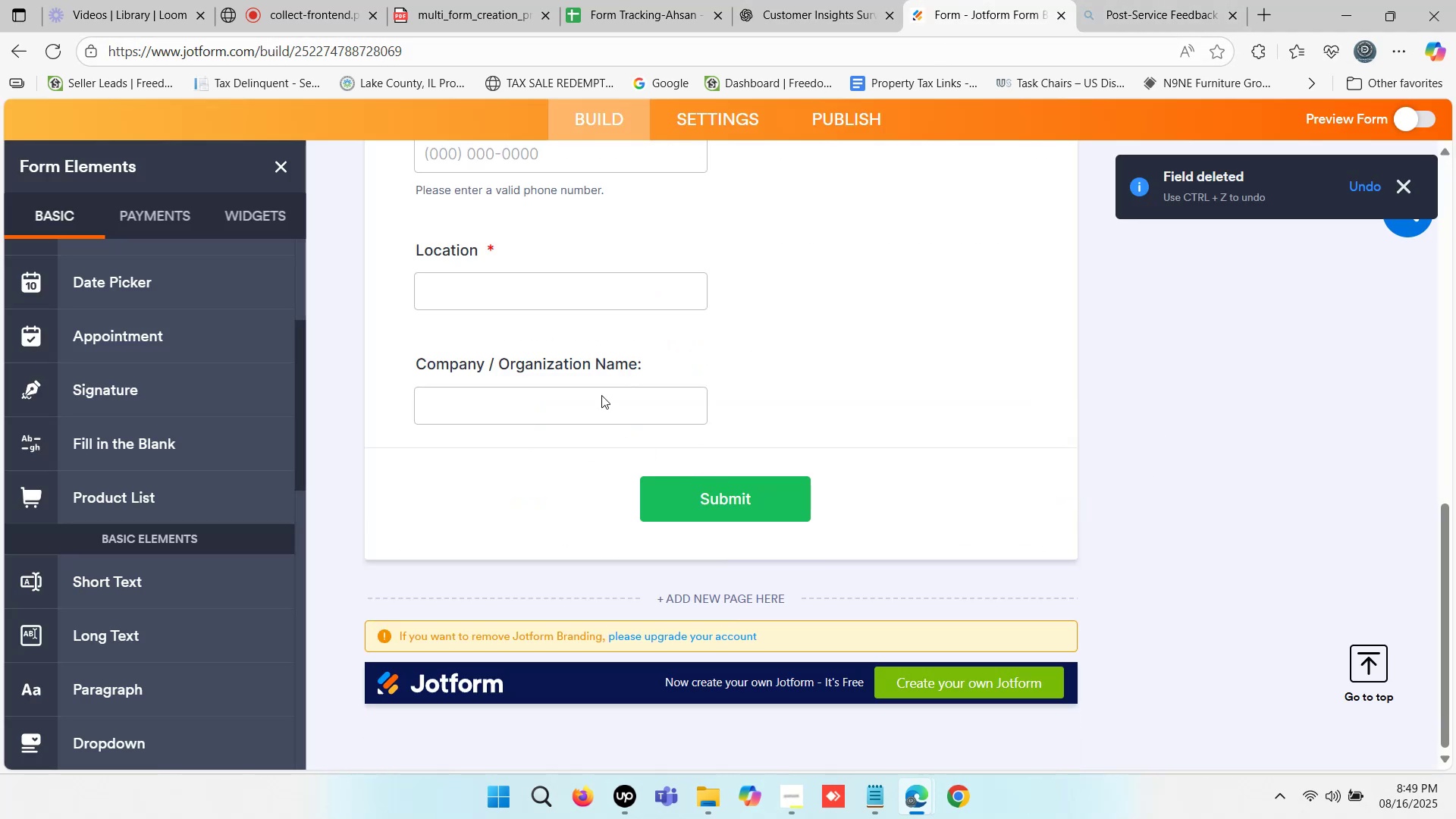 
left_click([611, 359])
 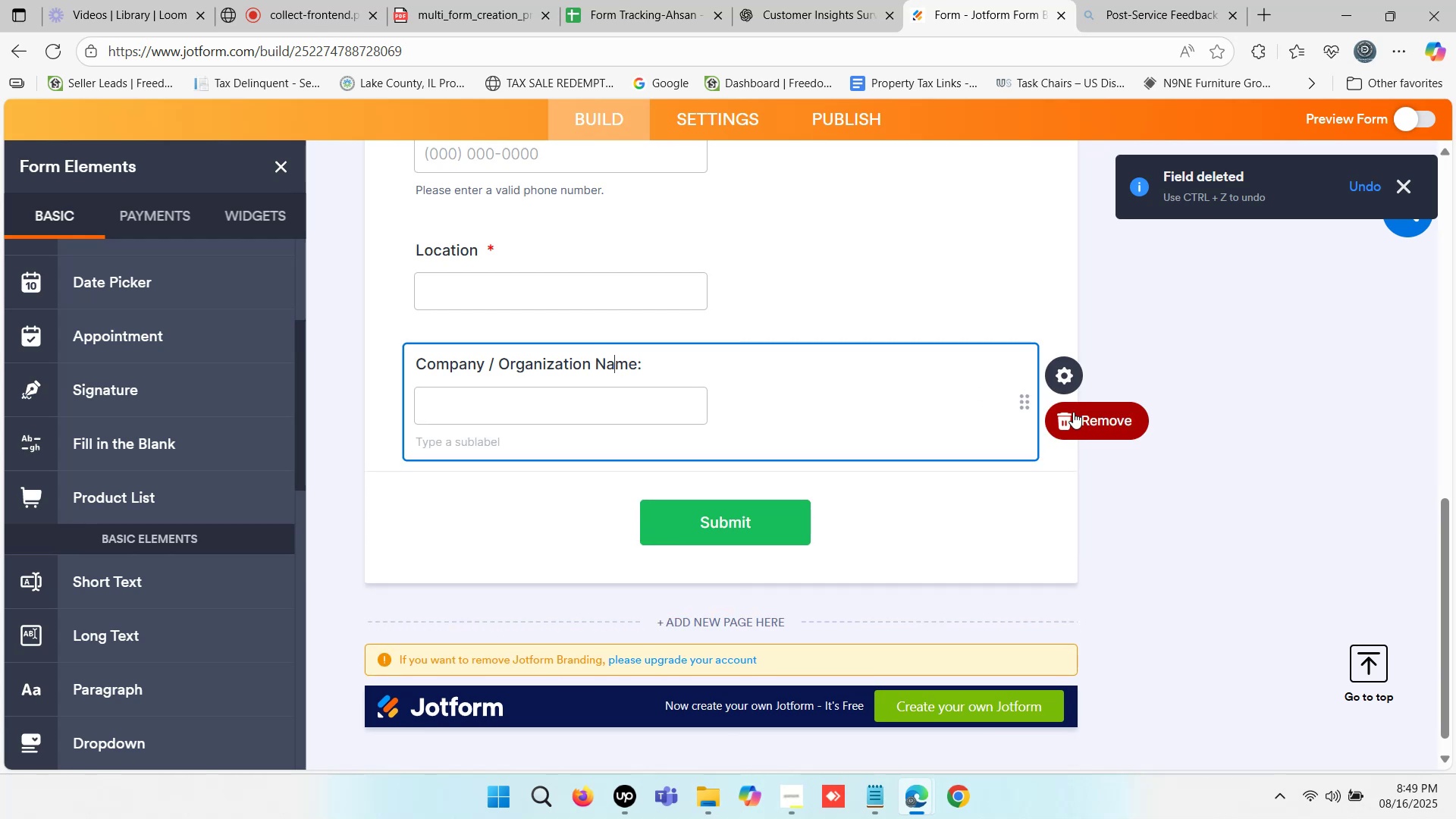 
left_click([1062, 384])
 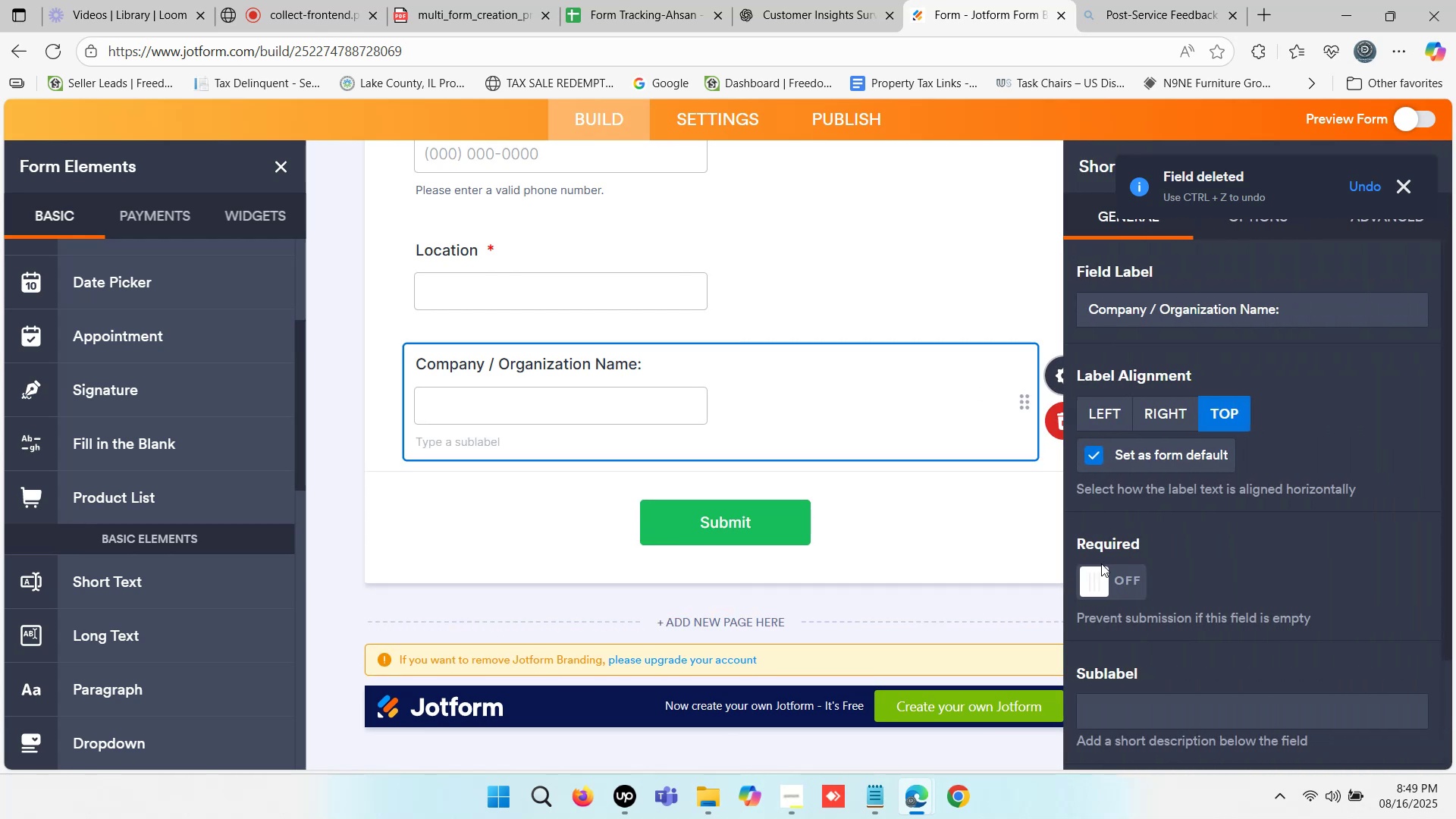 
left_click([1092, 581])
 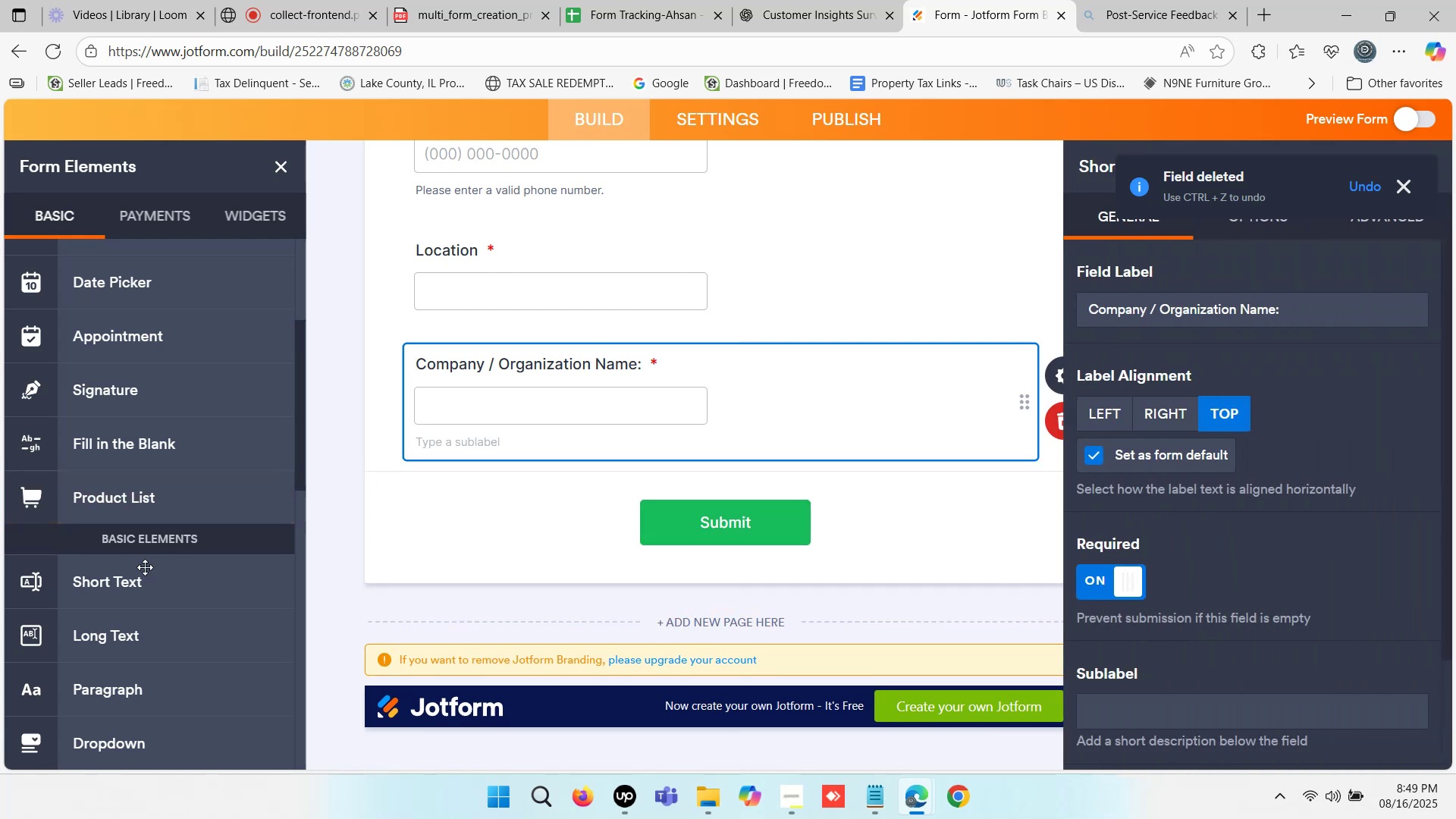 
scroll: coordinate [156, 593], scroll_direction: down, amount: 2.0
 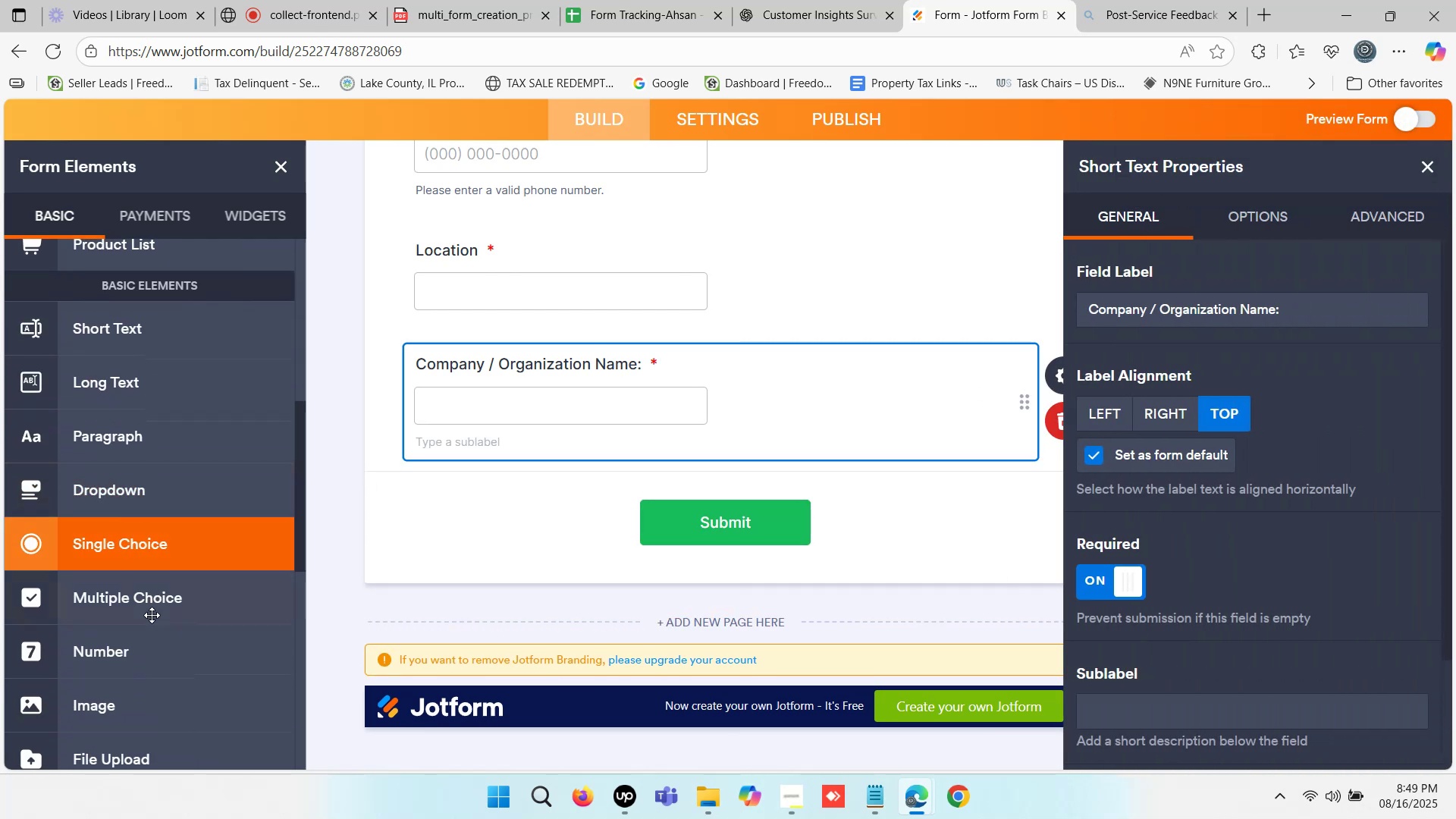 
left_click([155, 604])
 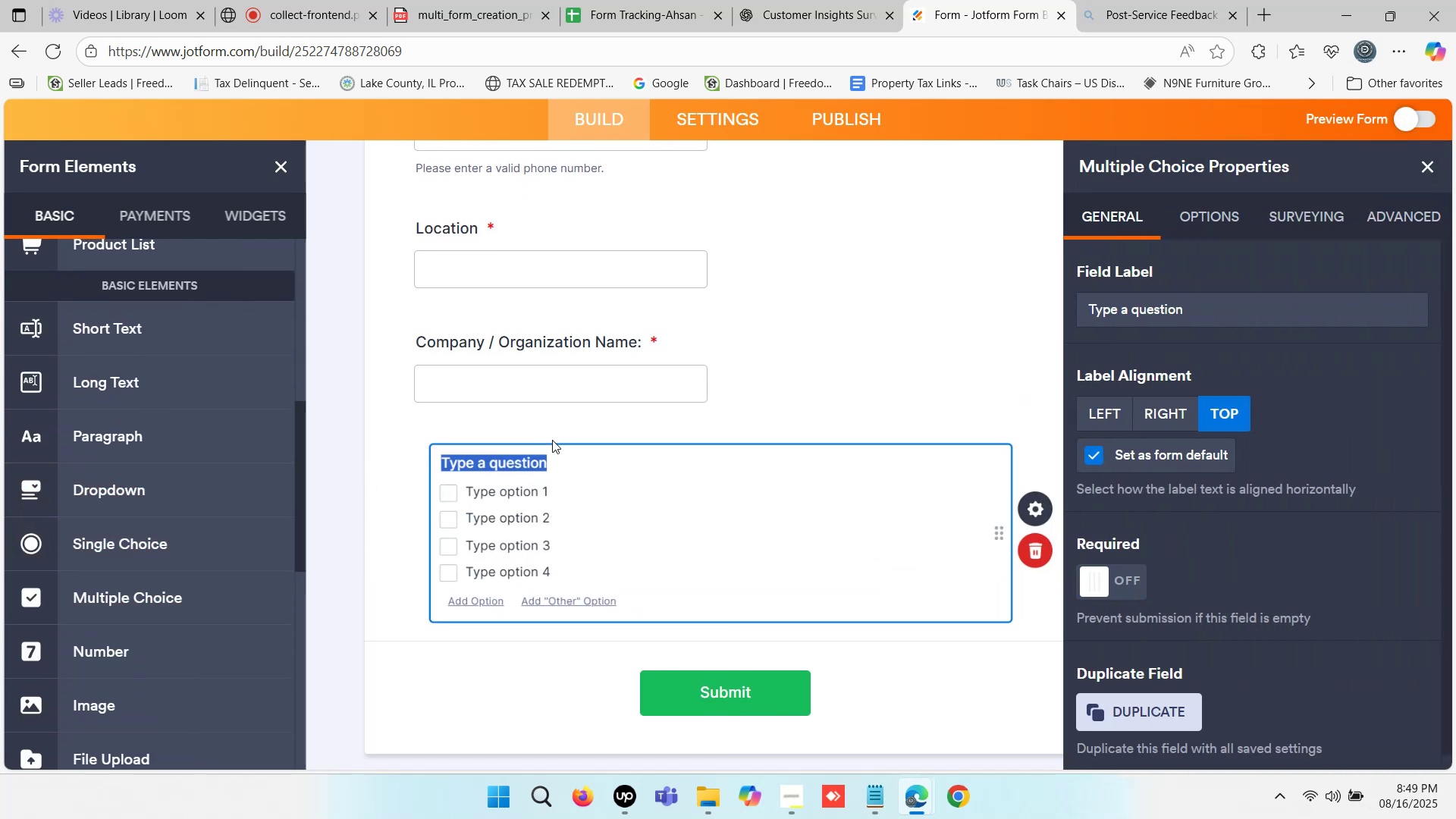 
key(Control+V)
 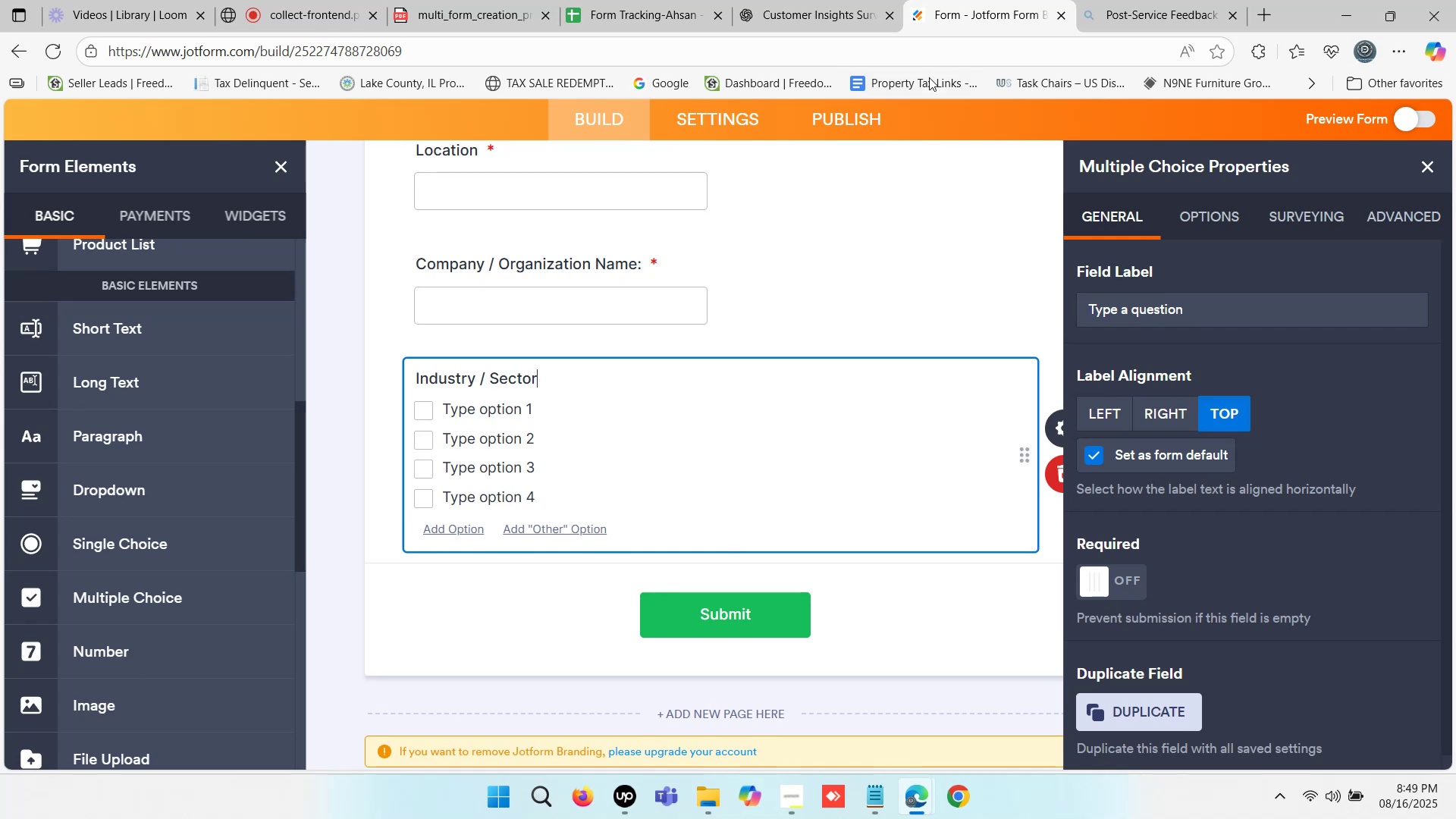 
left_click([829, 9])
 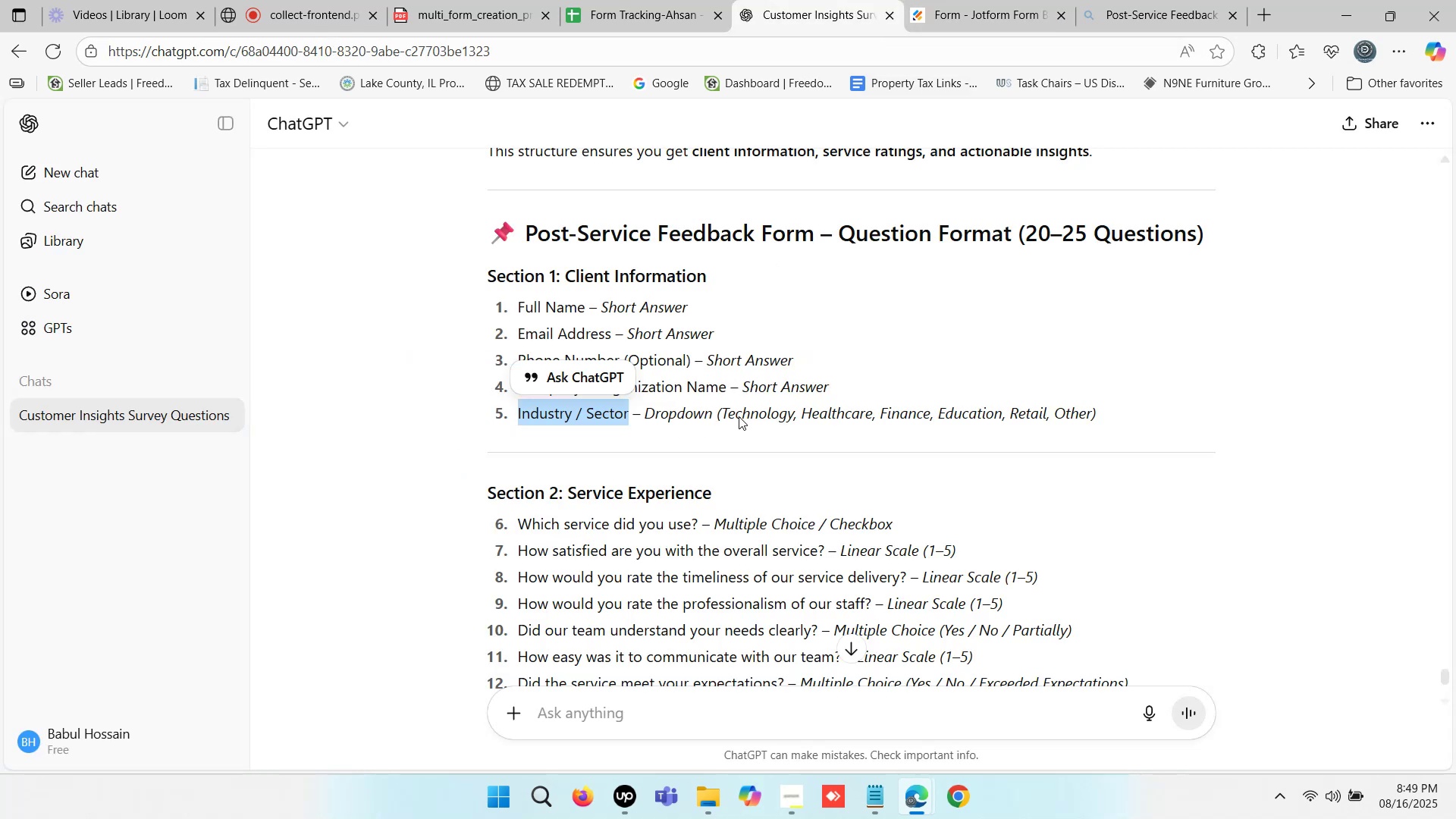 
double_click([736, 410])
 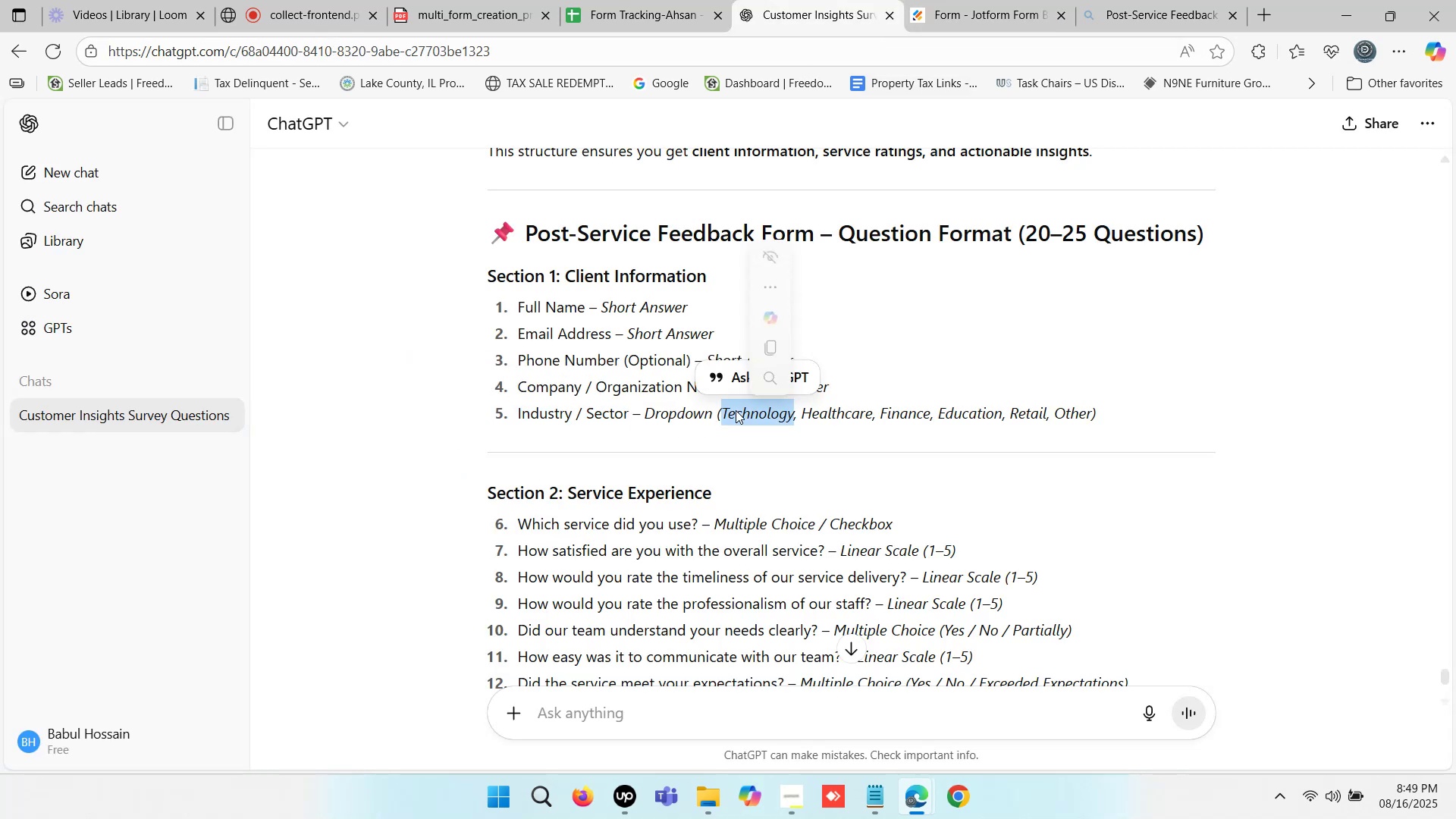 
key(Control+C)
 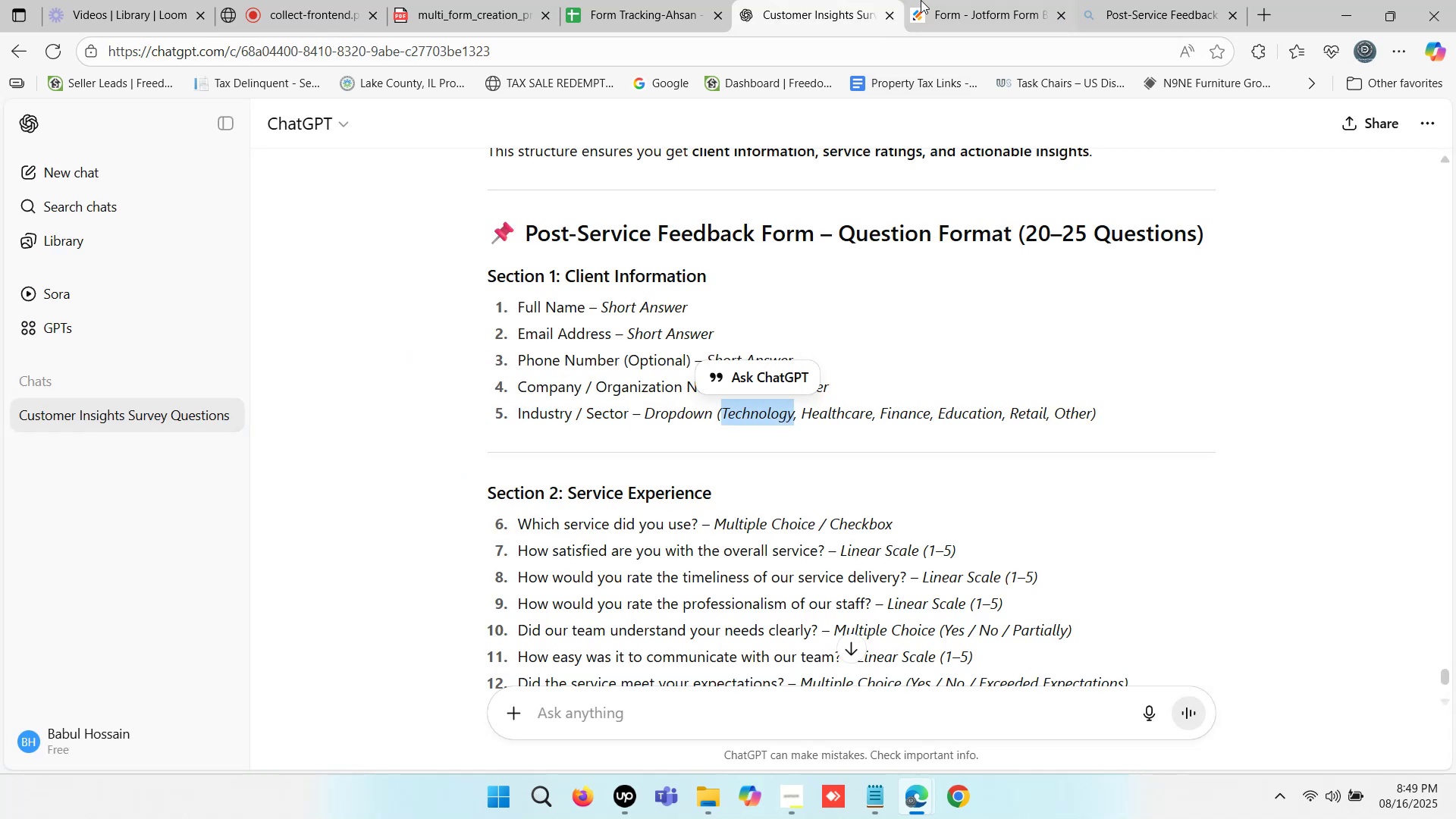 
left_click([976, 0])
 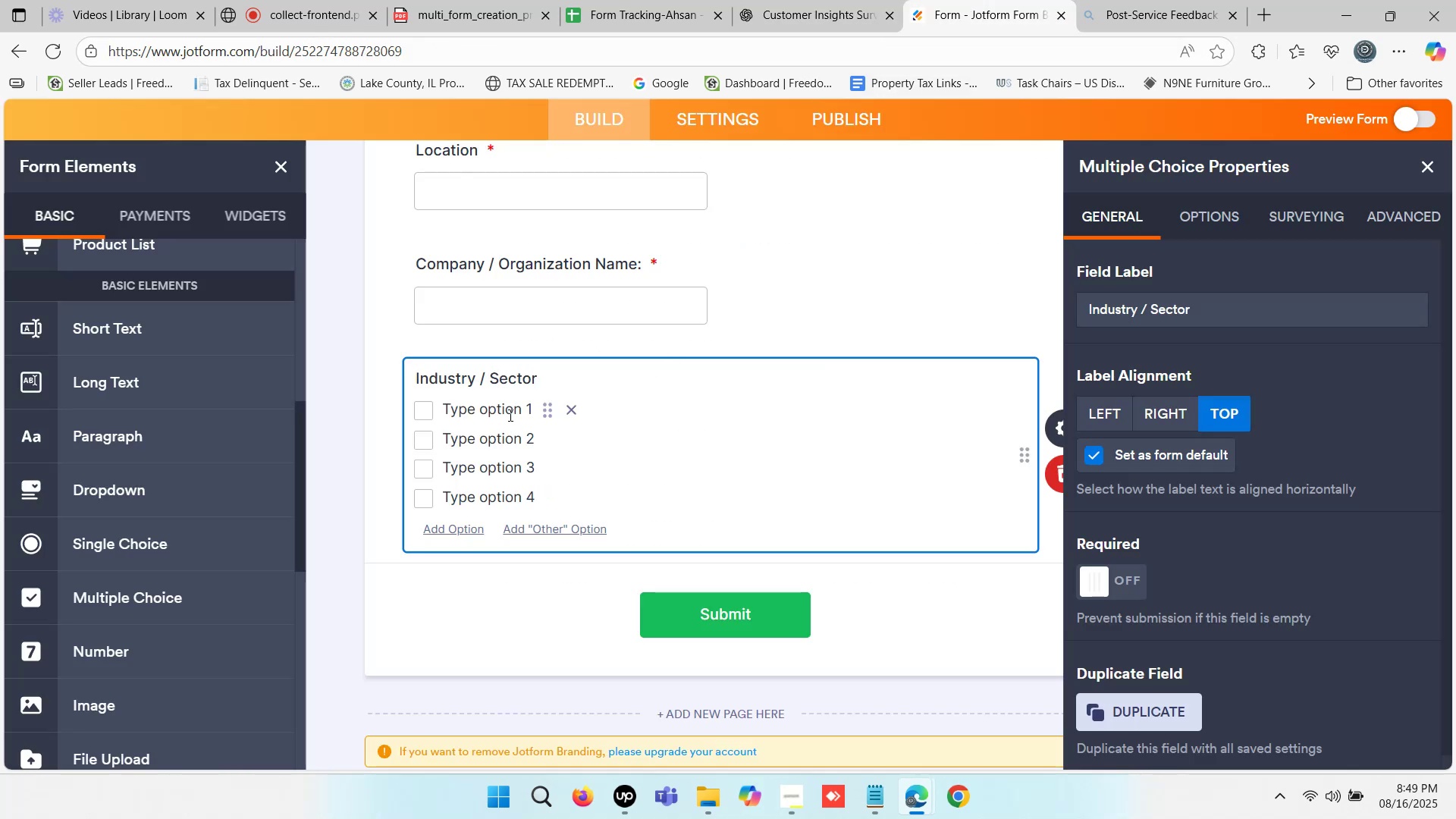 
left_click([507, 407])
 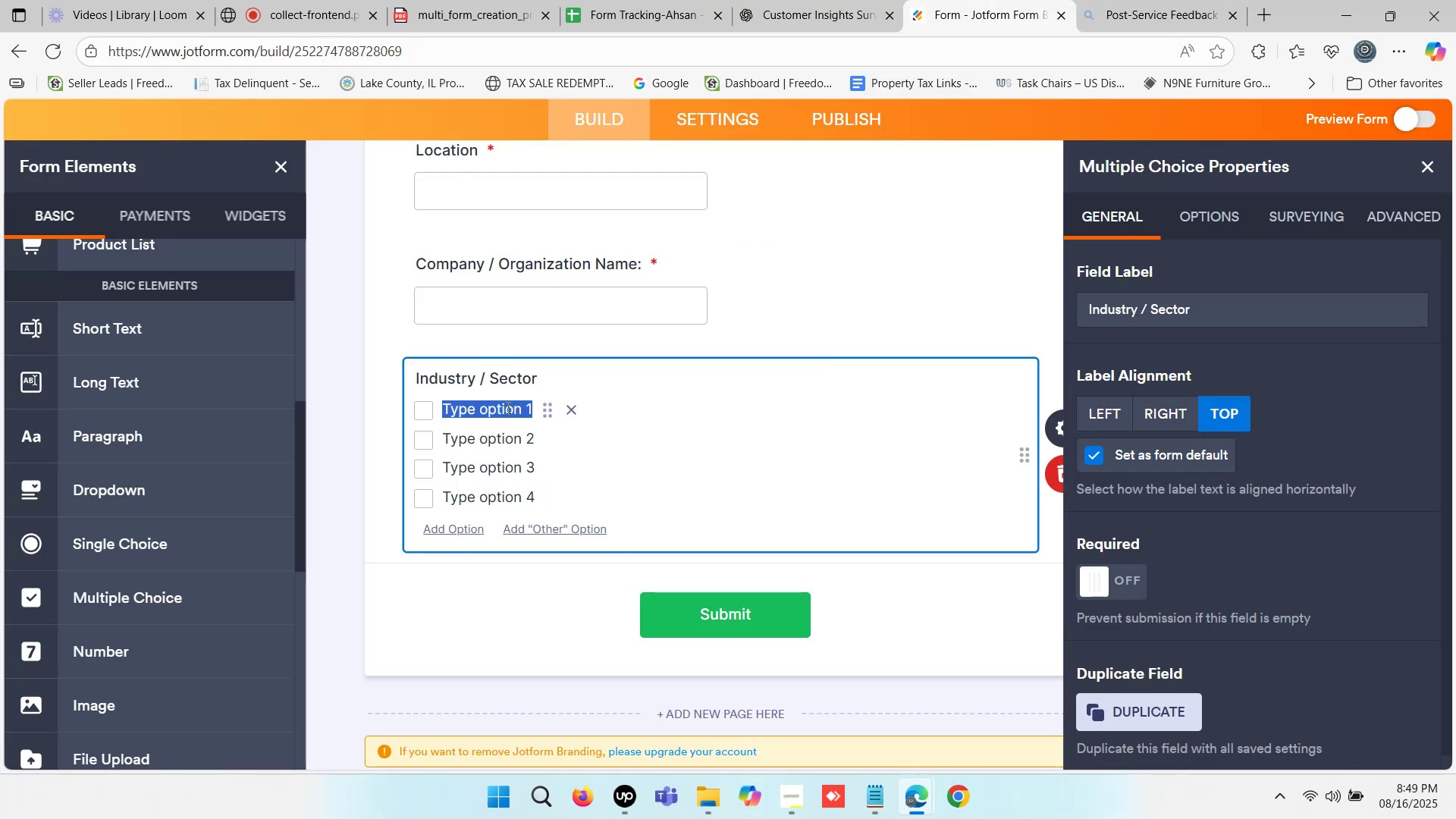 
key(Control+V)
 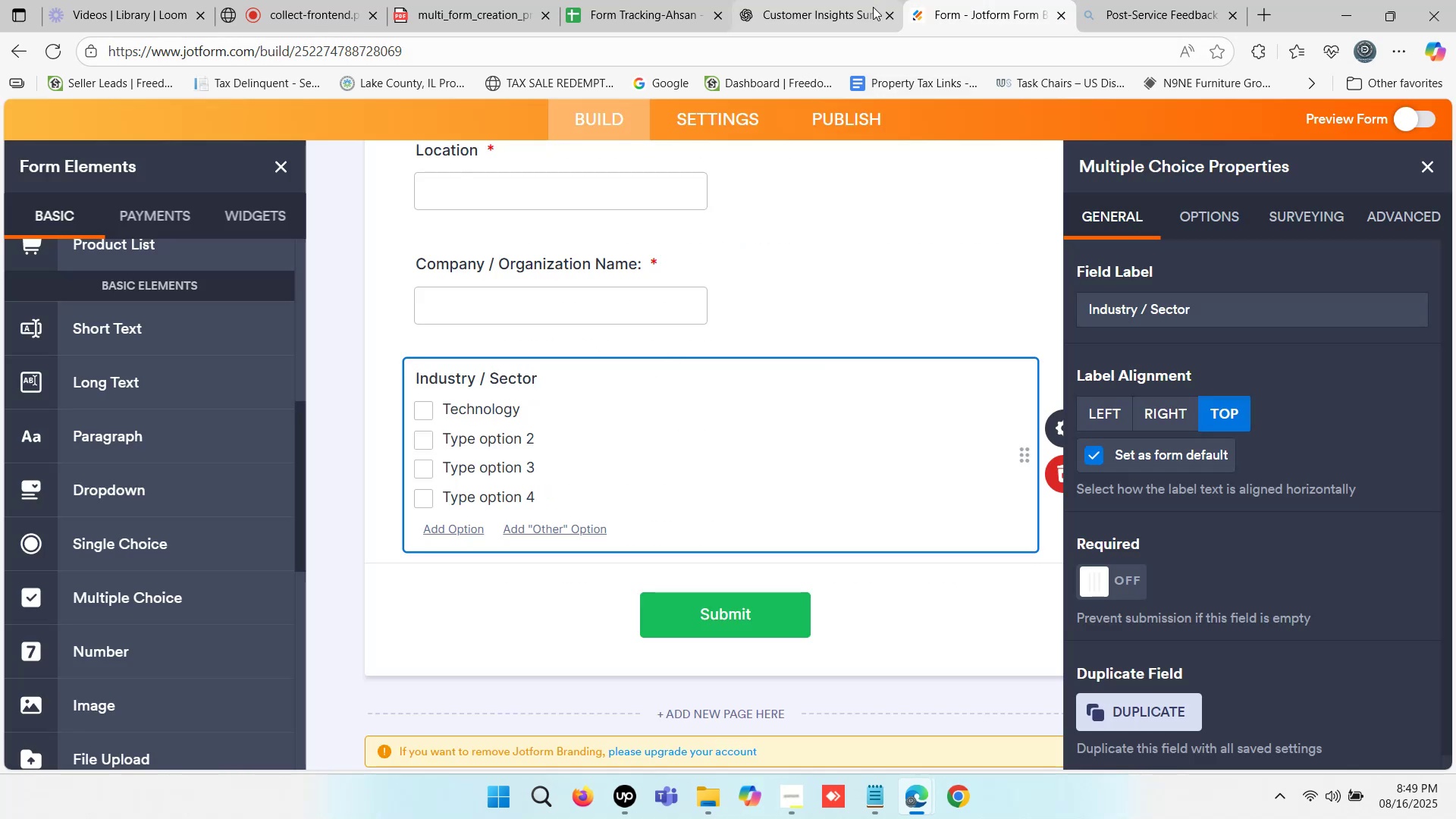 
left_click([849, 0])
 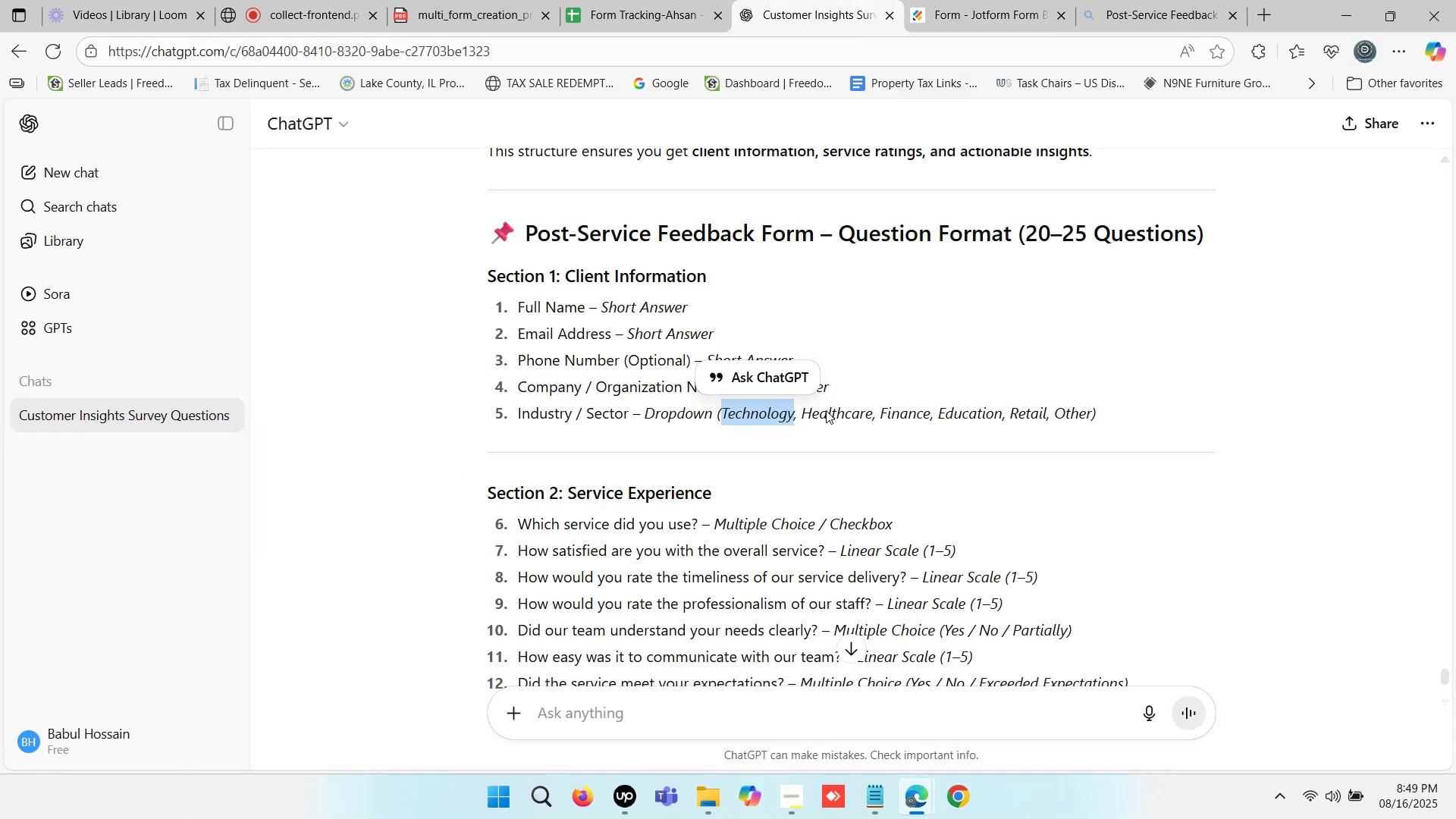 
double_click([826, 410])
 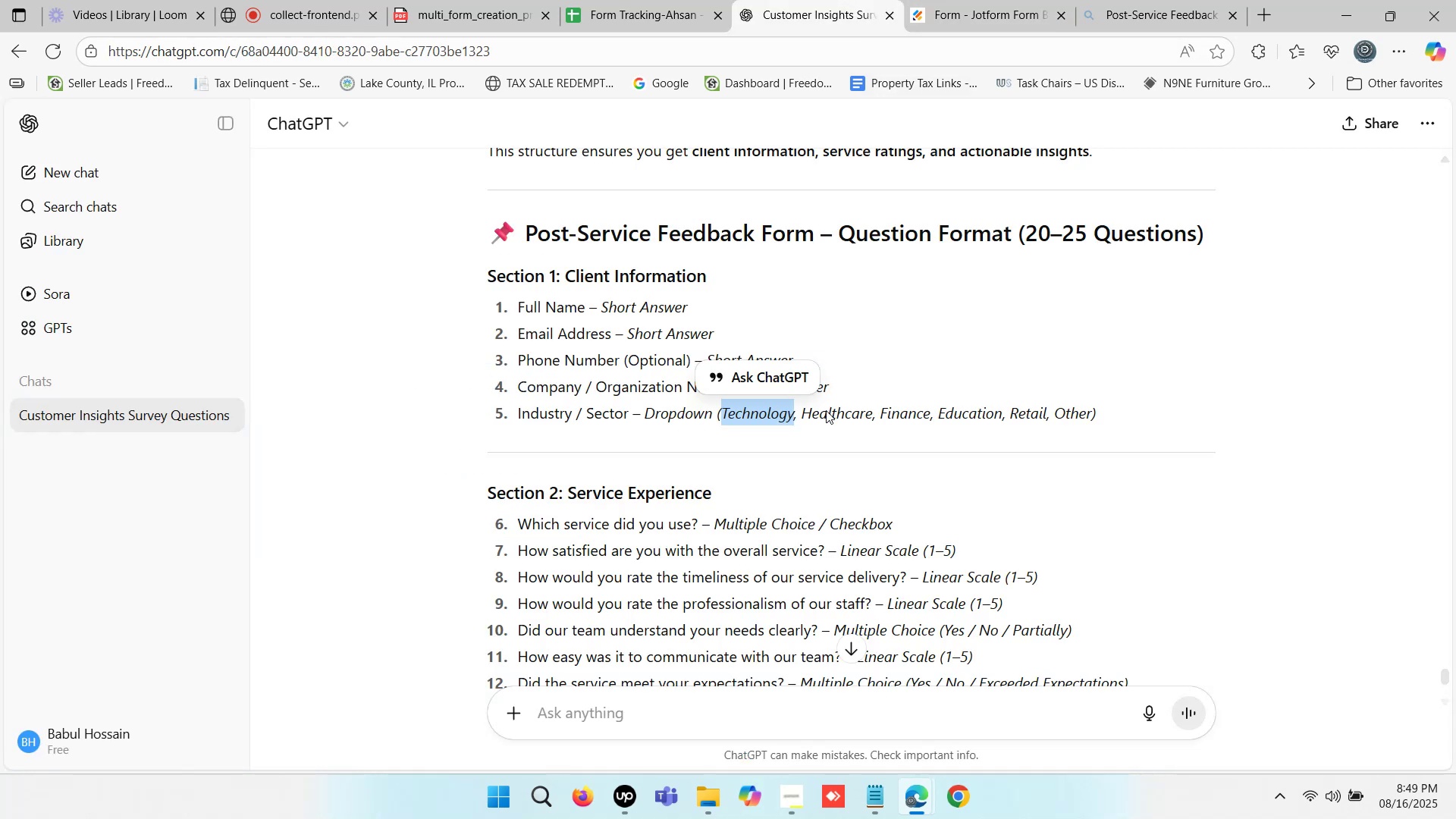 
key(Control+C)
 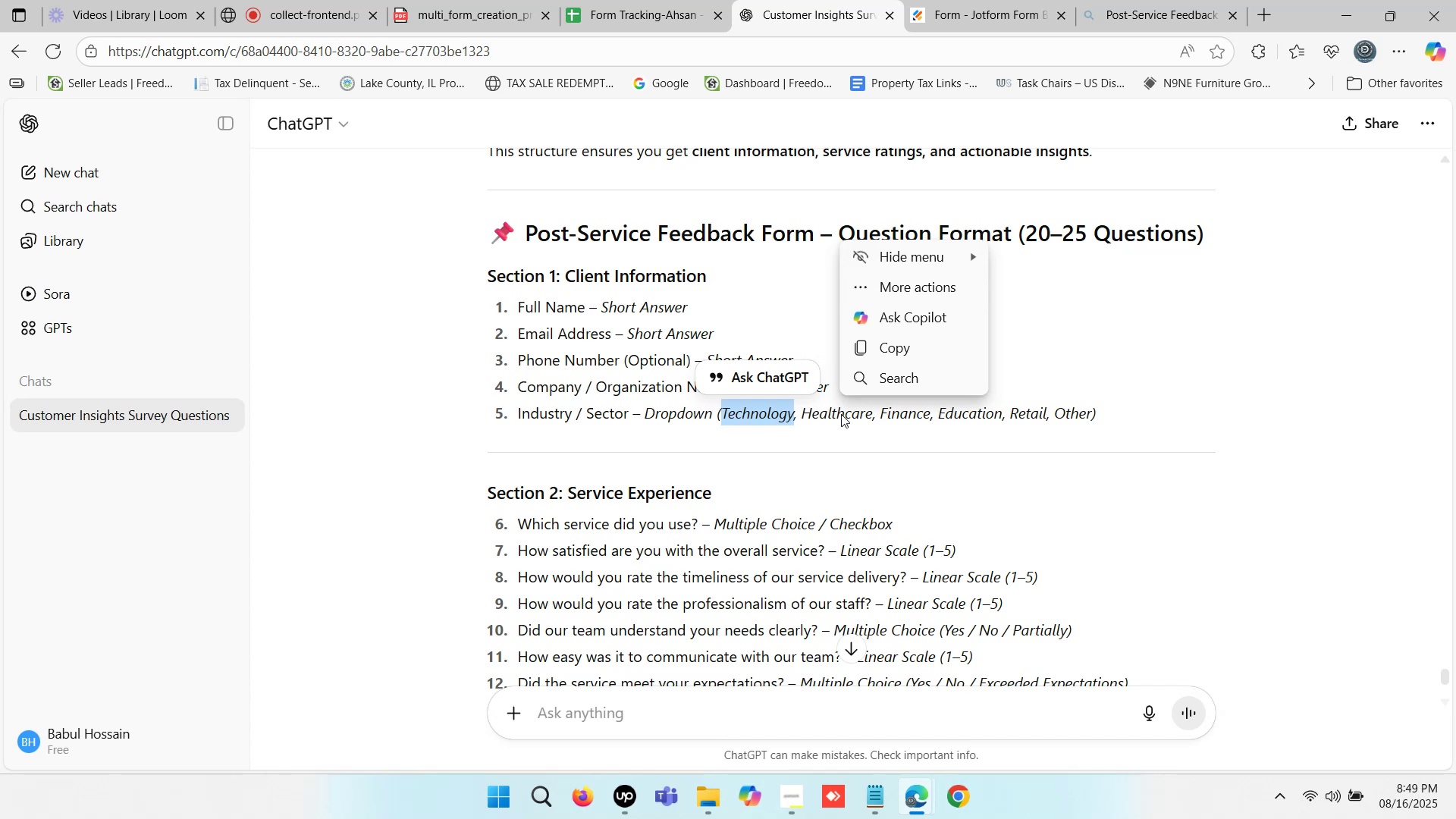 
left_click([839, 412])
 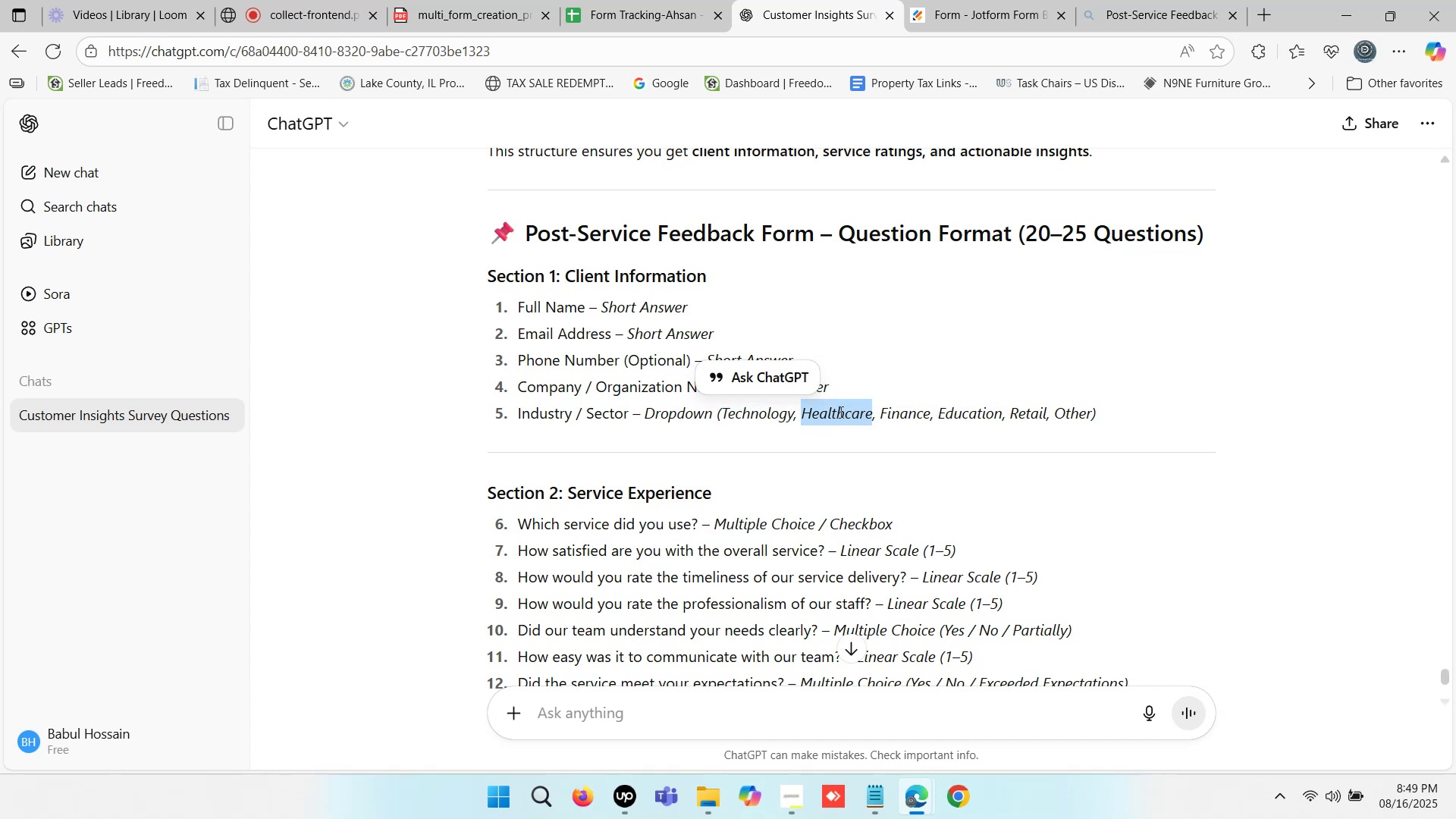 
key(Control+ControlLeft)
 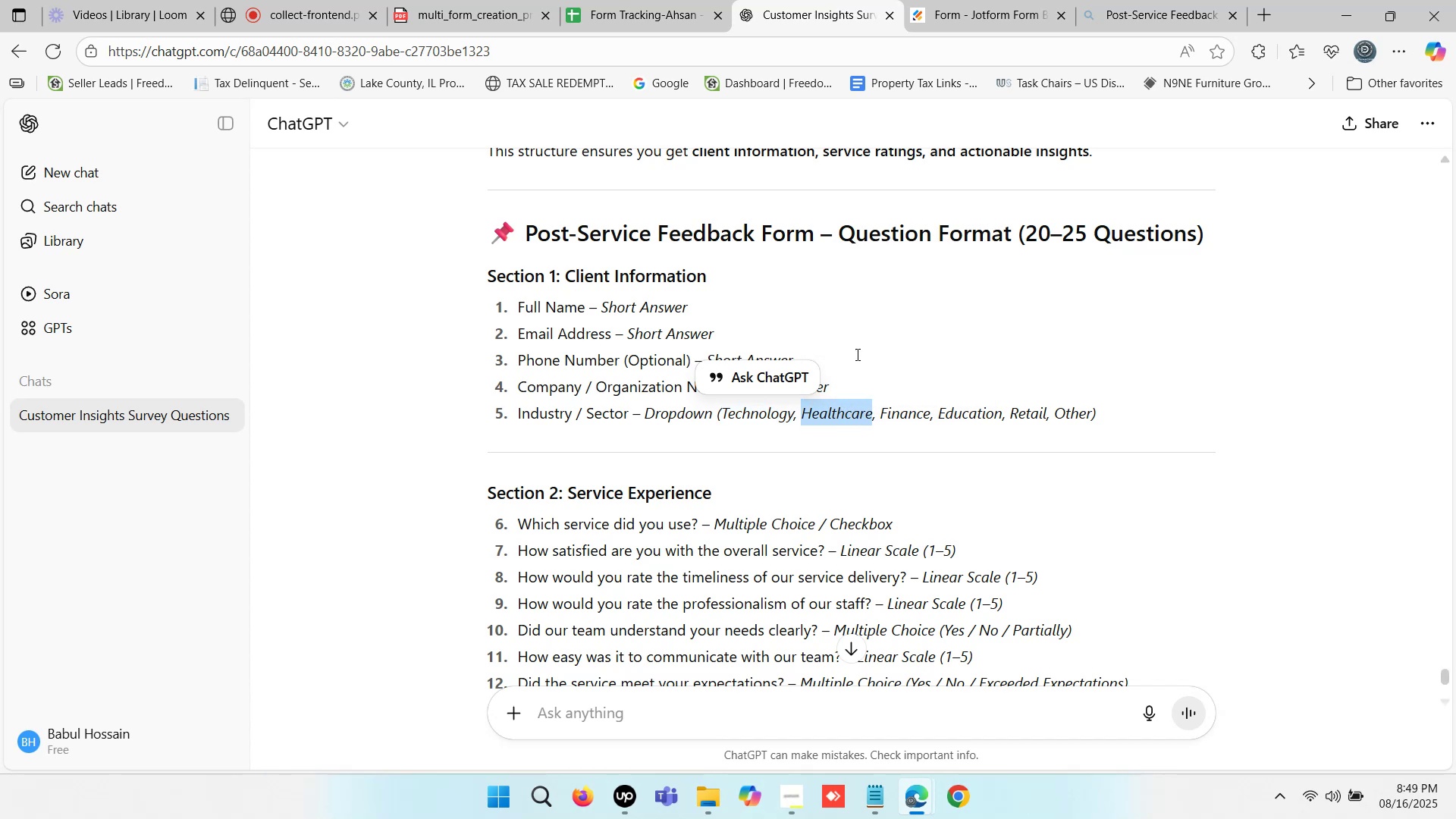 
key(Control+C)
 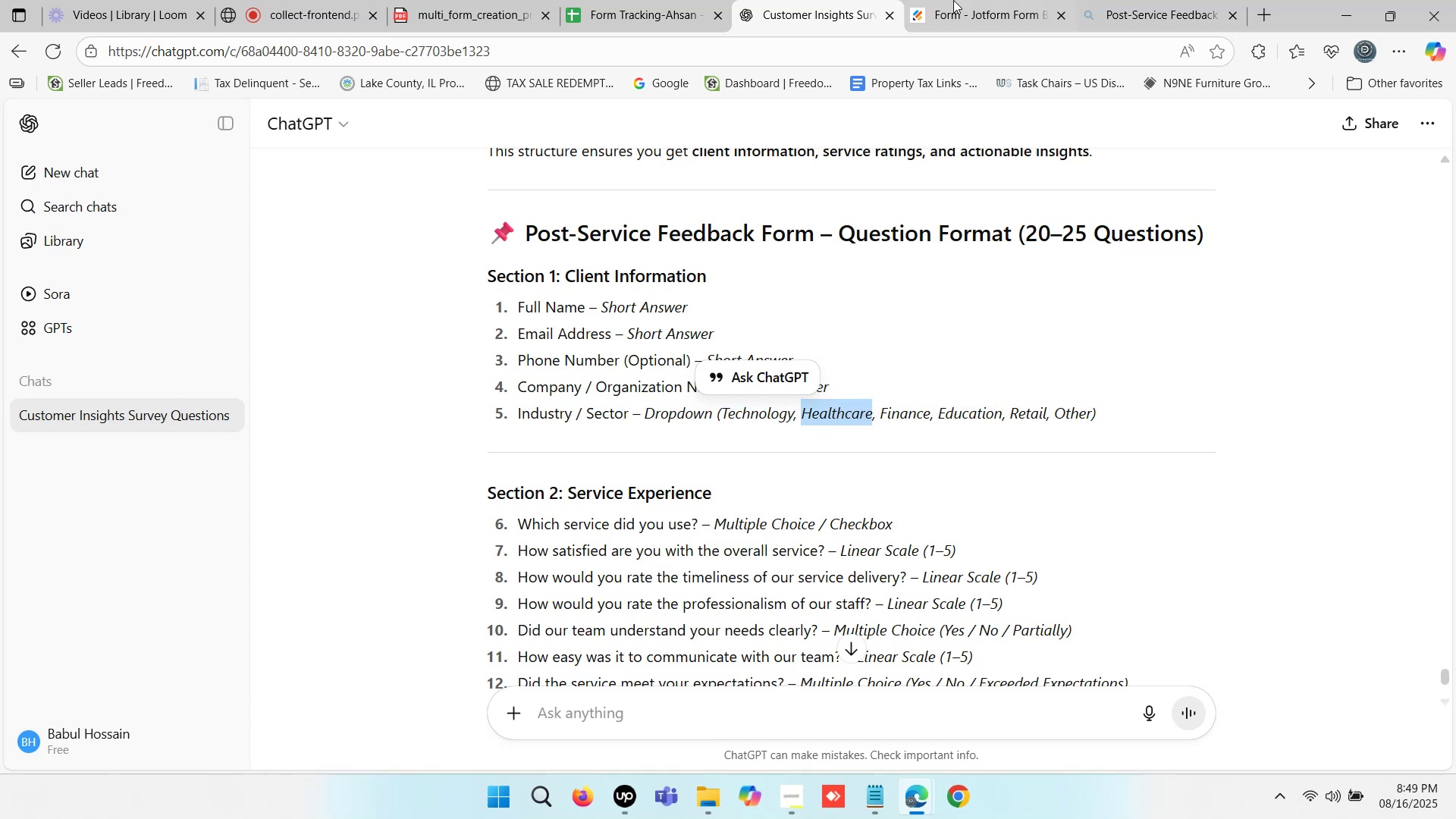 
left_click([957, 0])
 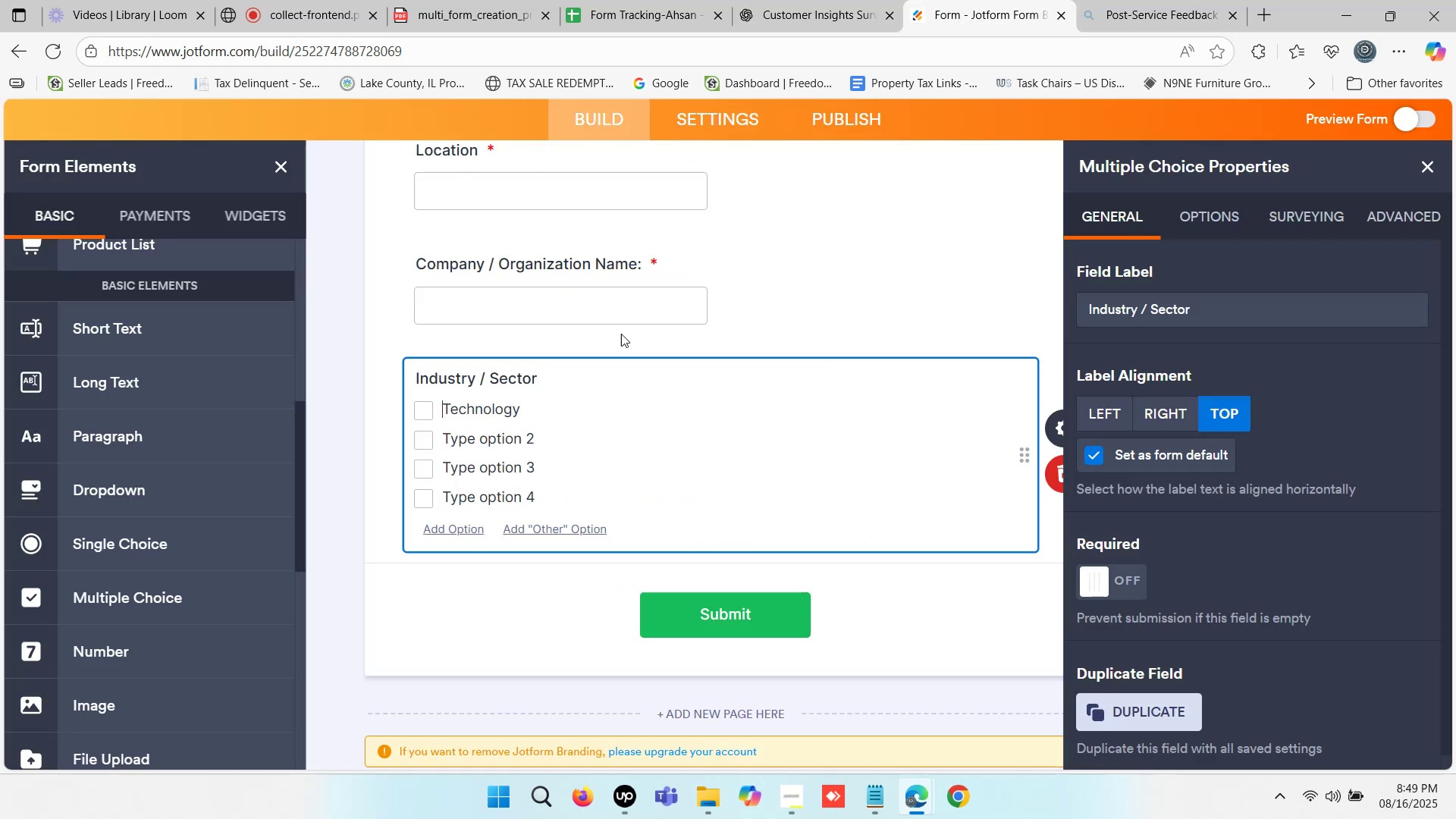 
key(Control+ControlLeft)
 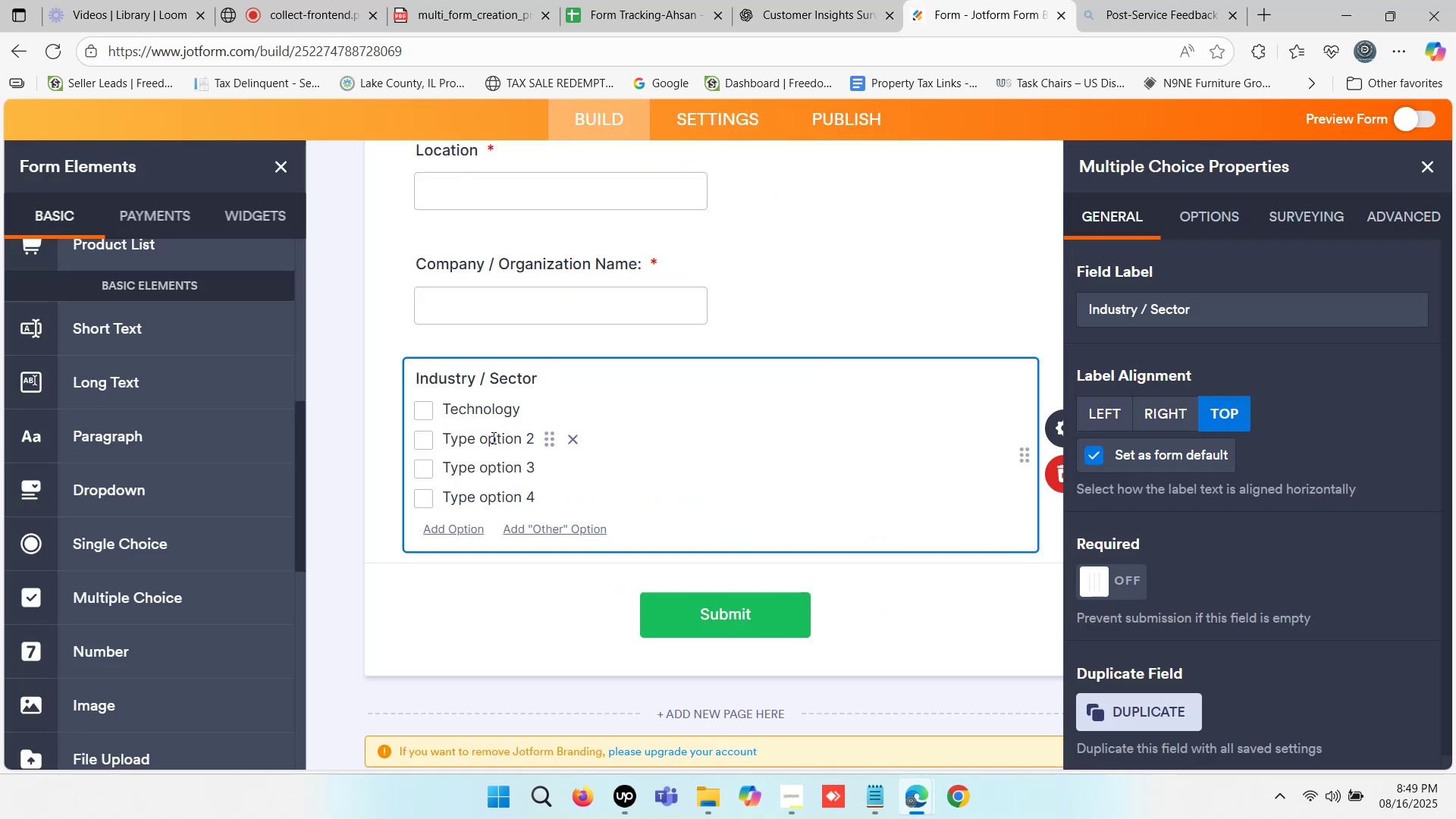 
left_click([489, 437])
 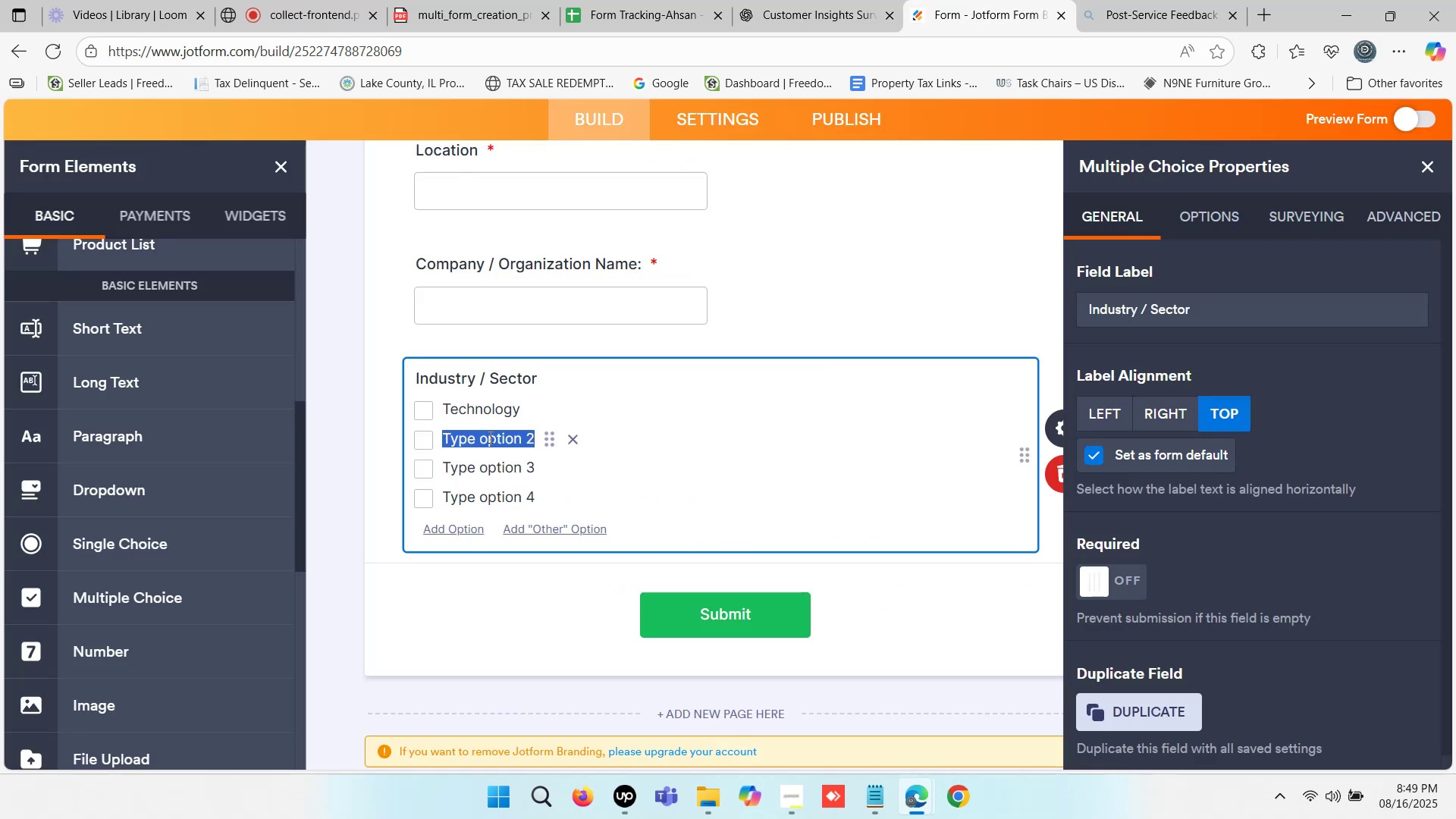 
key(Control+V)
 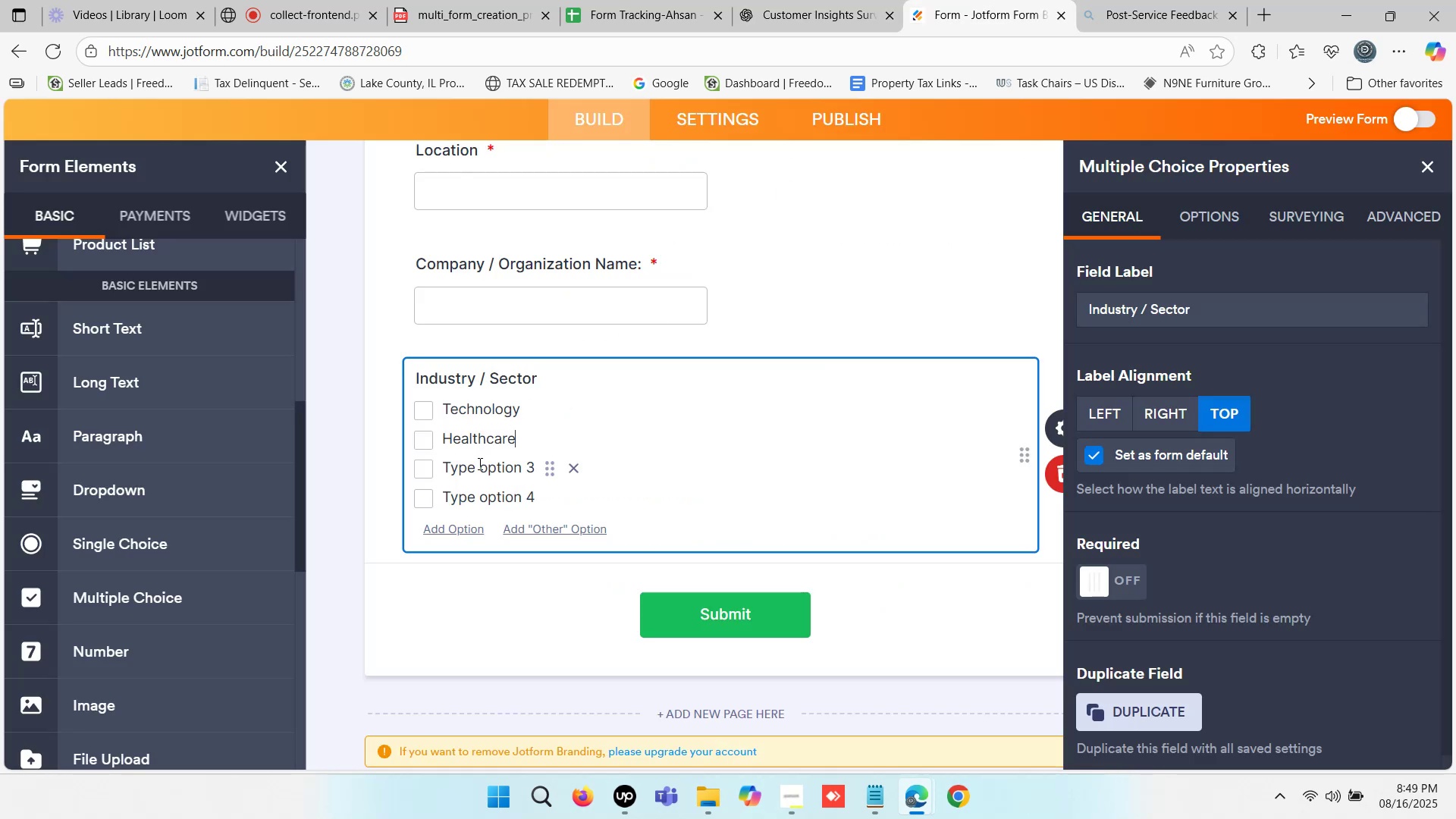 
left_click([479, 469])
 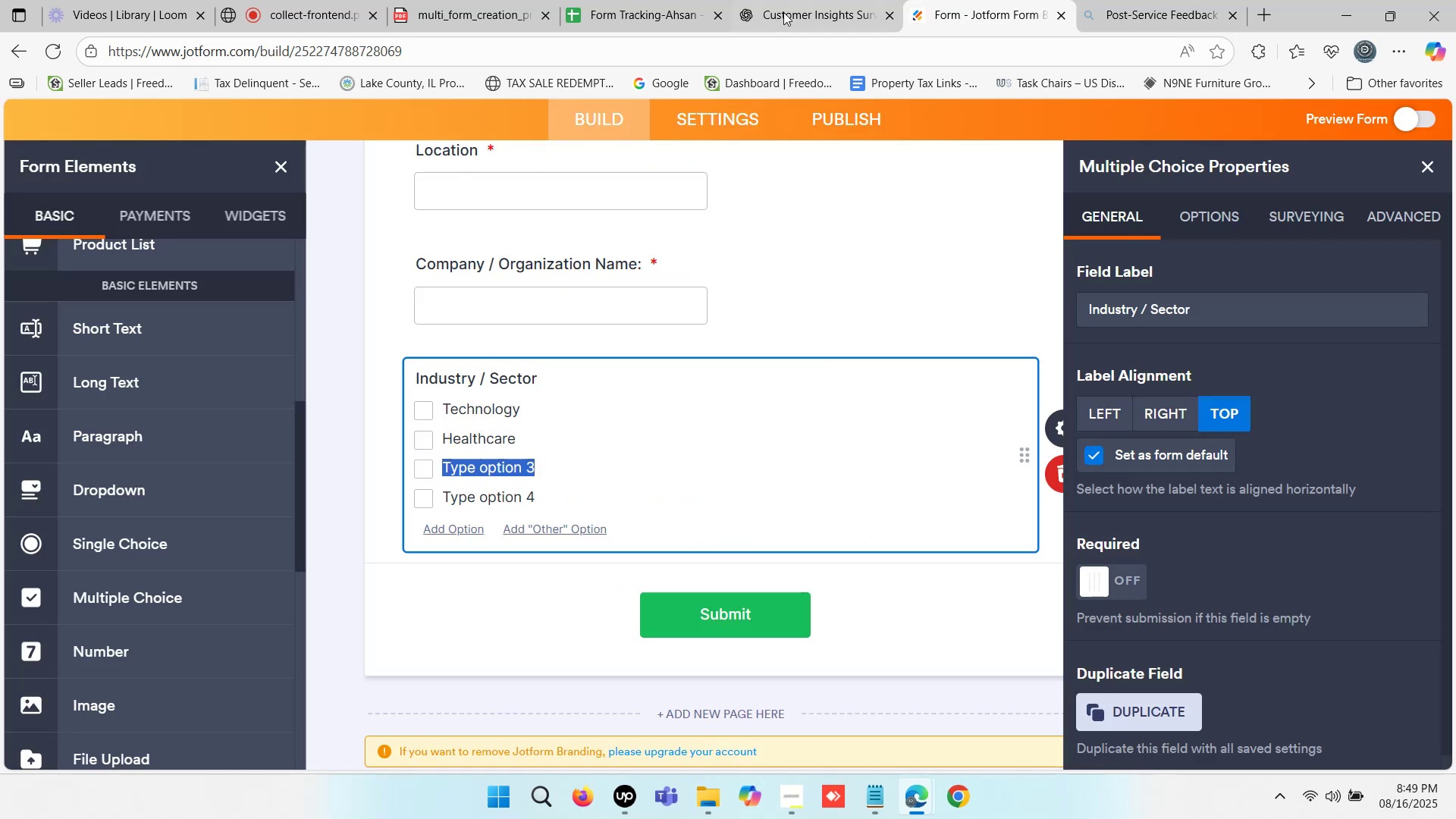 
left_click([792, 0])
 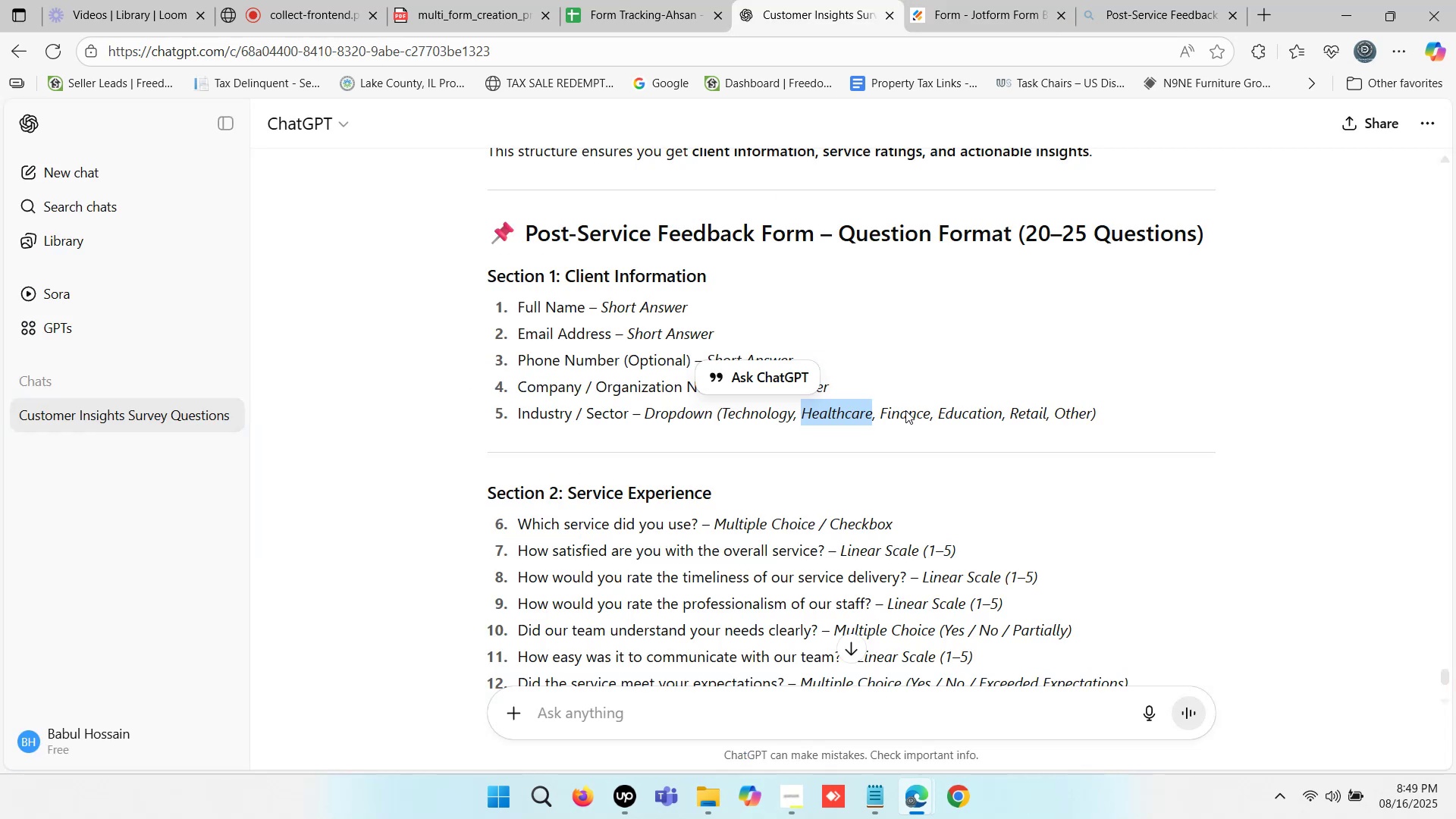 
double_click([902, 410])
 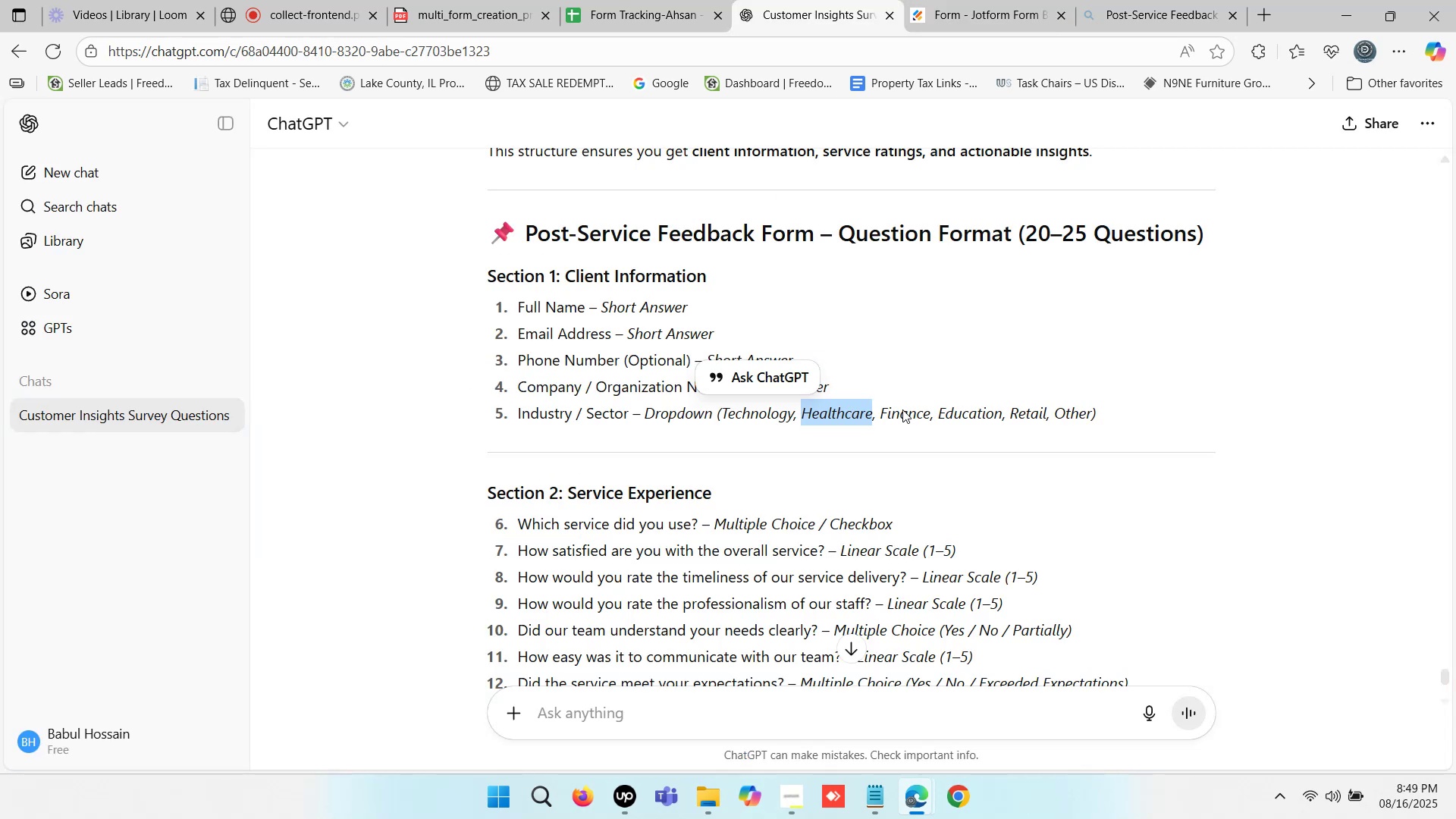 
key(Control+C)
 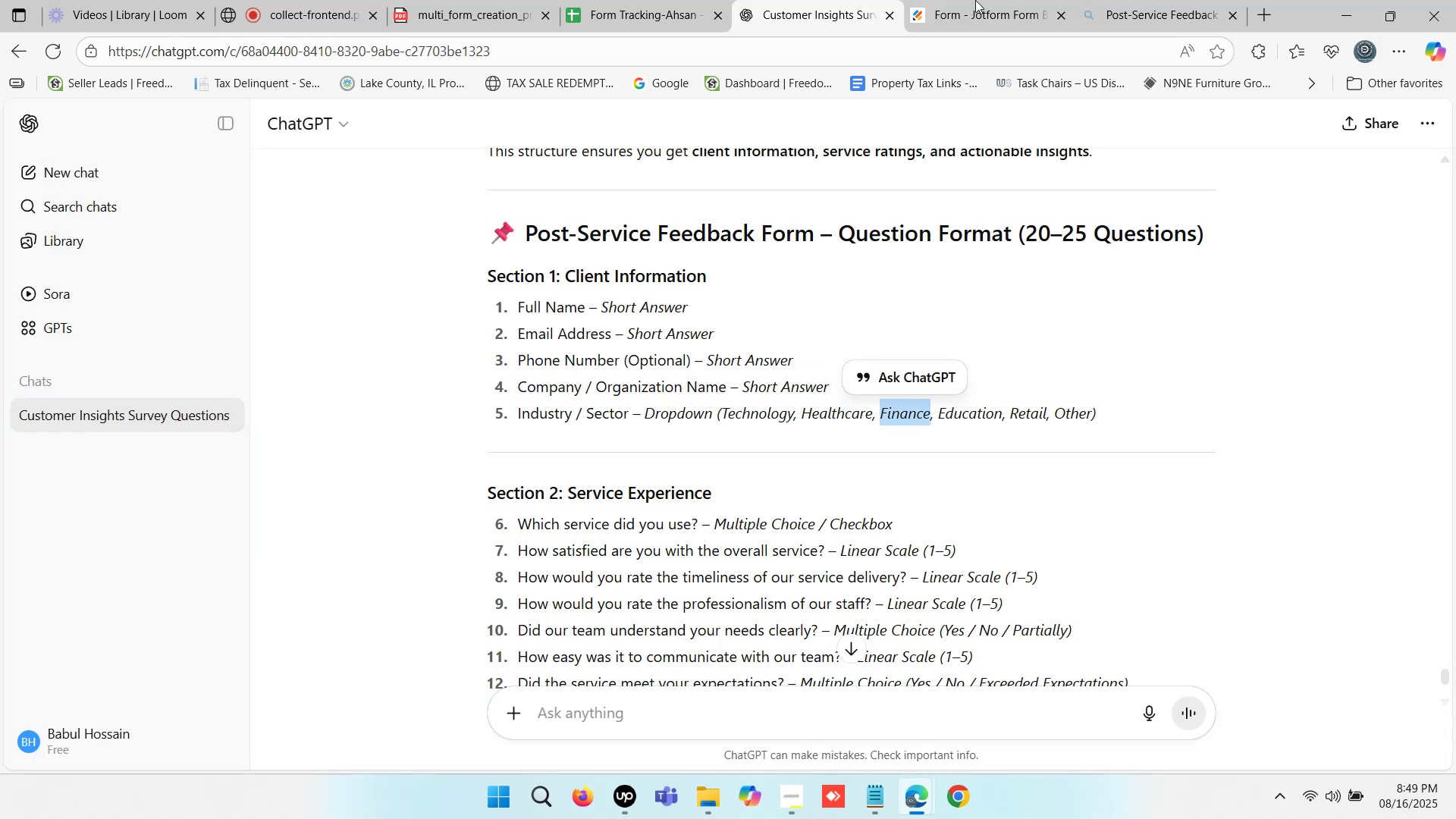 
left_click([978, 0])
 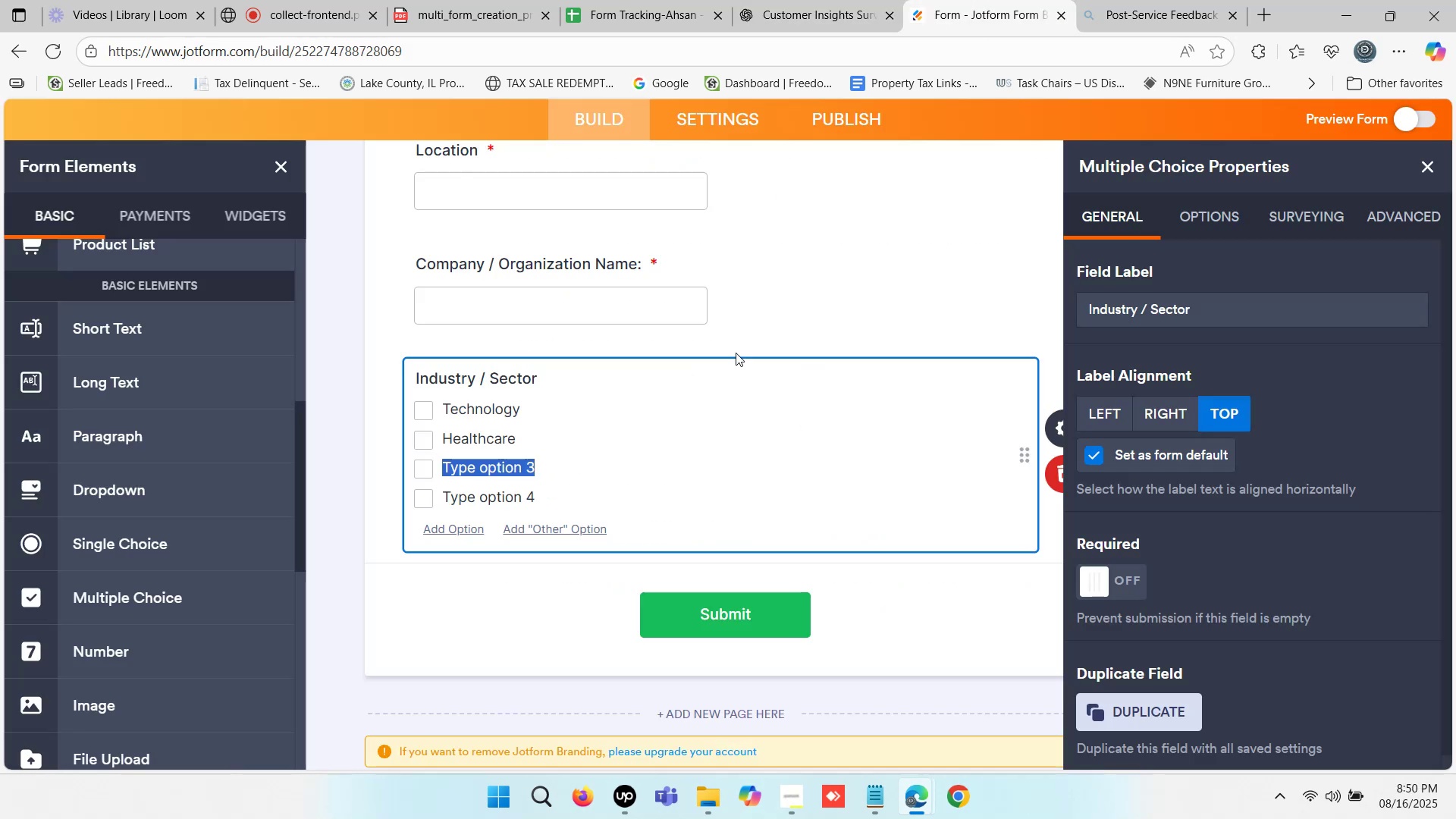 
key(Control+V)
 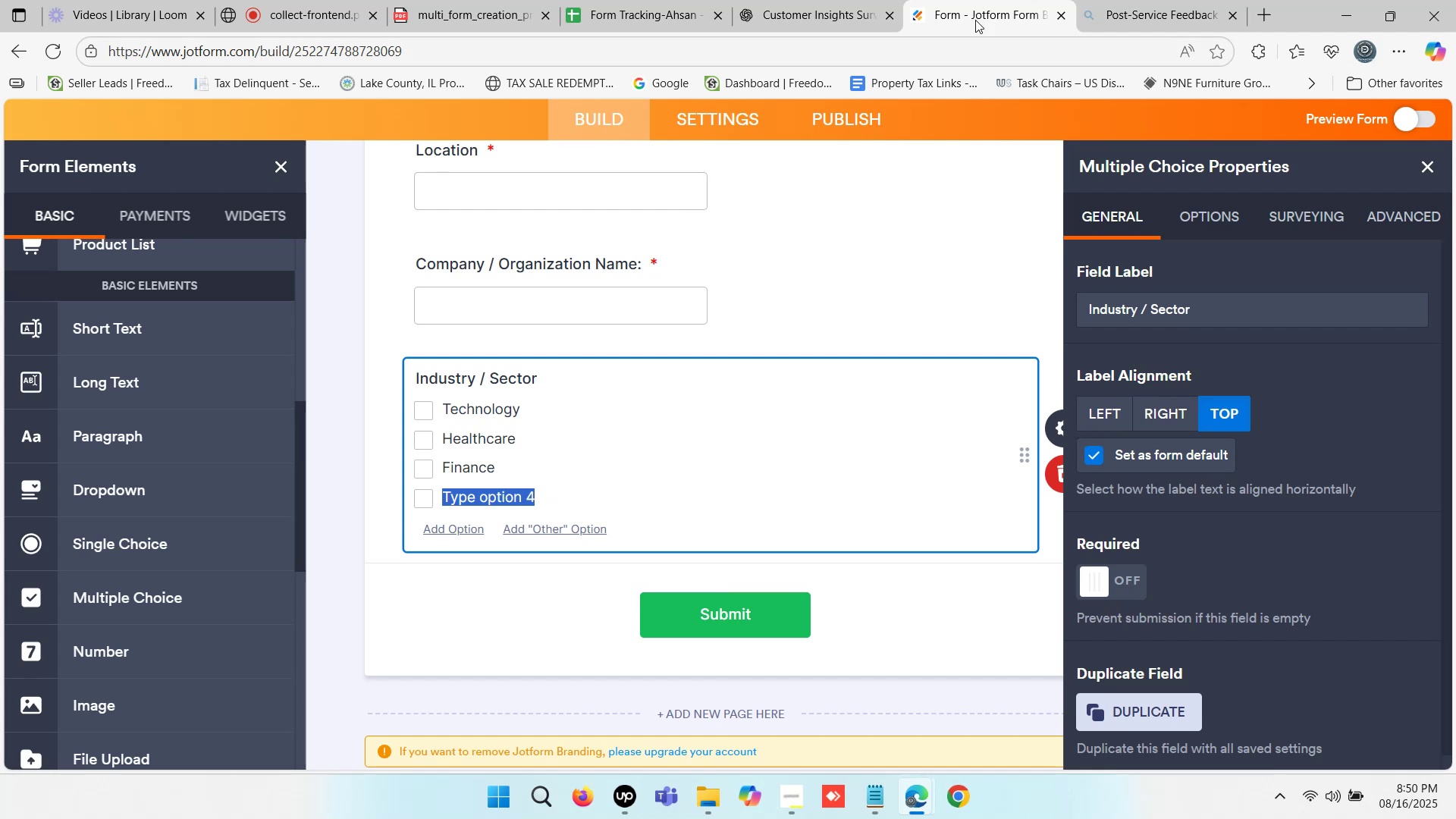 
left_click([1156, 0])
 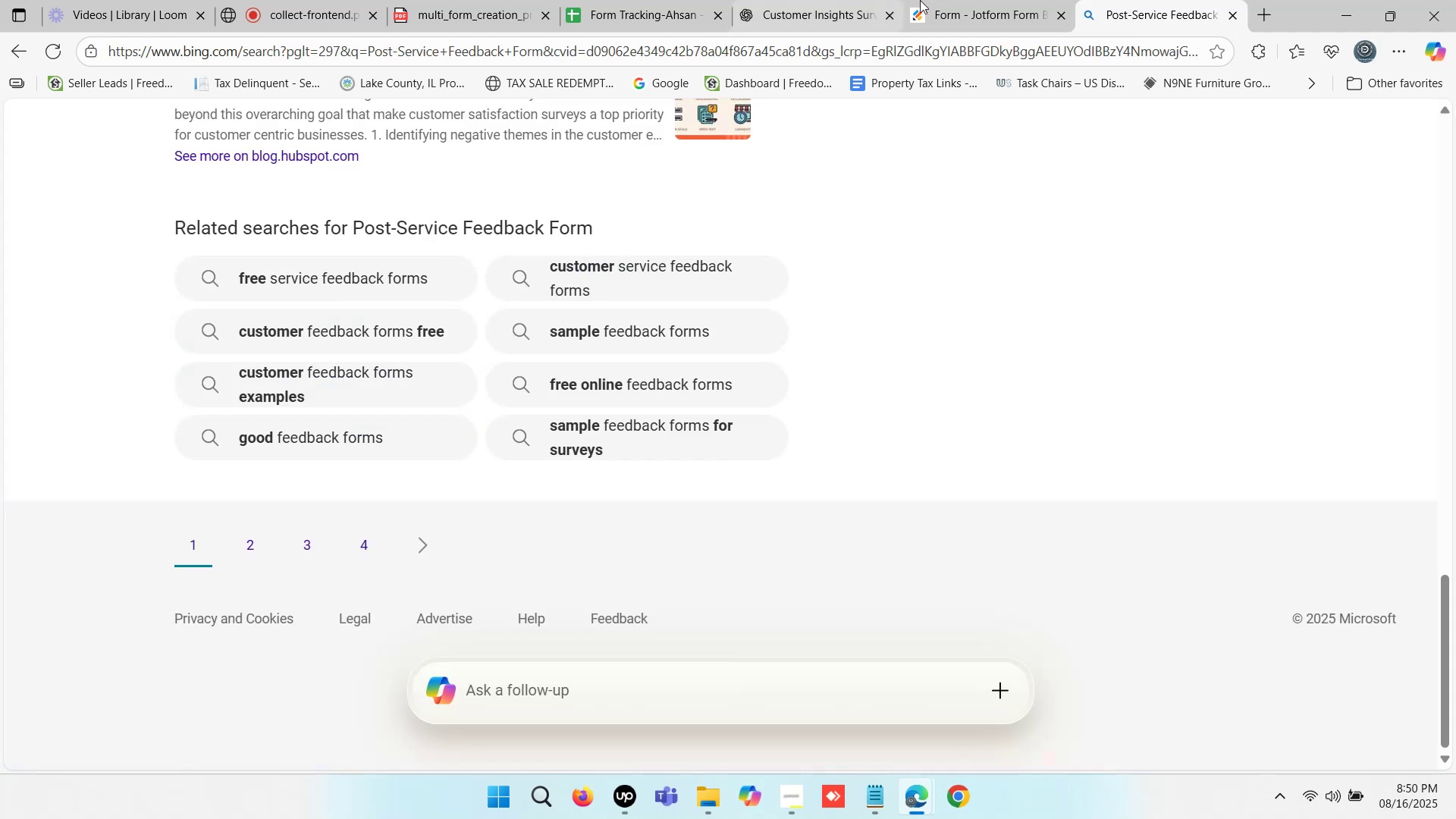 
left_click([871, 0])
 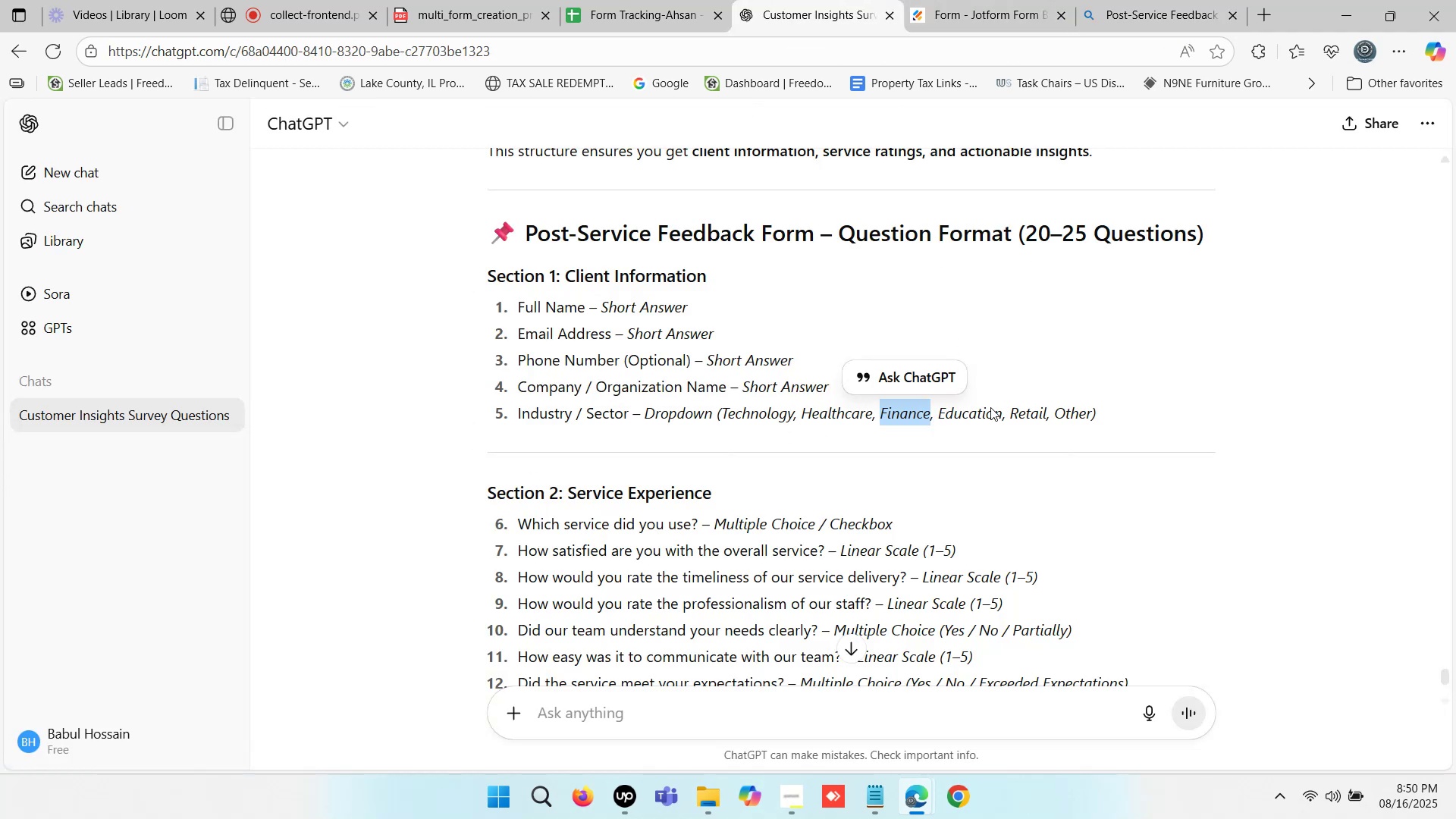 
left_click([970, 410])
 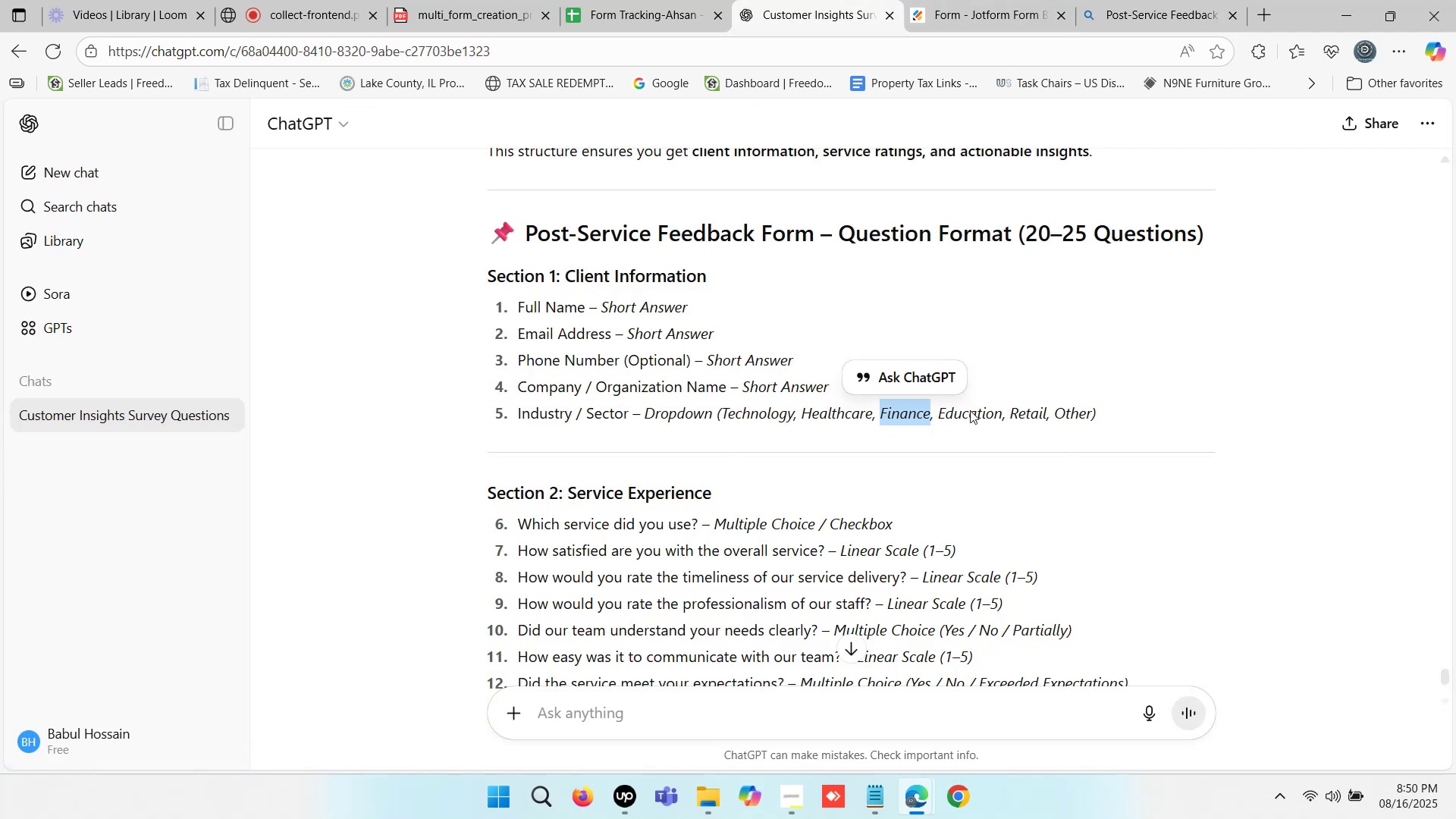 
left_click([970, 410])
 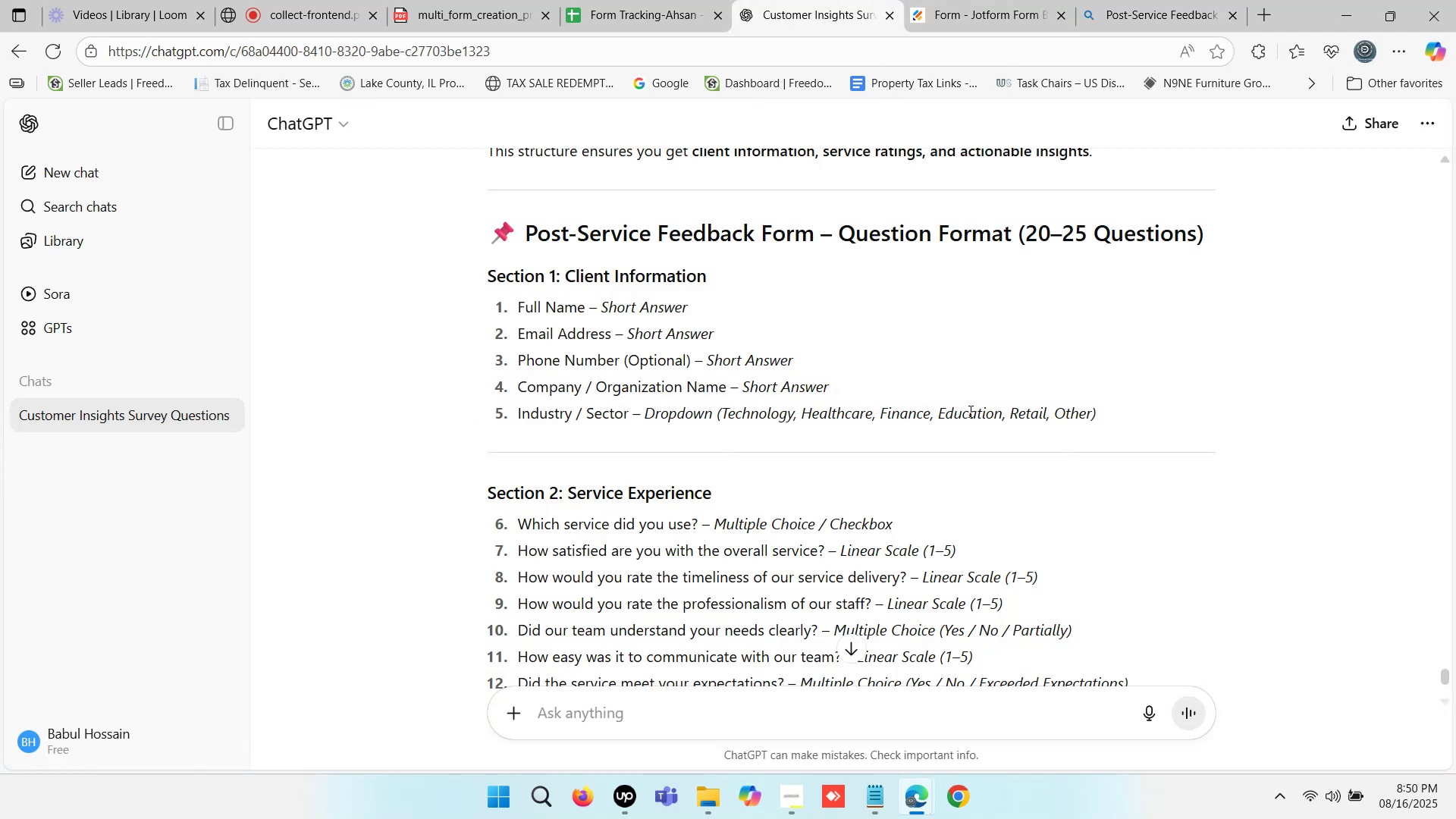 
double_click([969, 411])
 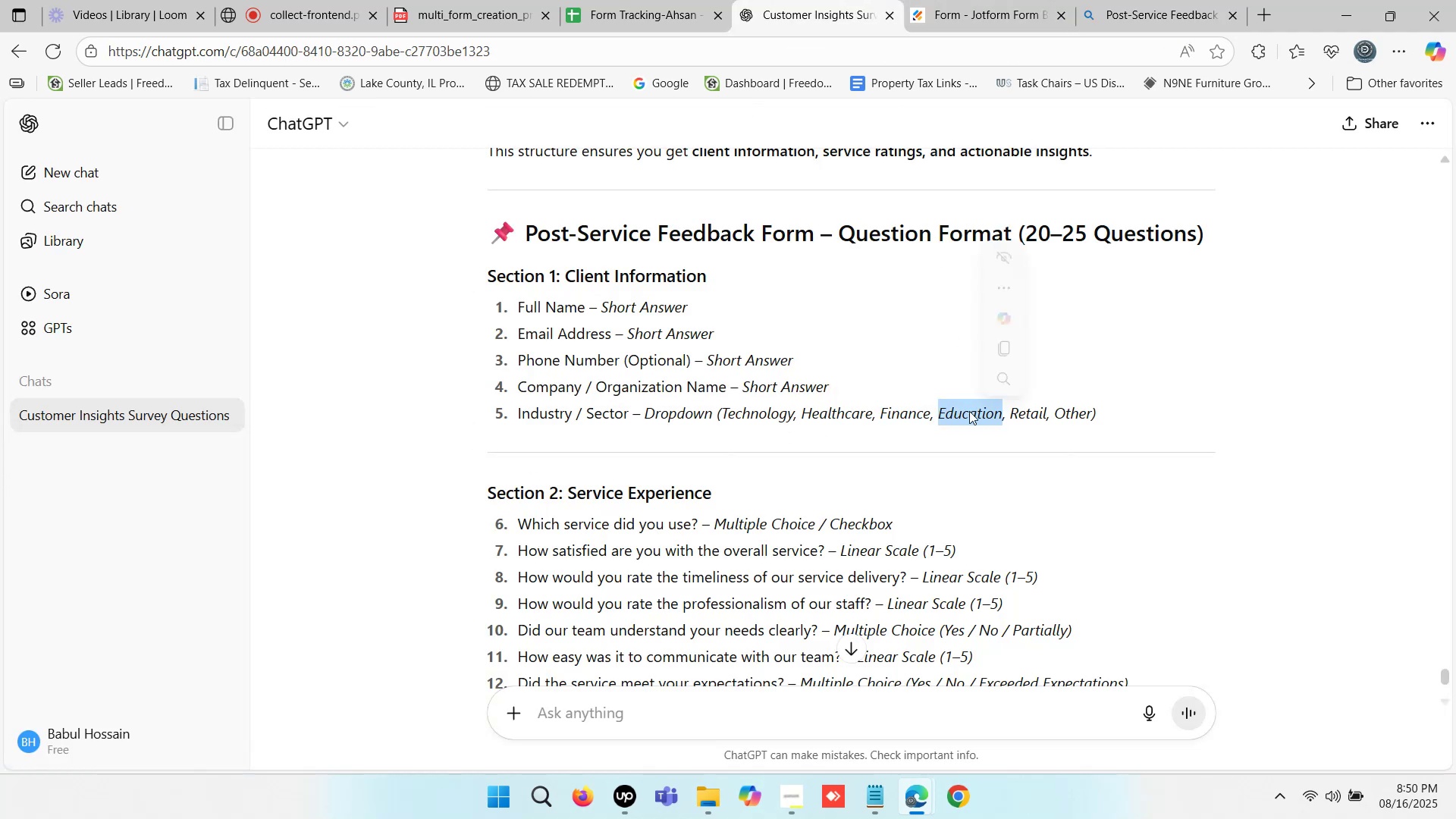 
key(Control+C)
 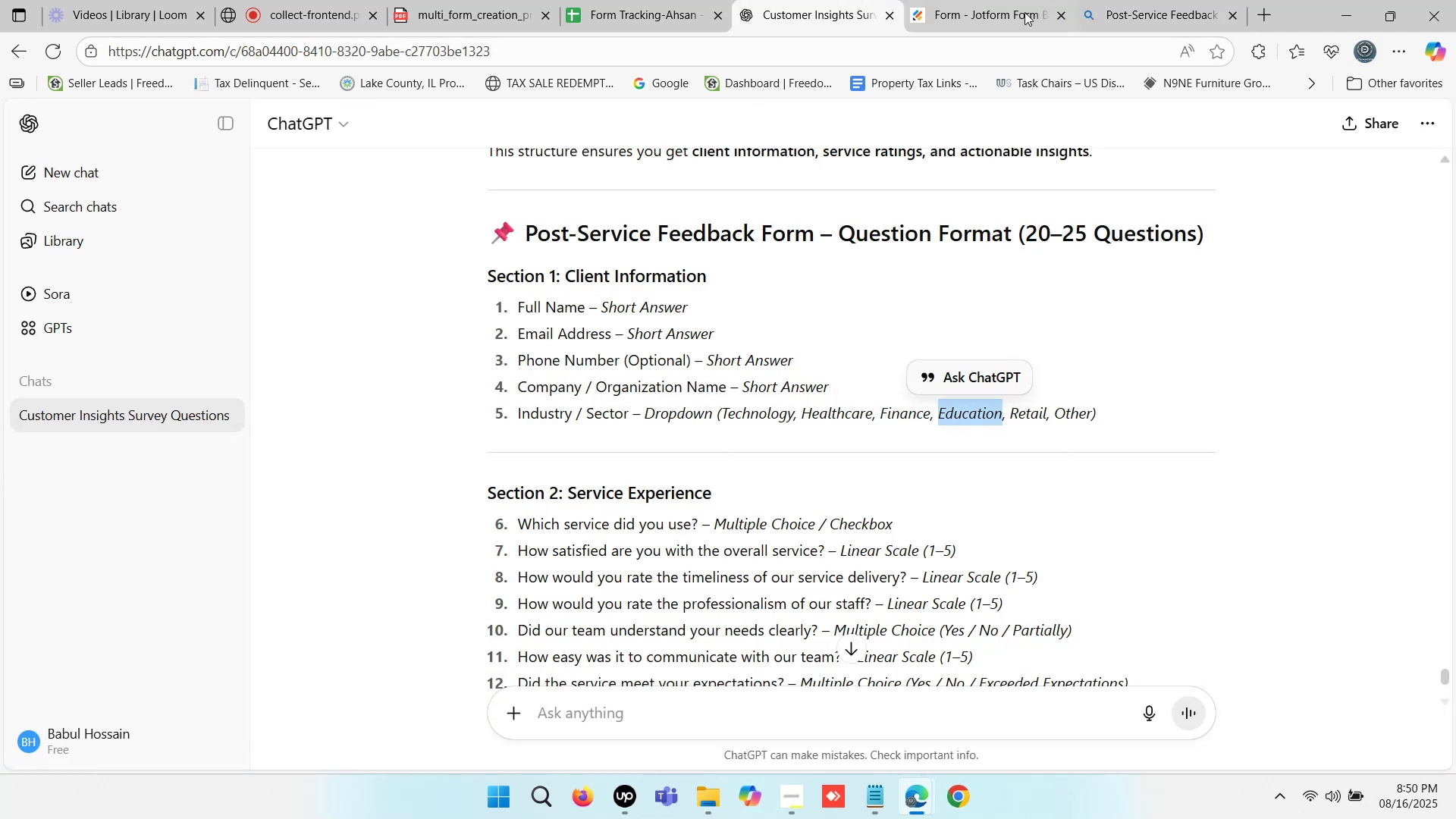 
left_click([1009, 0])
 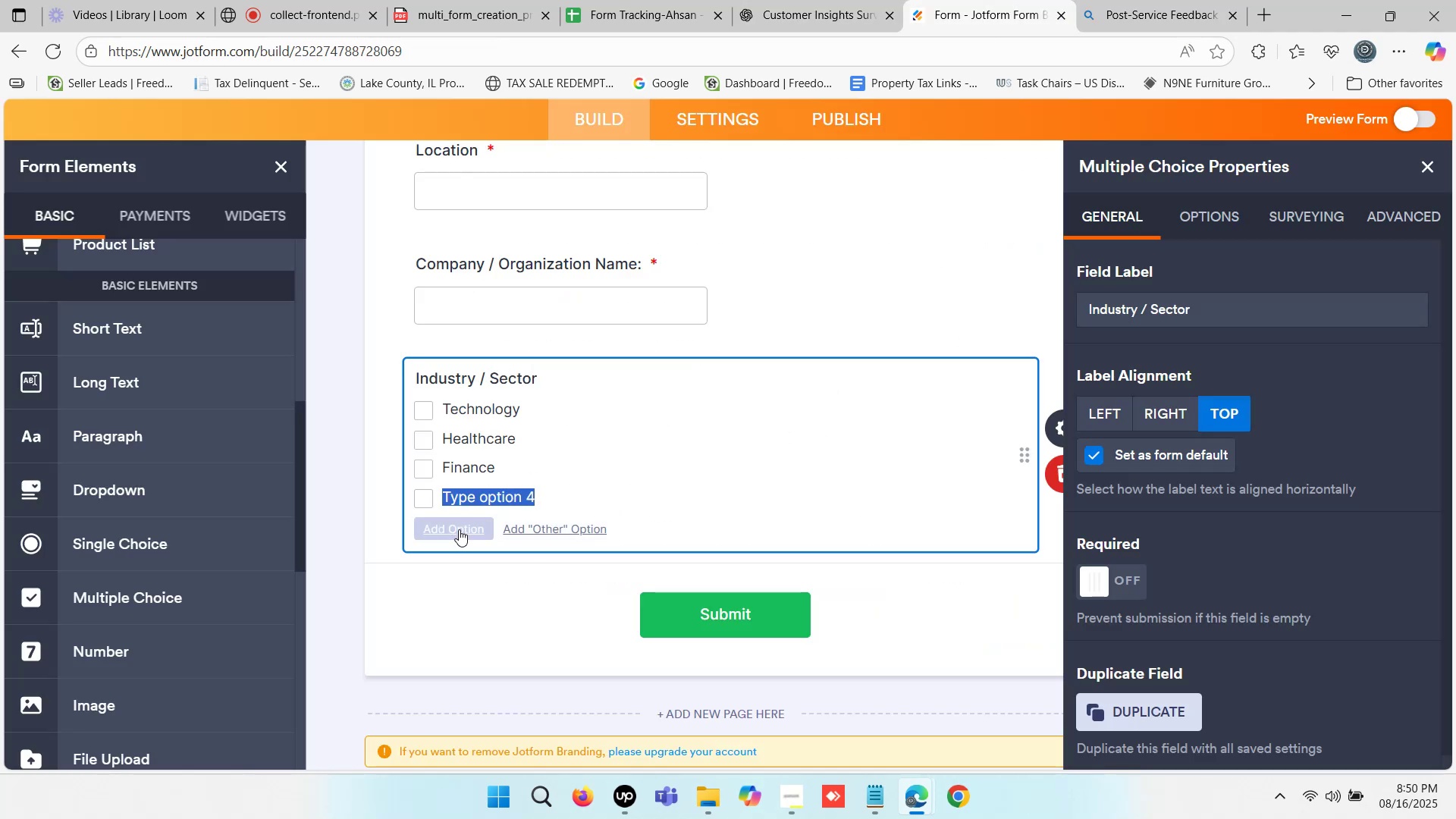 
key(Control+V)
 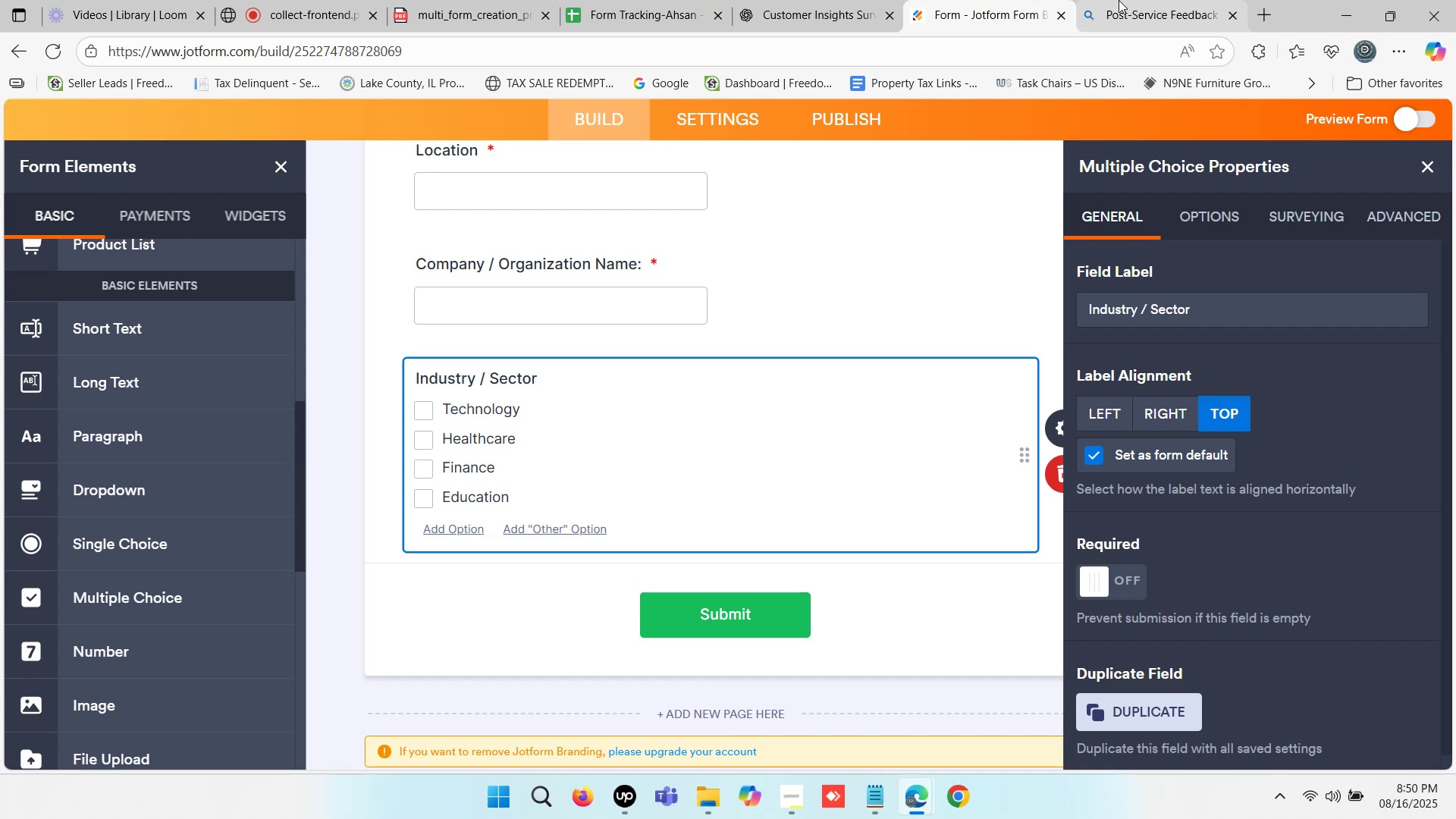 
left_click([840, 0])
 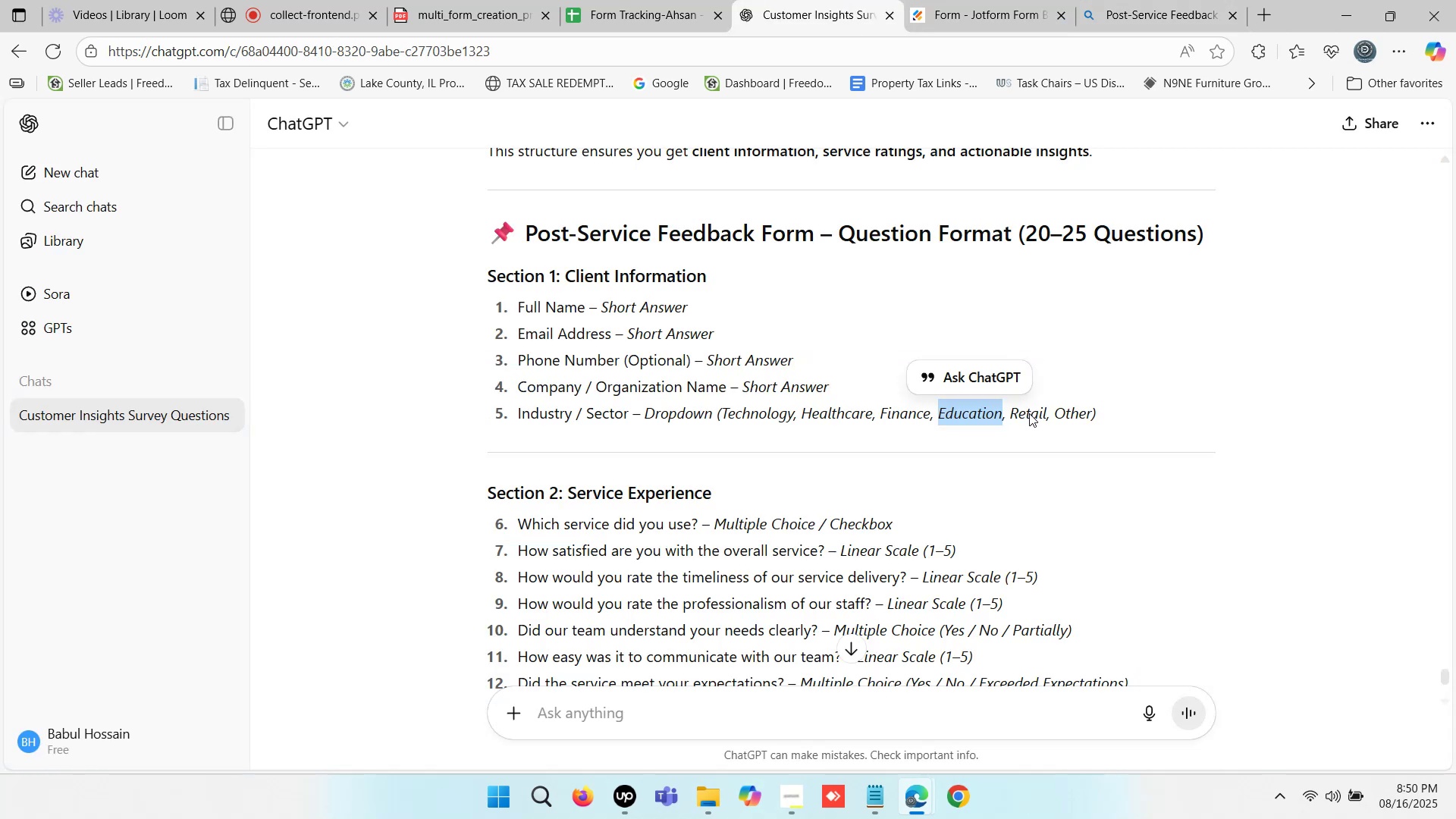 
double_click([1029, 413])
 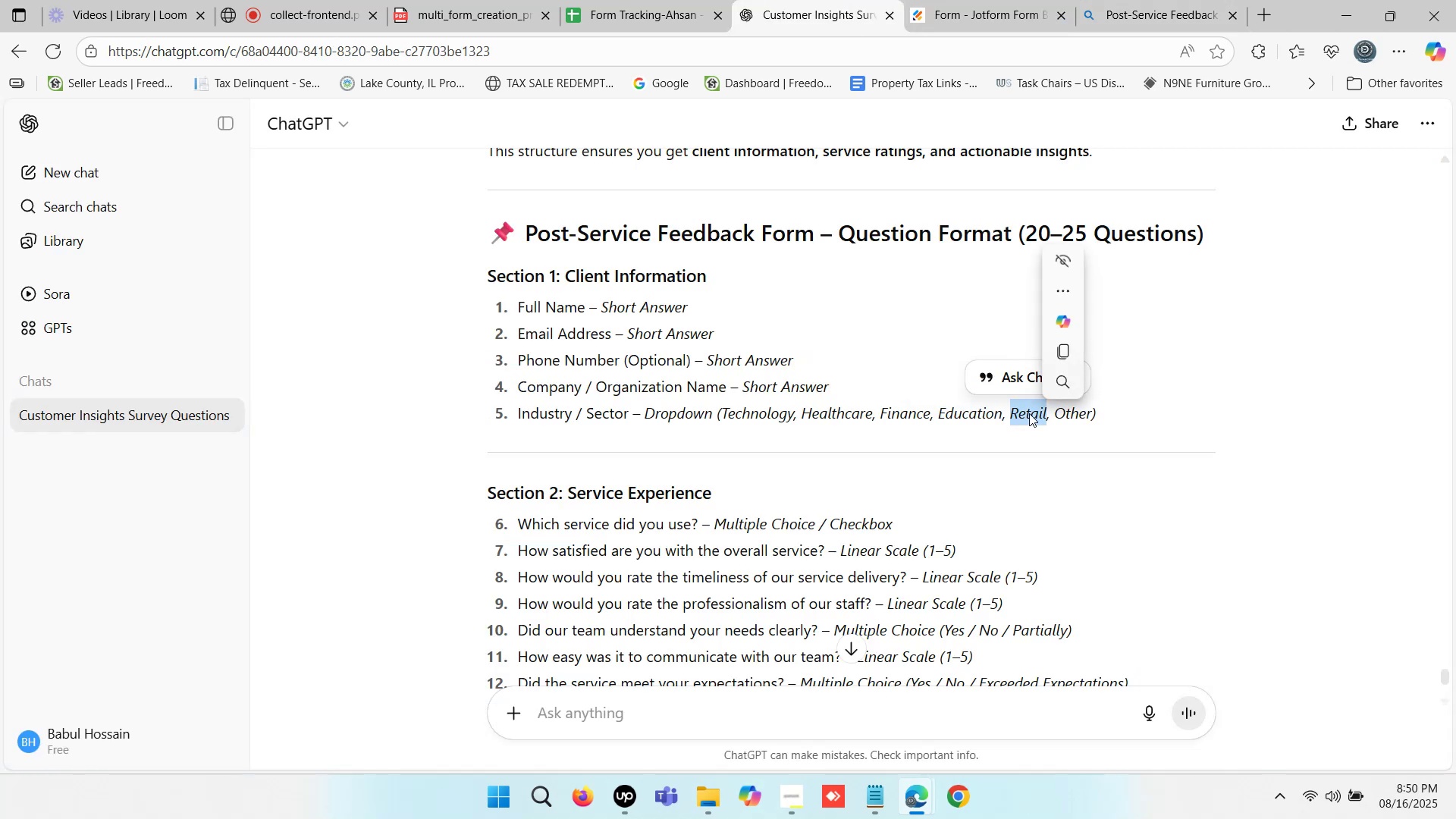 
key(Control+C)
 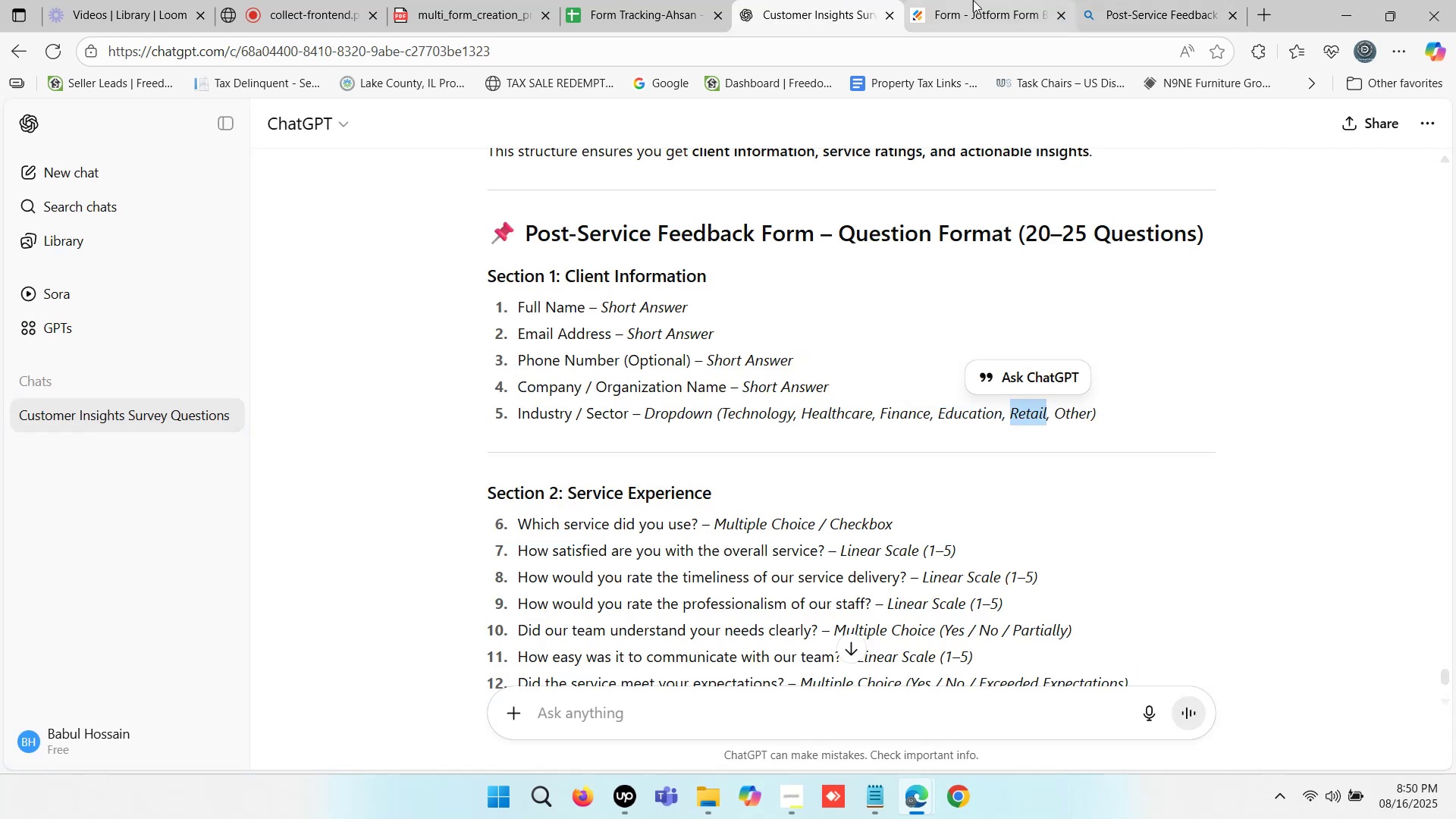 
left_click([977, 0])
 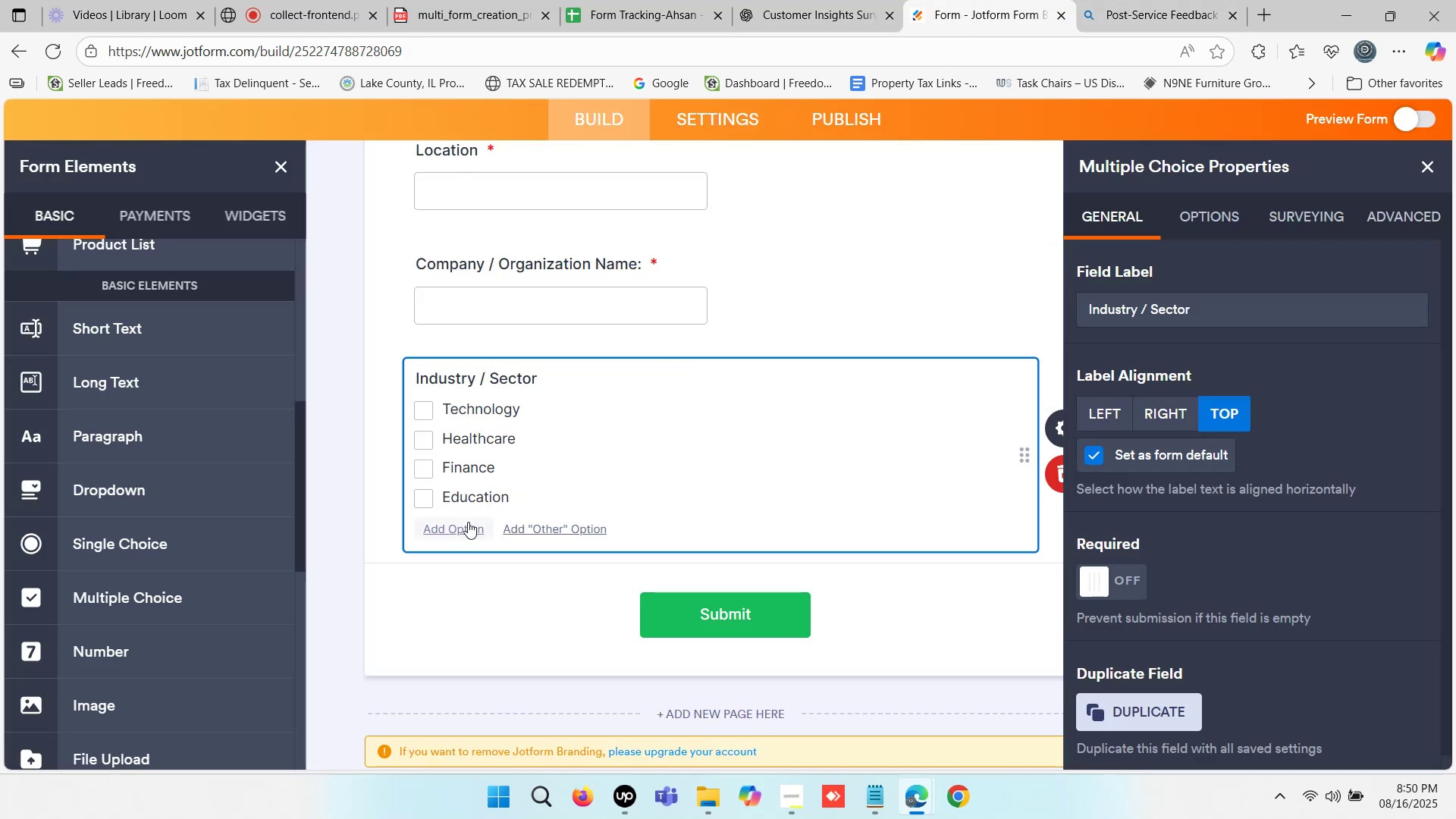 
left_click([451, 529])
 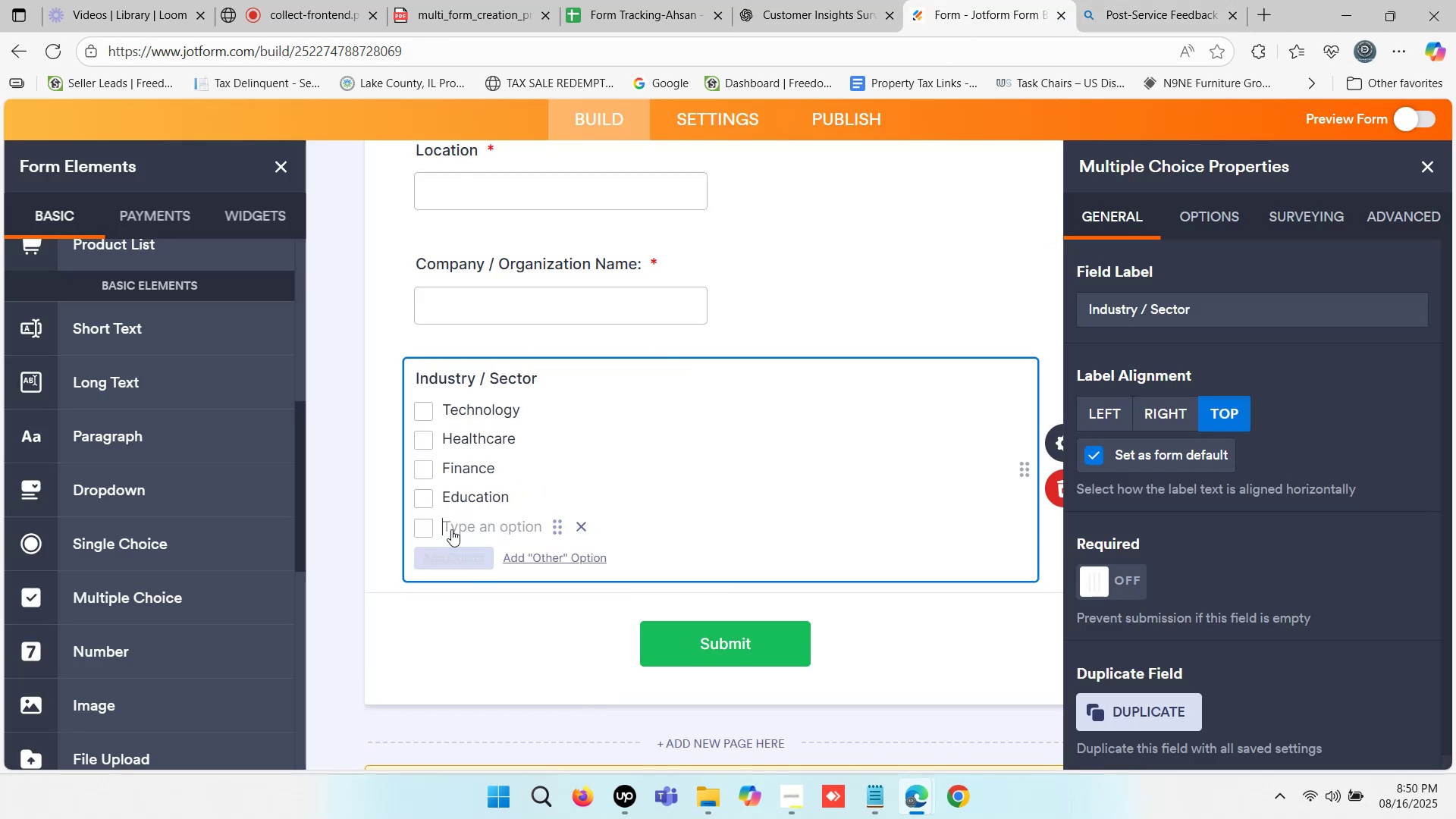 
key(Control+V)
 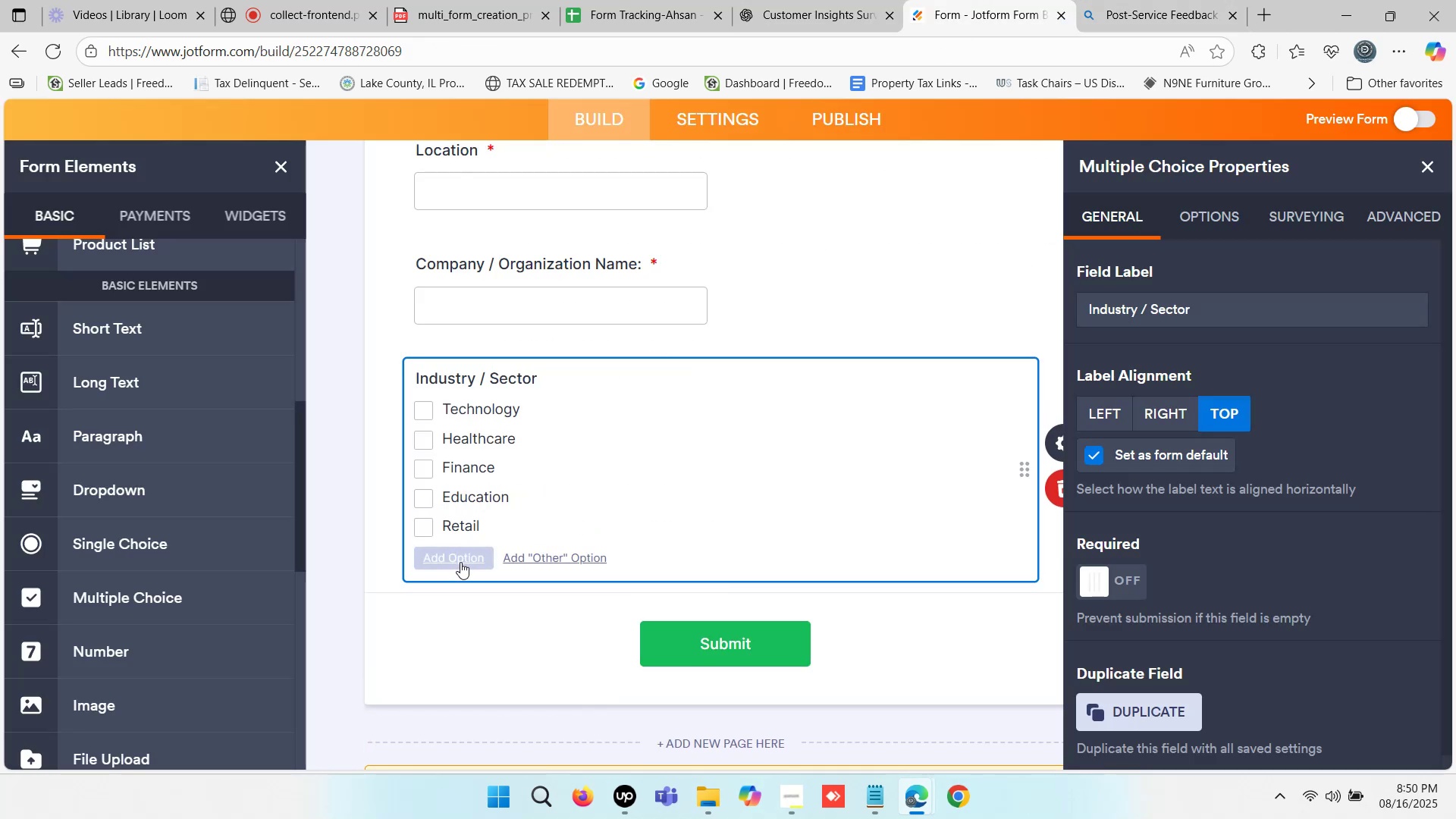 
left_click([460, 562])
 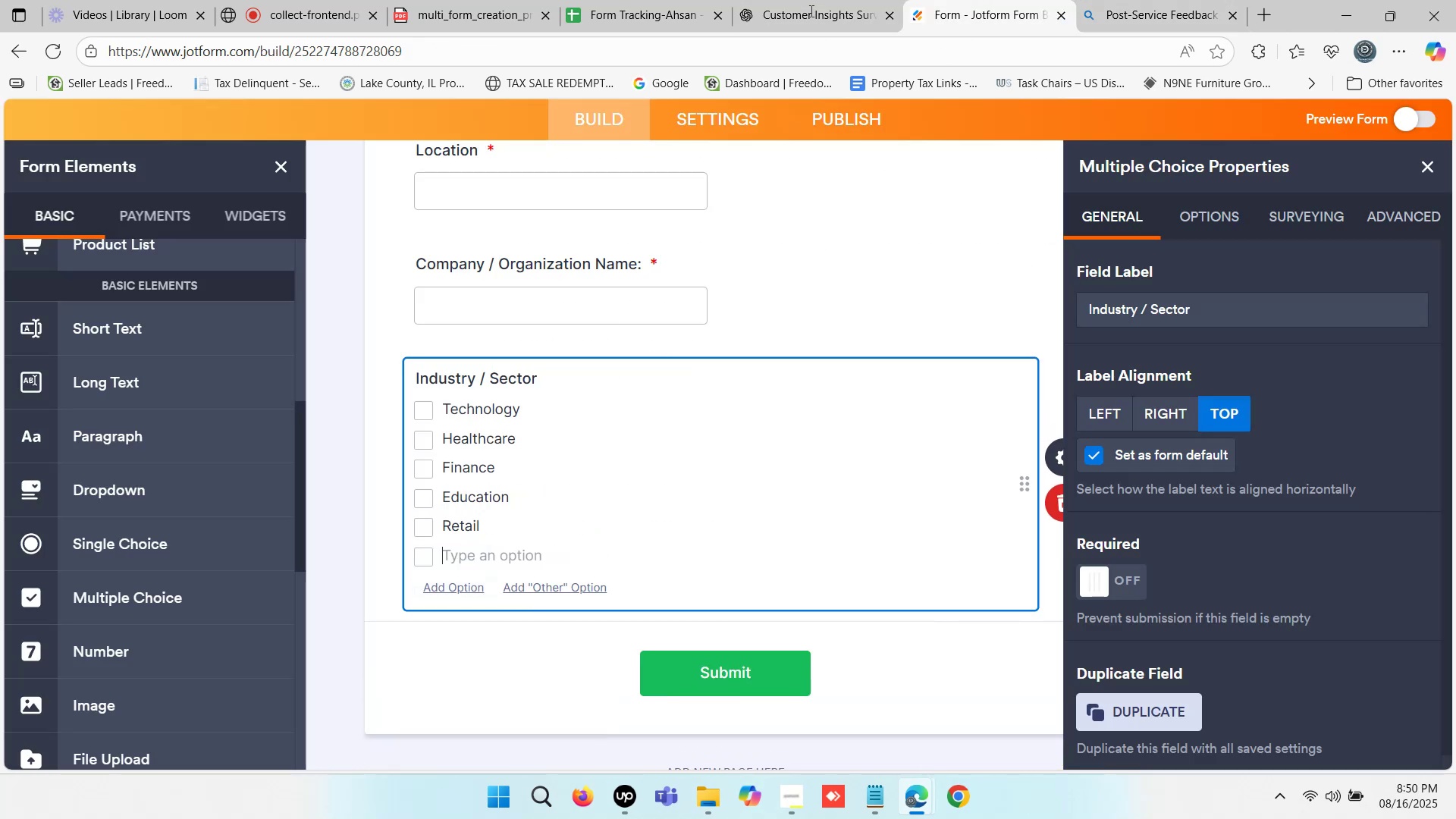 
left_click([808, 5])
 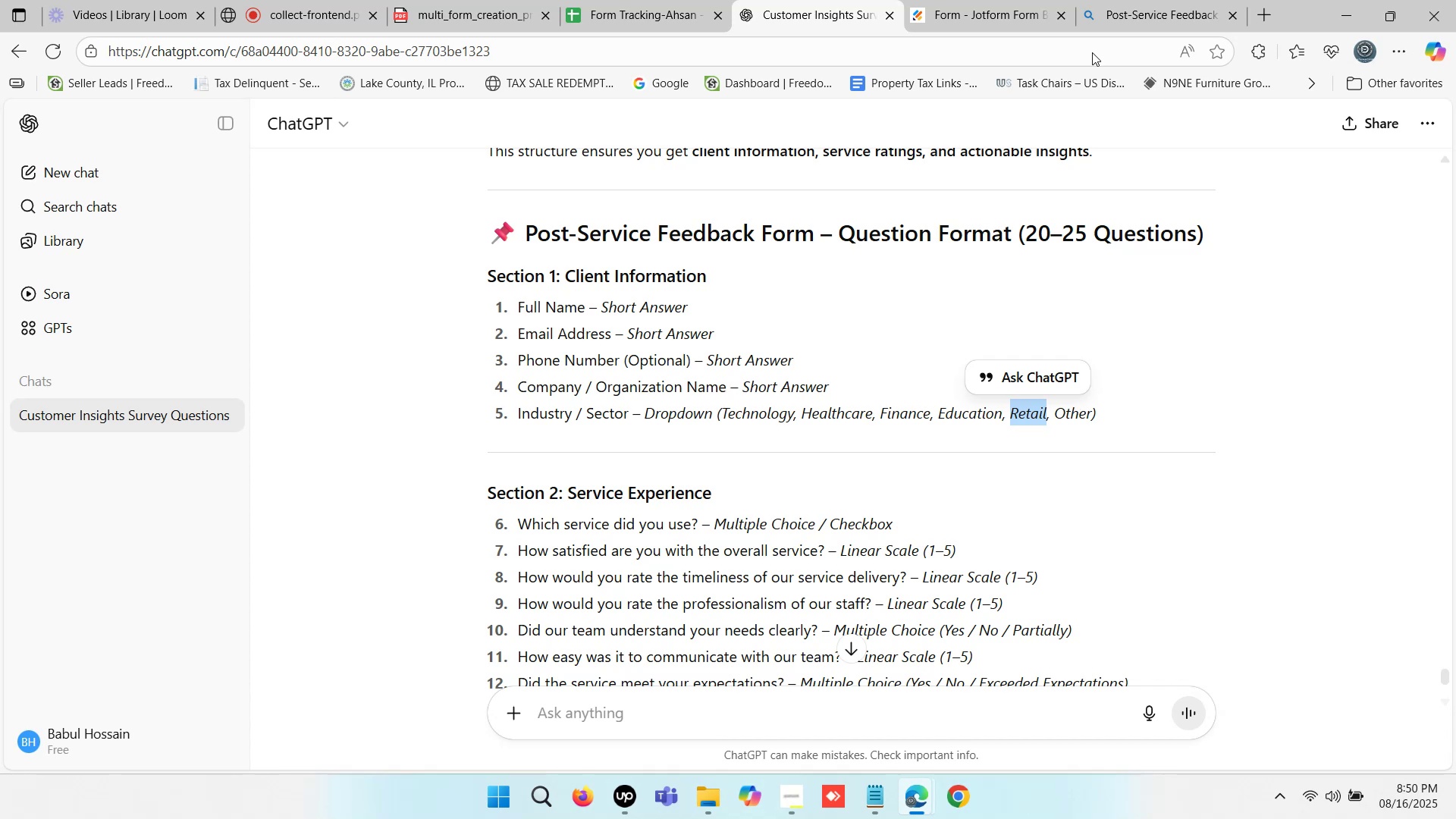 
left_click([1024, 0])
 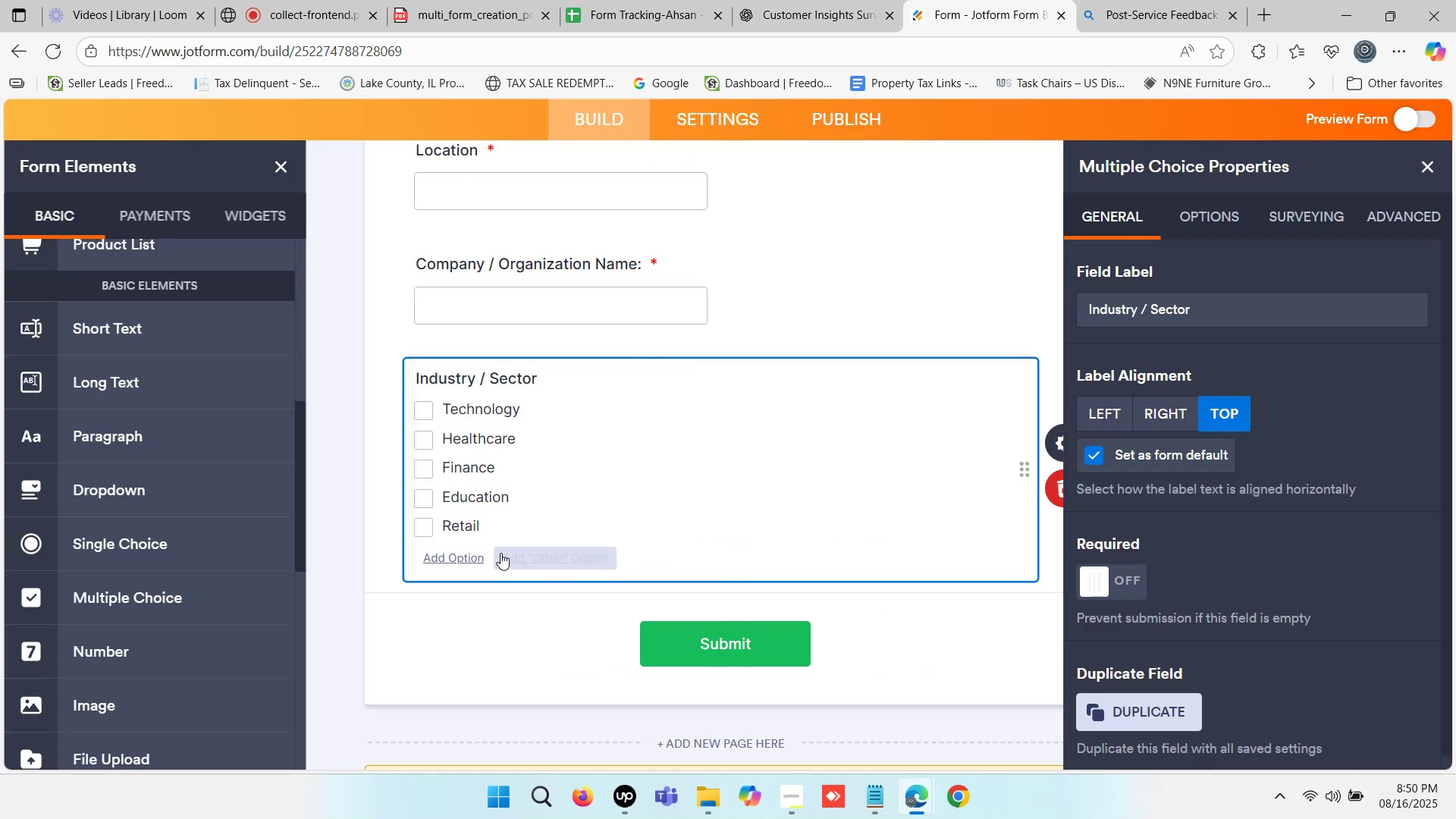 
left_click([463, 561])
 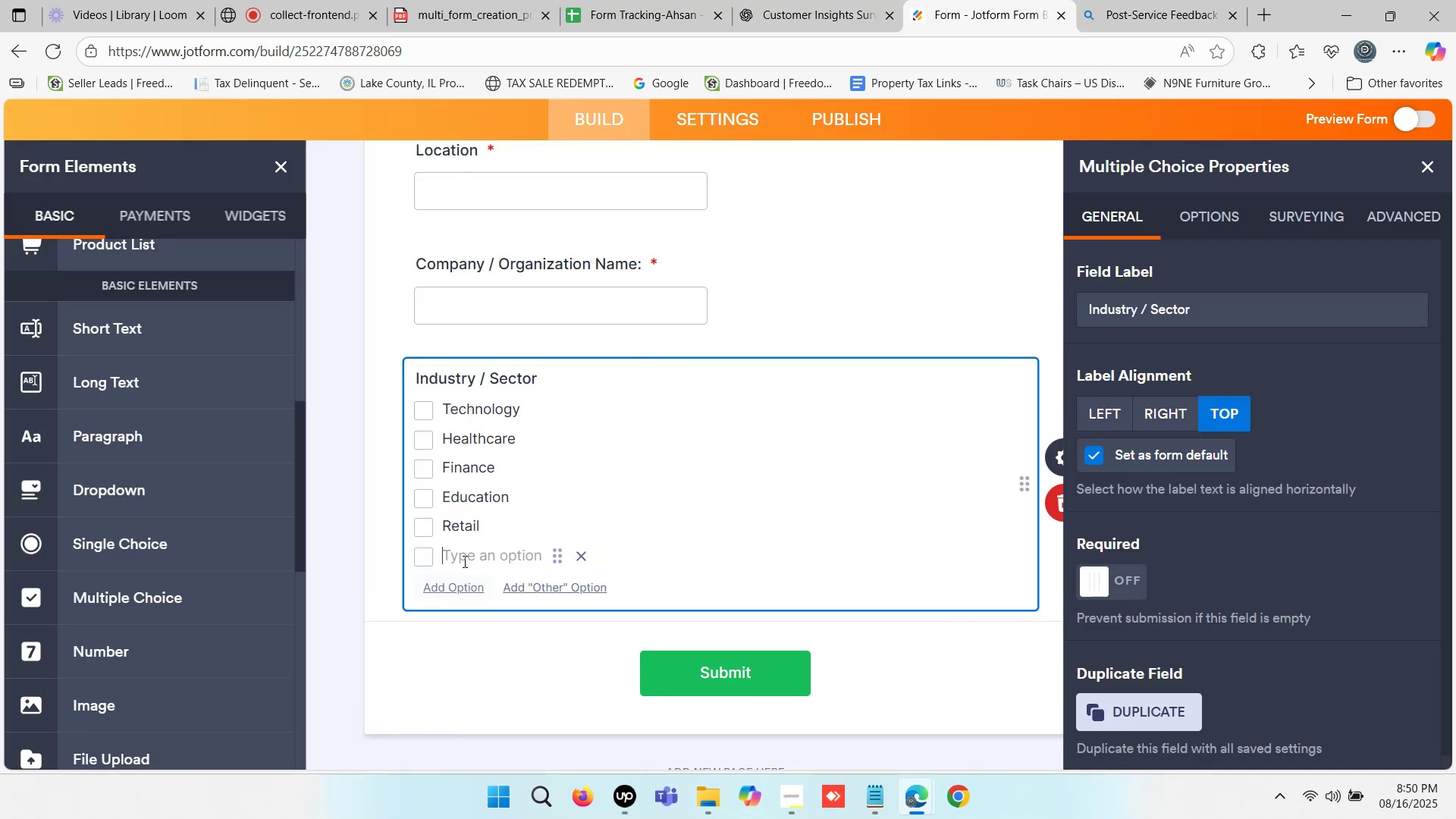 
type(Other)
 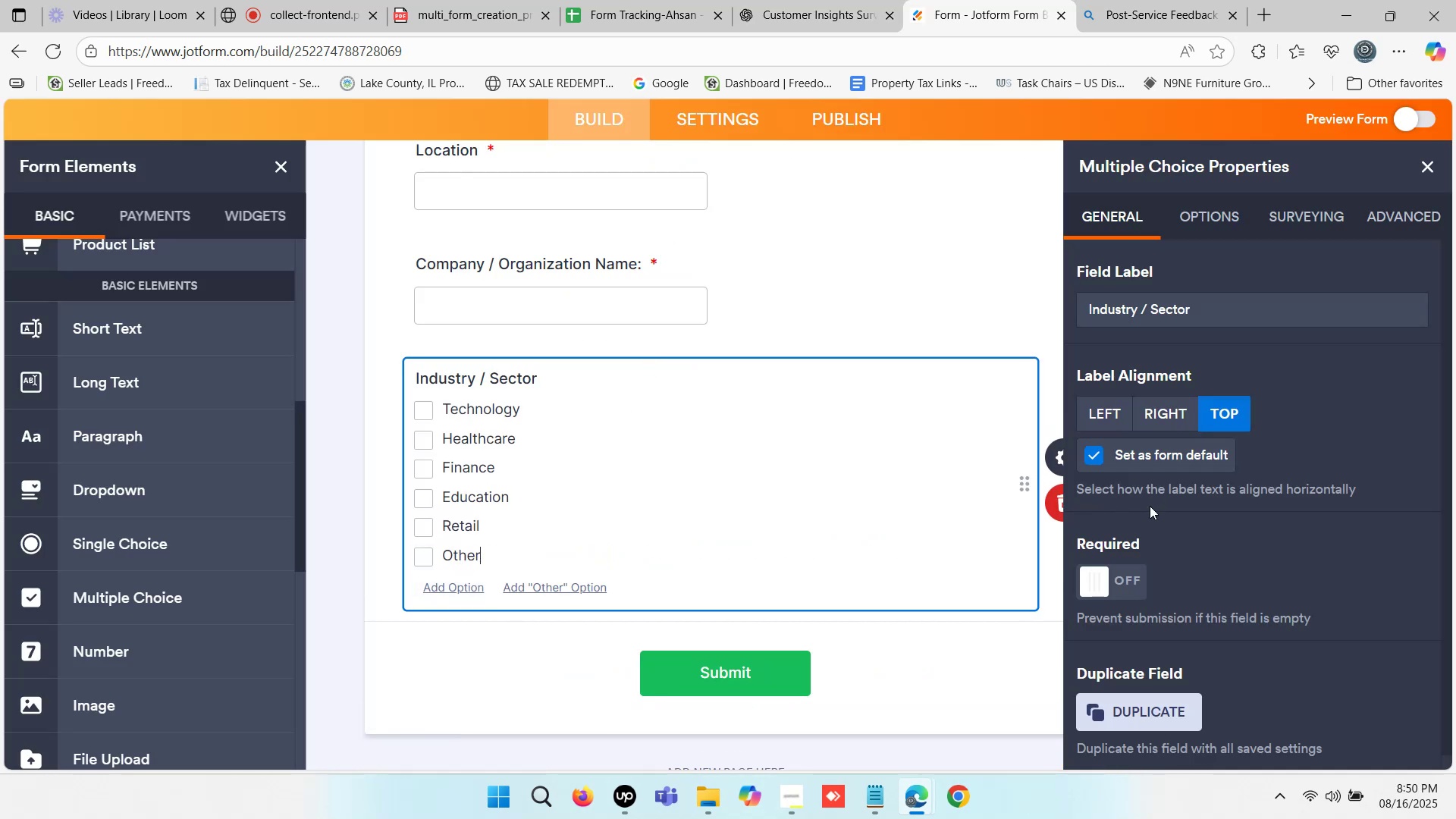 
left_click([1094, 588])
 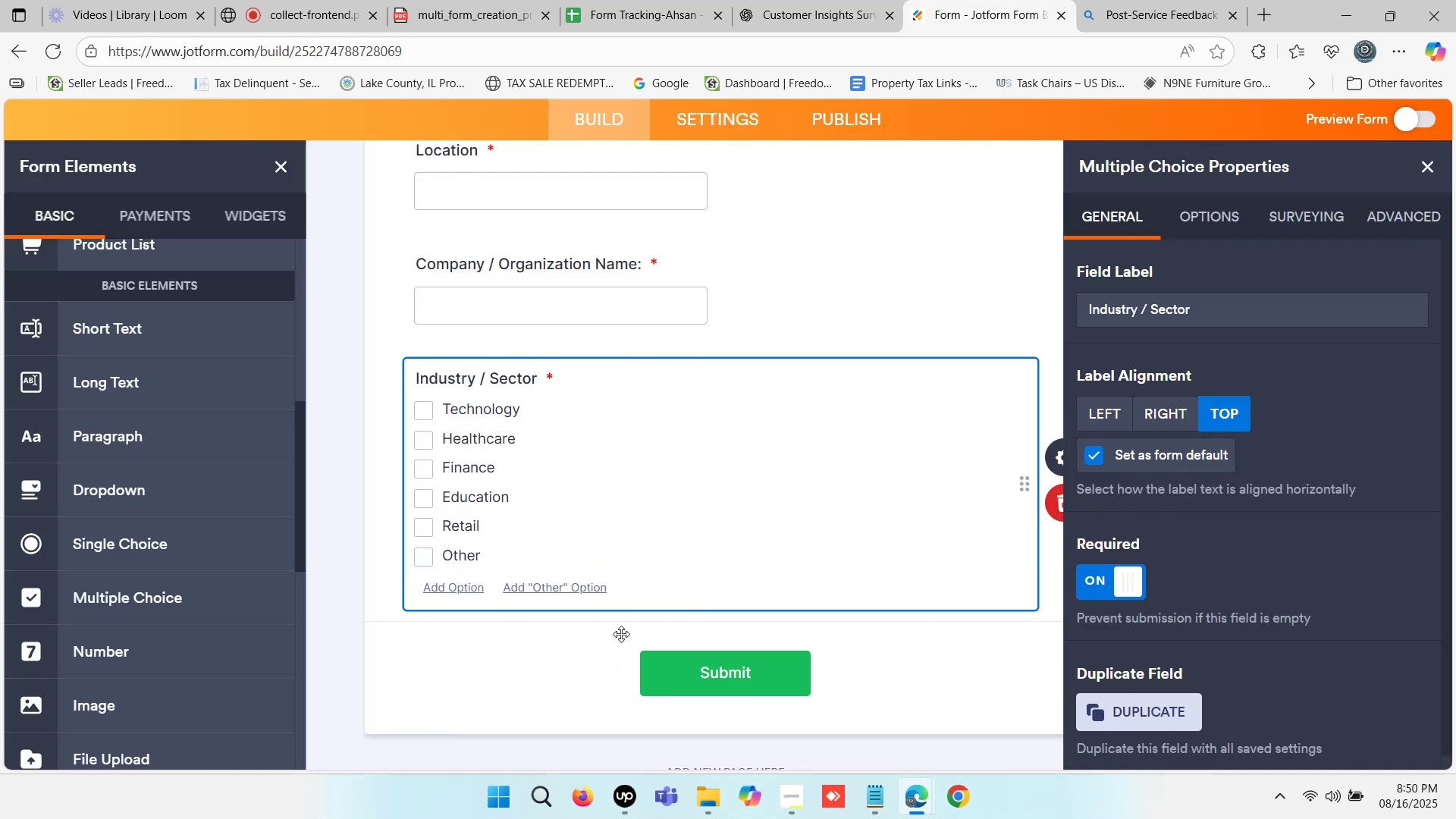 
left_click([551, 657])
 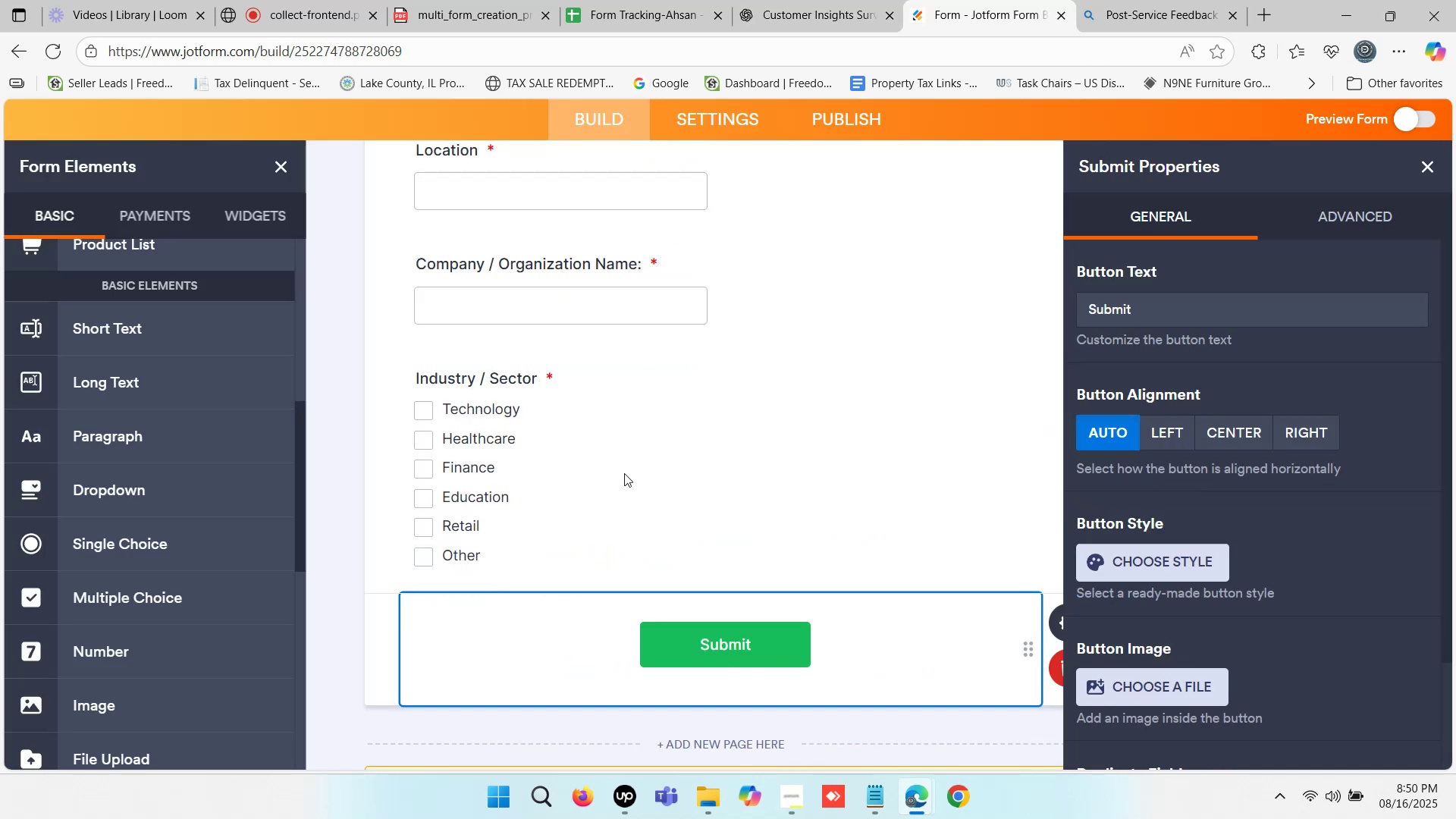 
scroll: coordinate [635, 381], scroll_direction: down, amount: 1.0
 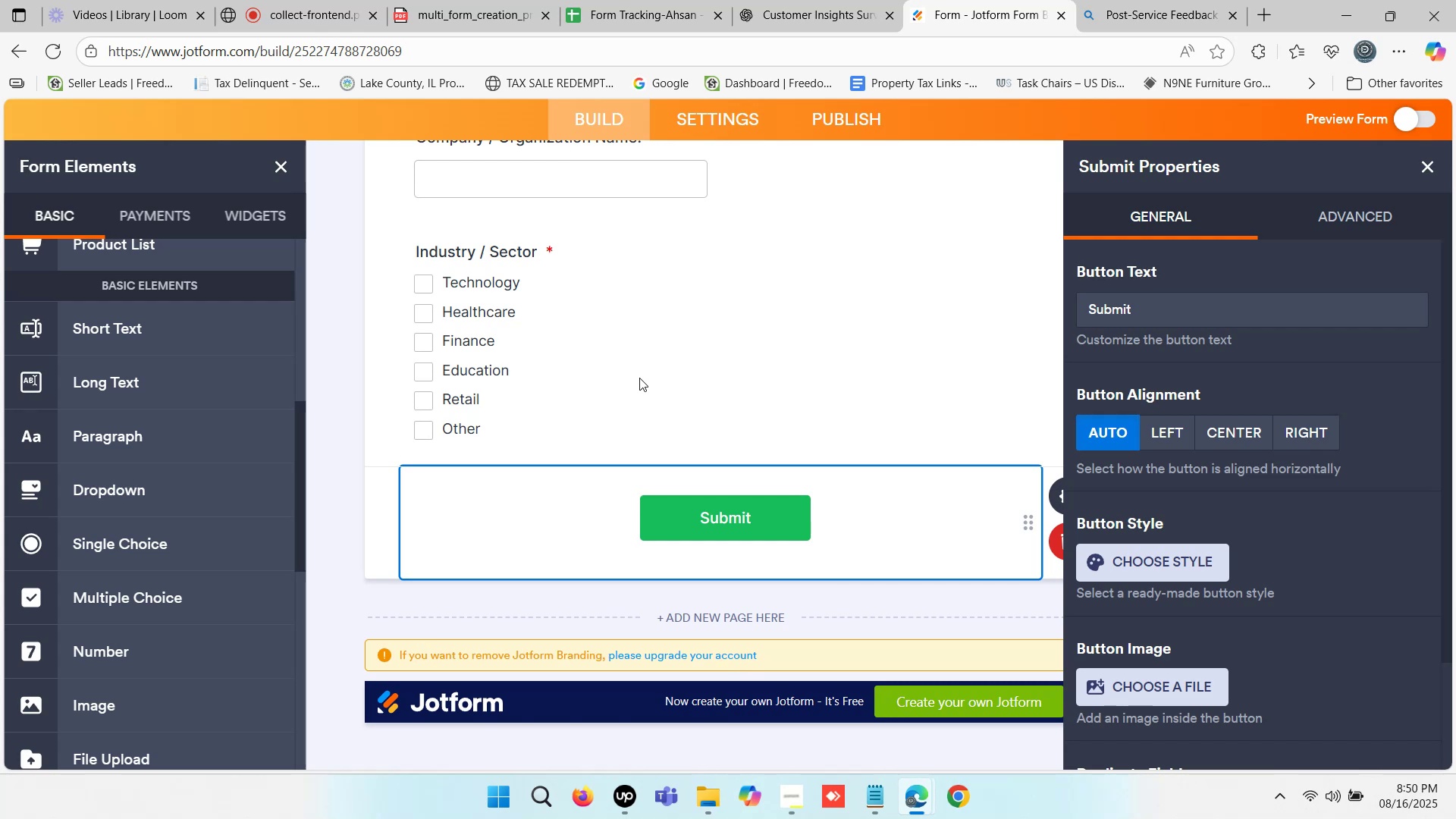 
scroll: coordinate [639, 378], scroll_direction: up, amount: 1.0
 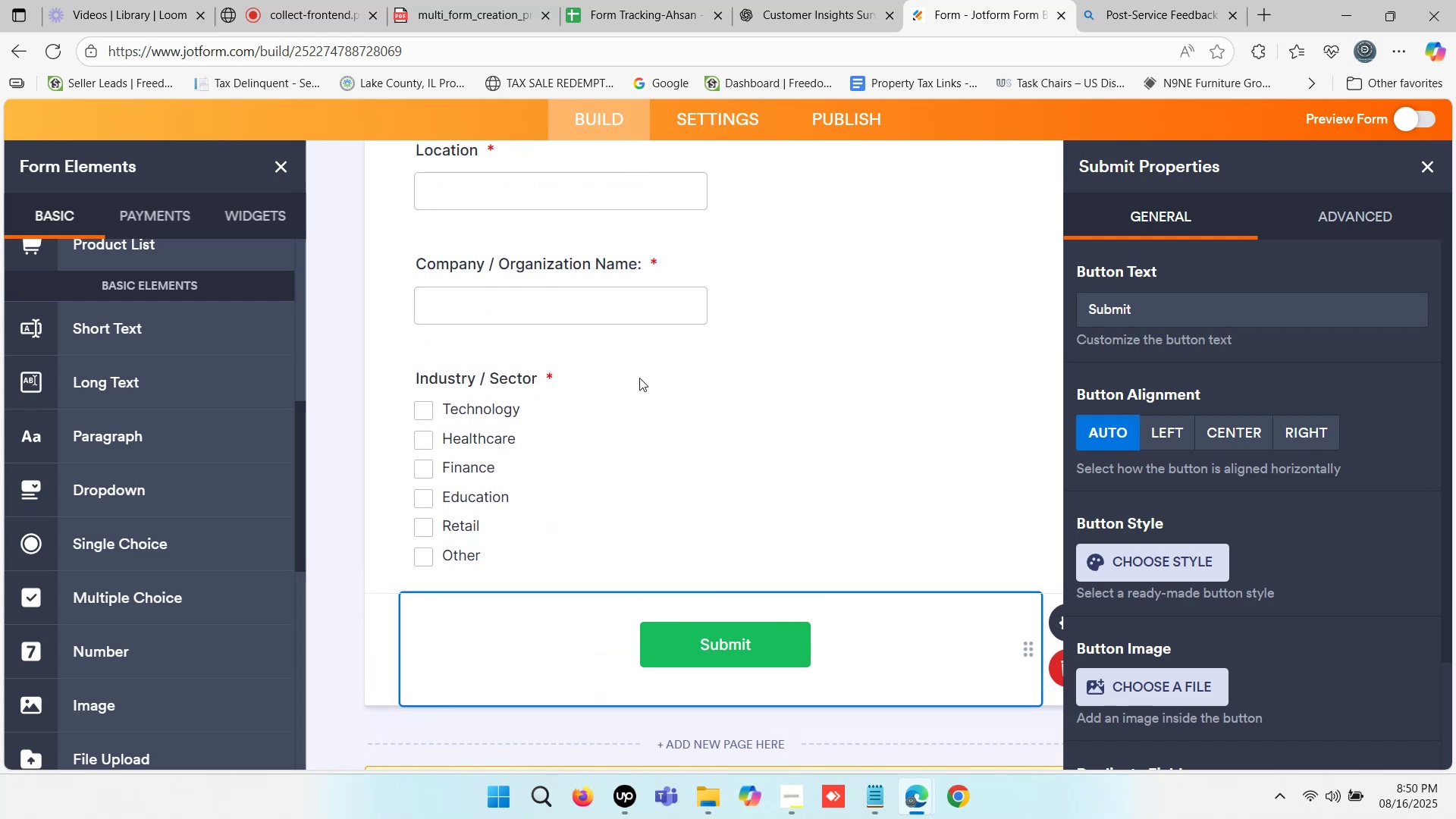 
scroll: coordinate [639, 378], scroll_direction: down, amount: 2.0
 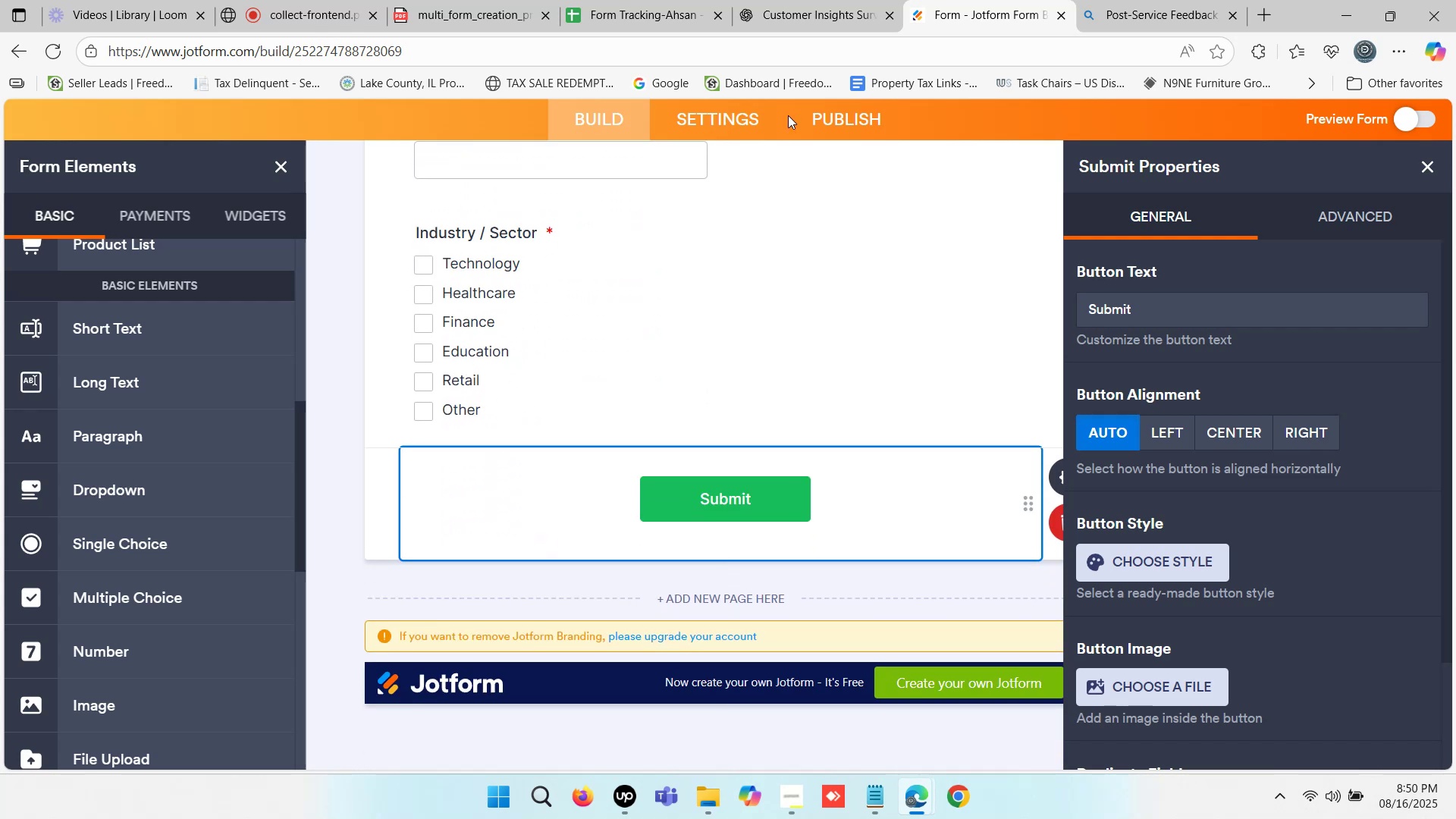 
left_click([823, 0])
 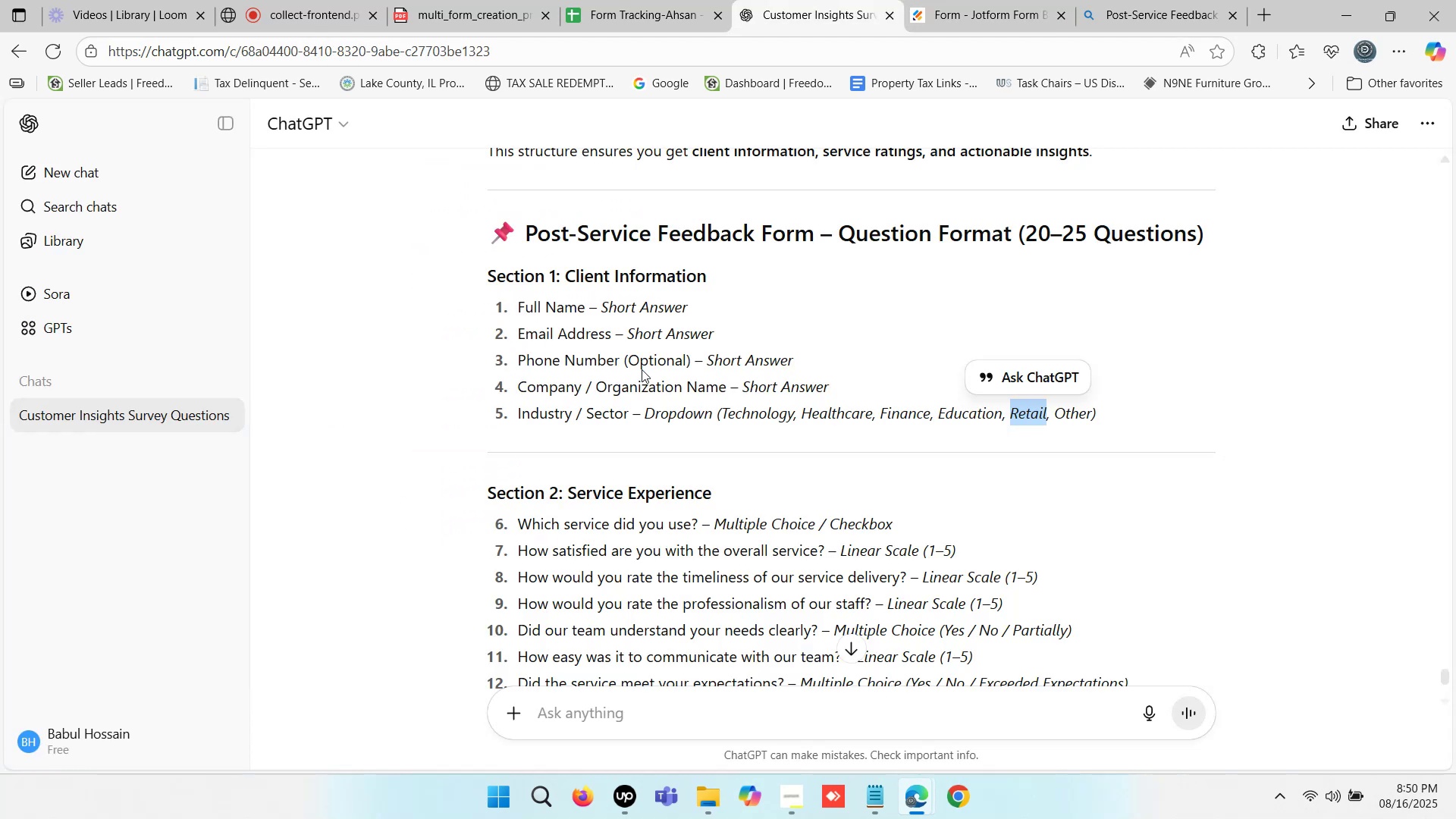 
scroll: coordinate [631, 401], scroll_direction: down, amount: 1.0
 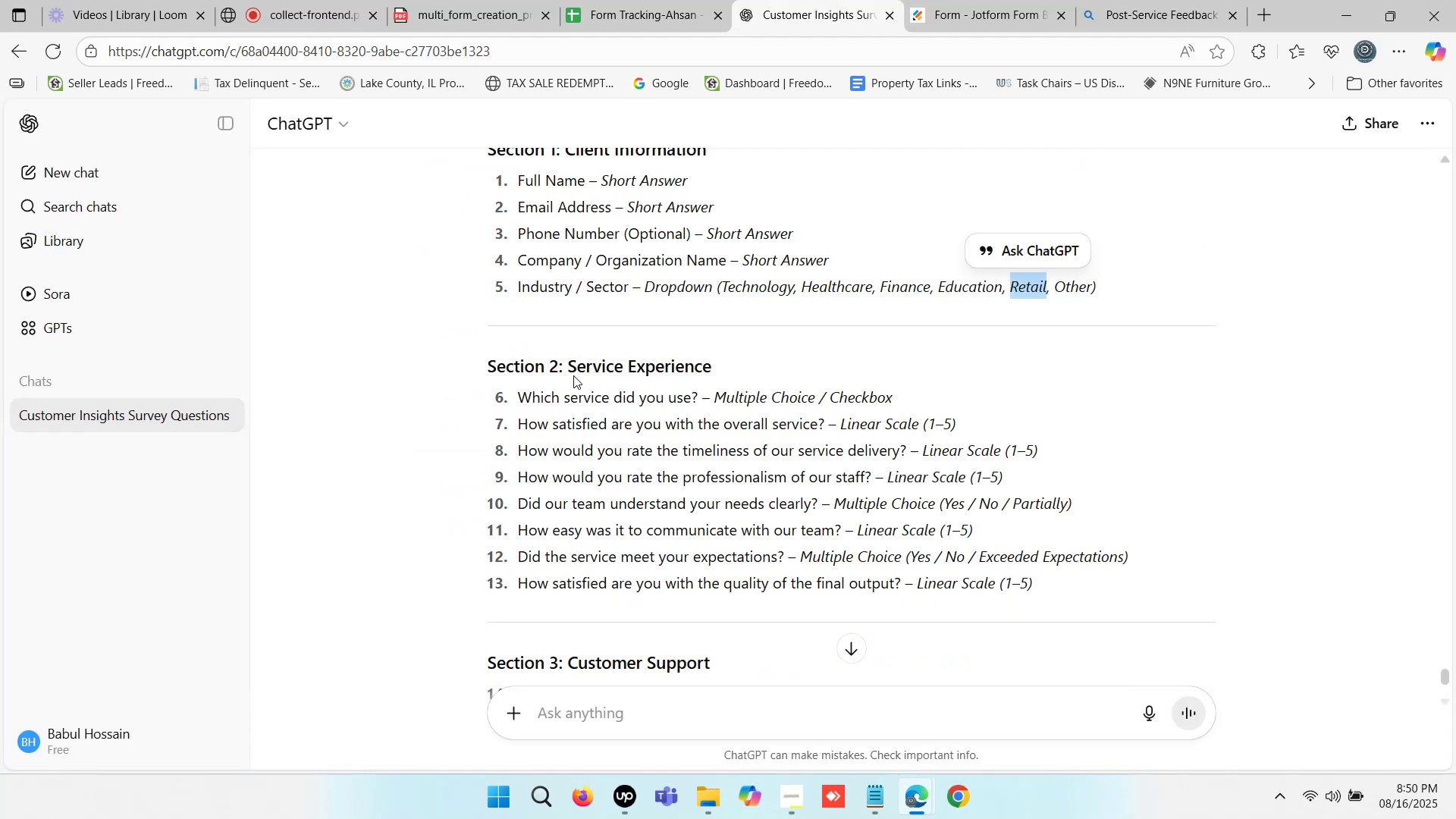 
left_click_drag(start_coordinate=[569, 362], to_coordinate=[718, 362])
 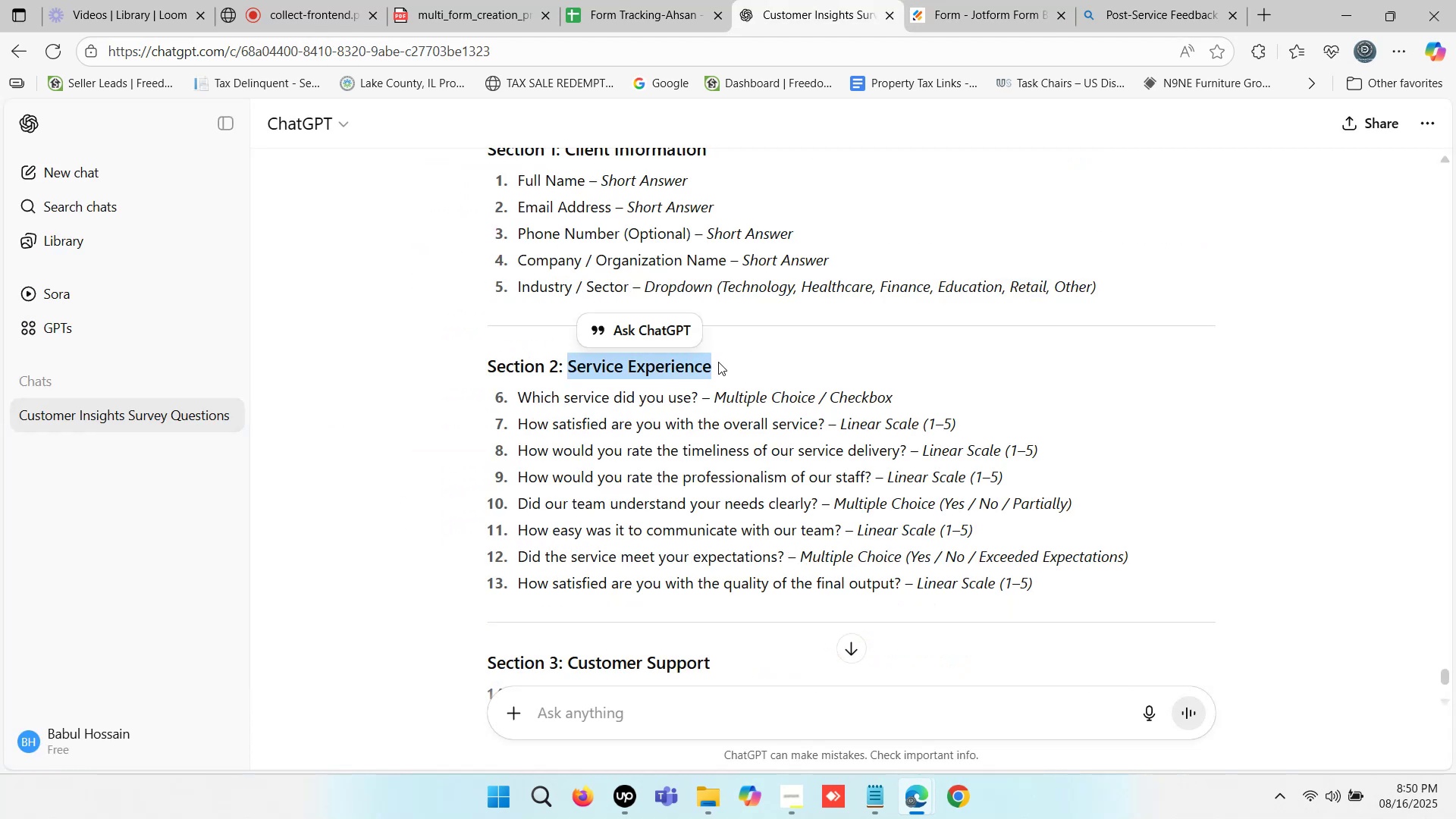 
key(Control+C)
 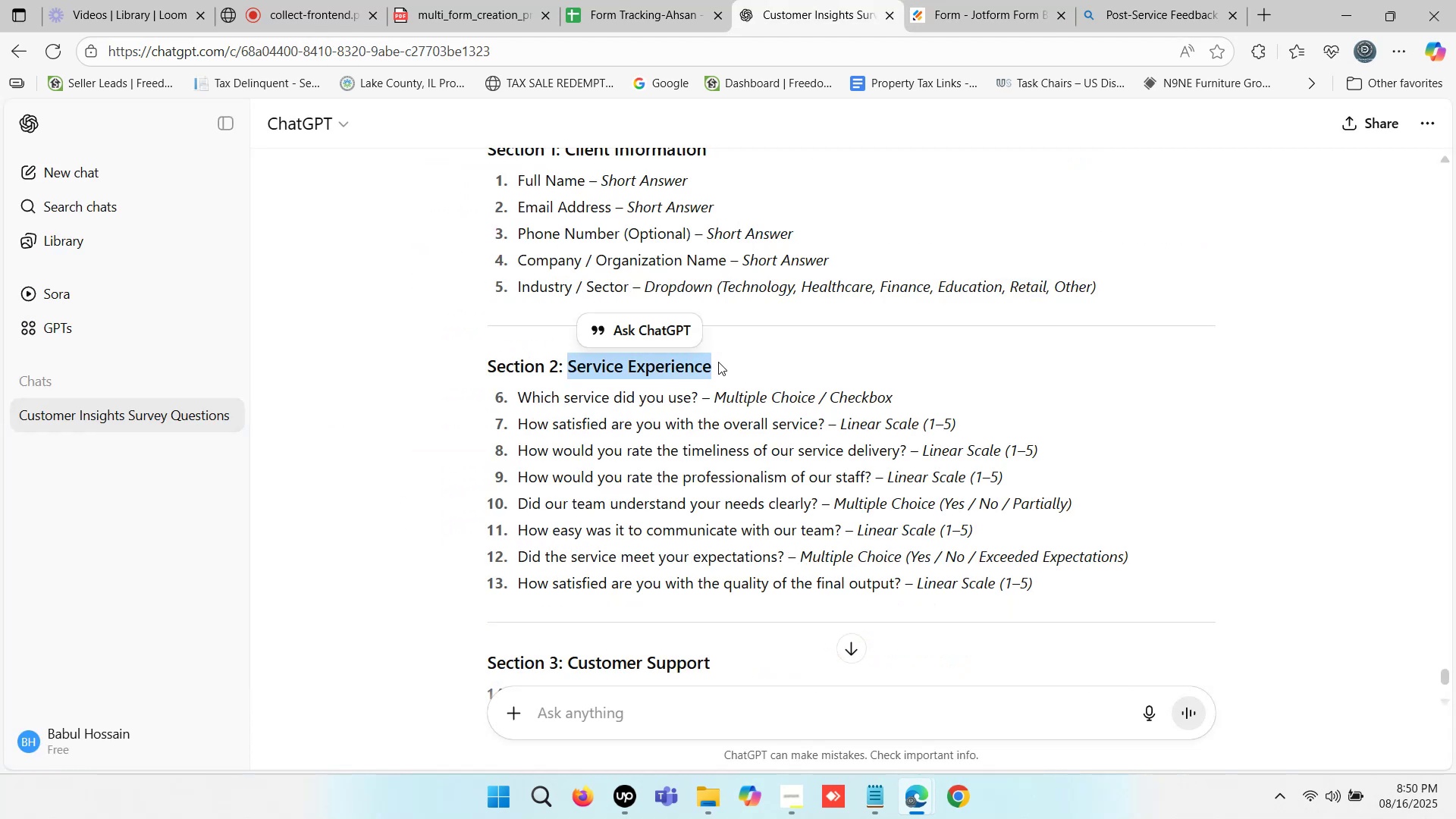 
key(Control+C)
 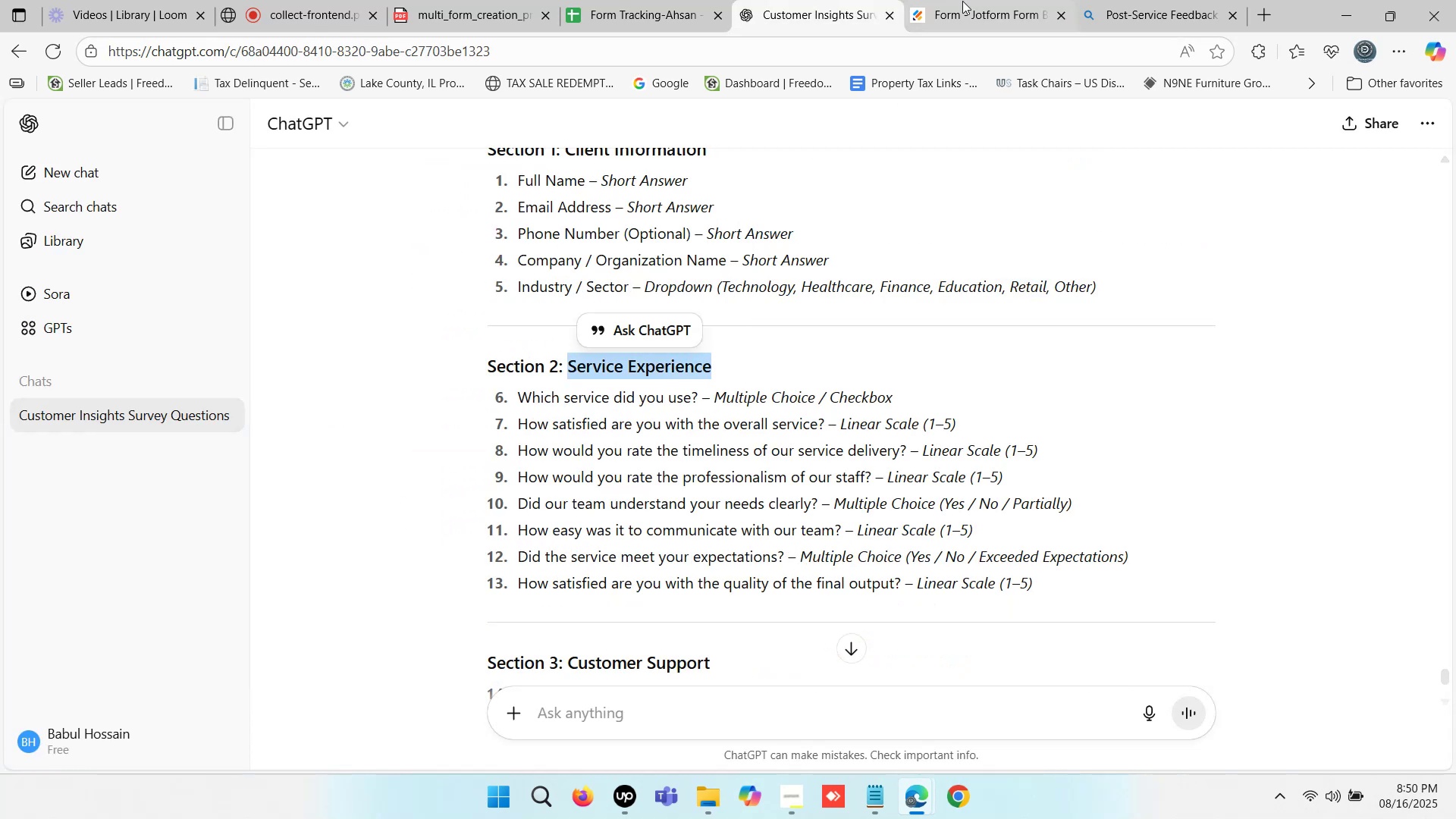 
left_click([989, 0])
 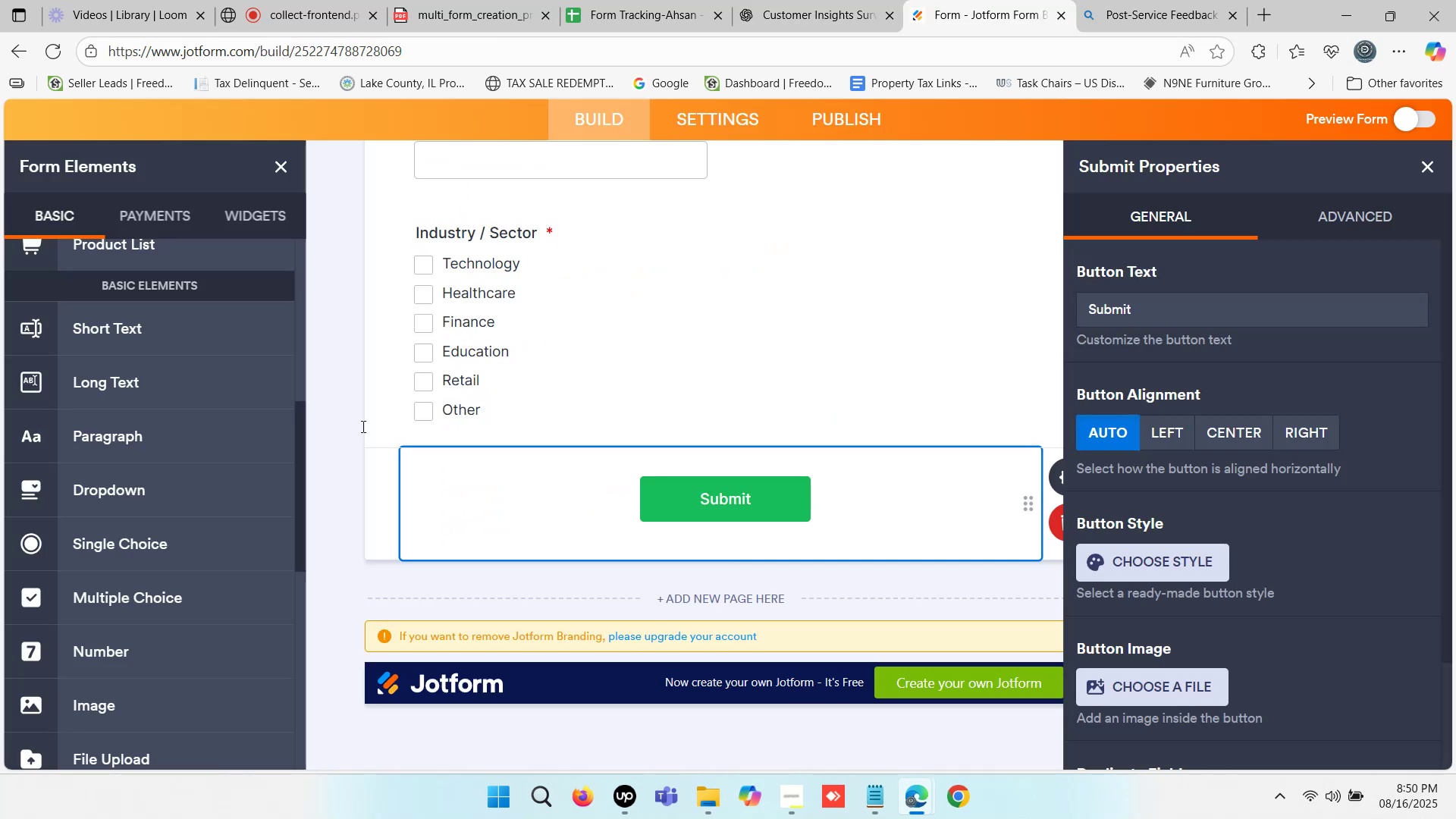 
scroll: coordinate [136, 296], scroll_direction: up, amount: 5.0
 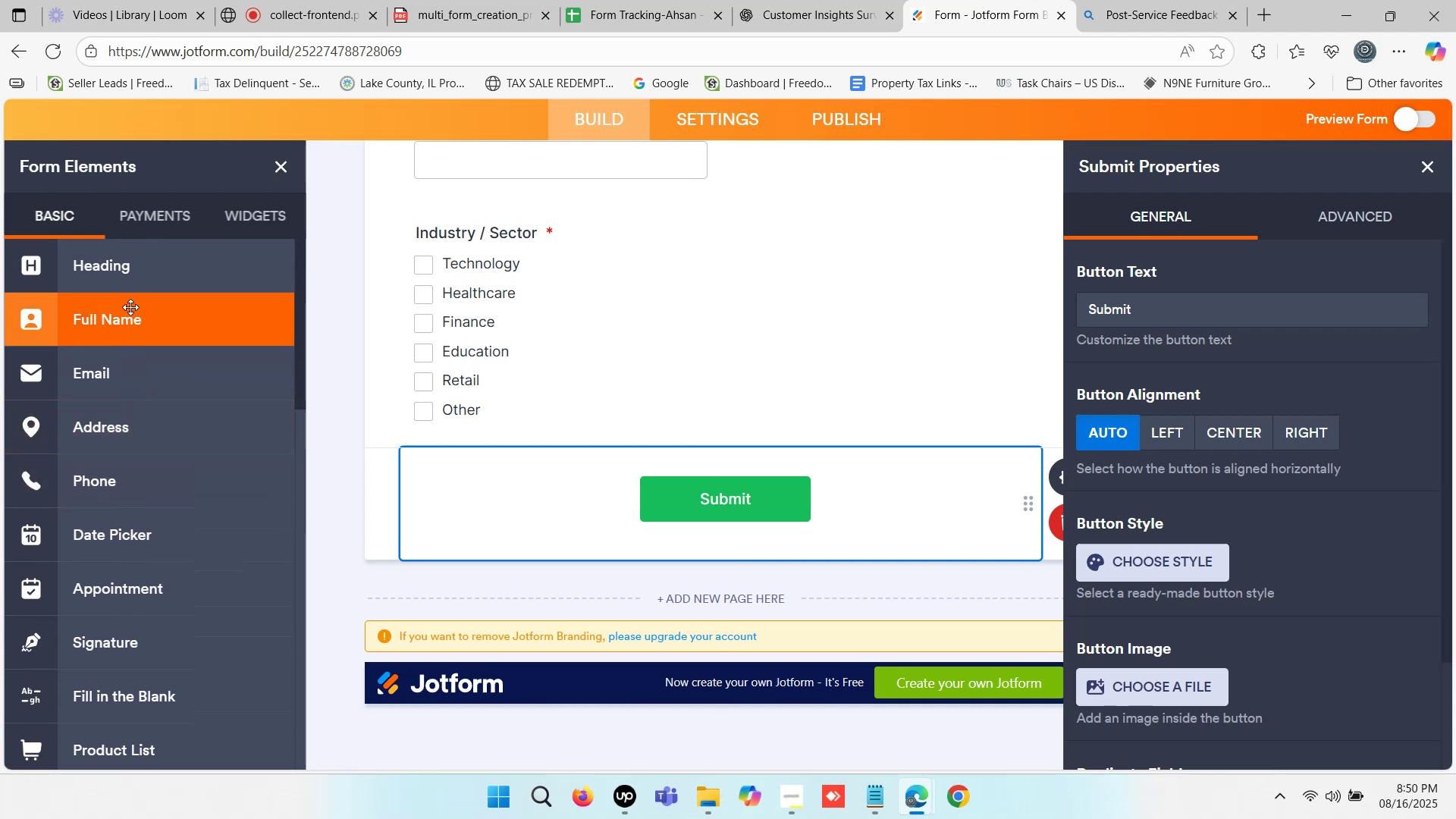 
left_click([135, 273])
 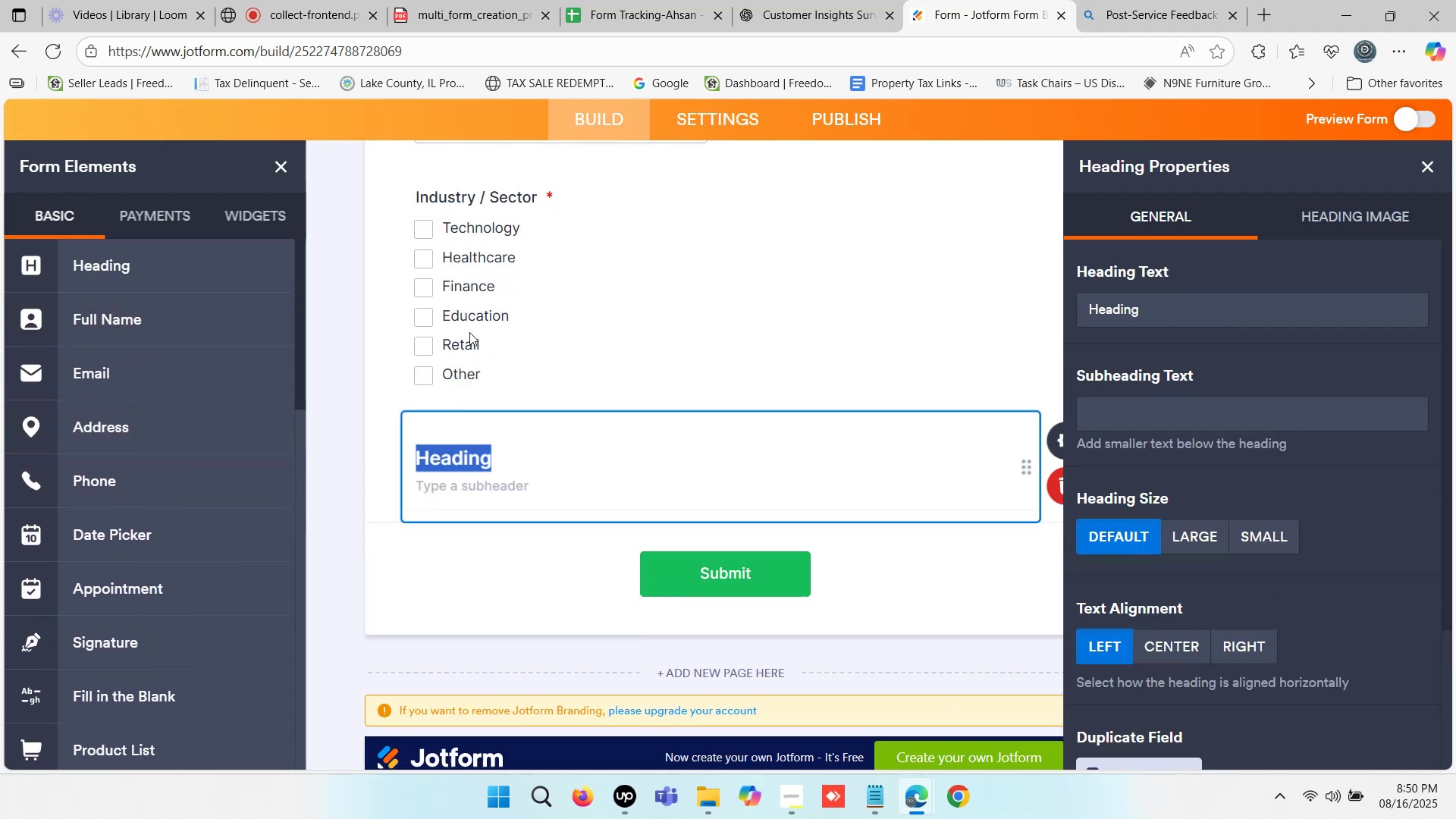 
key(Control+V)
 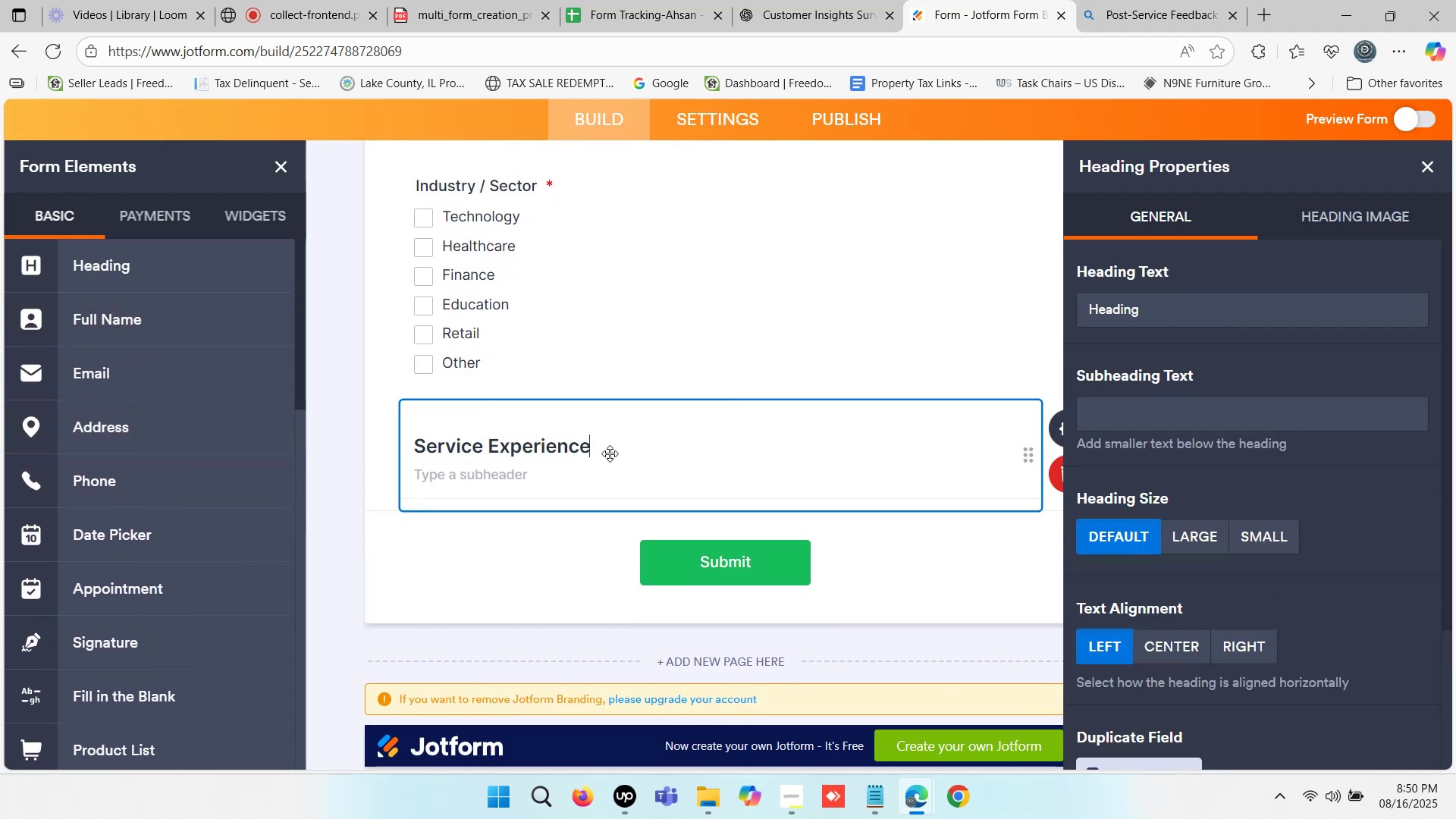 
key(Shift+Semicolon)
 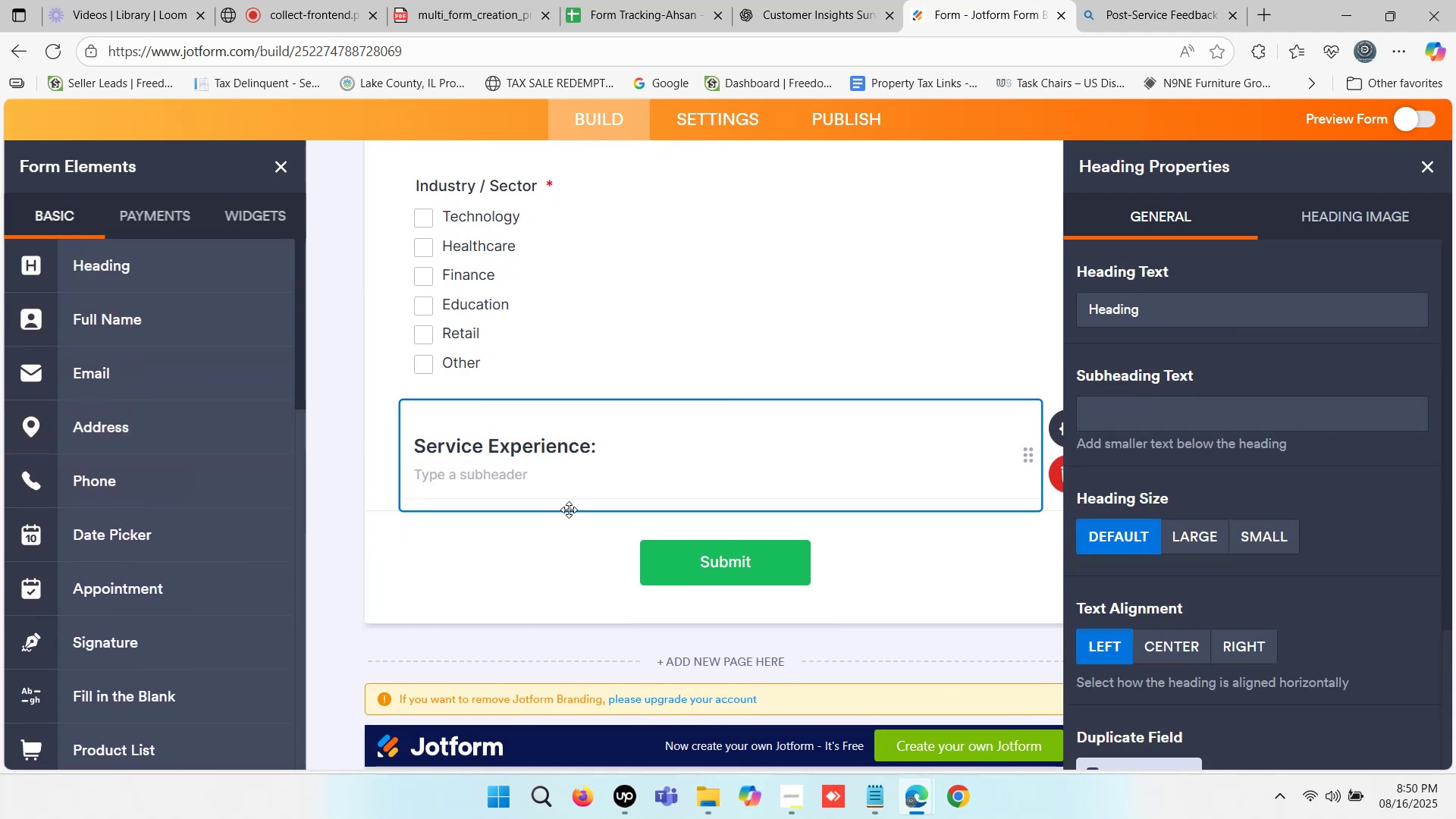 
left_click([508, 566])
 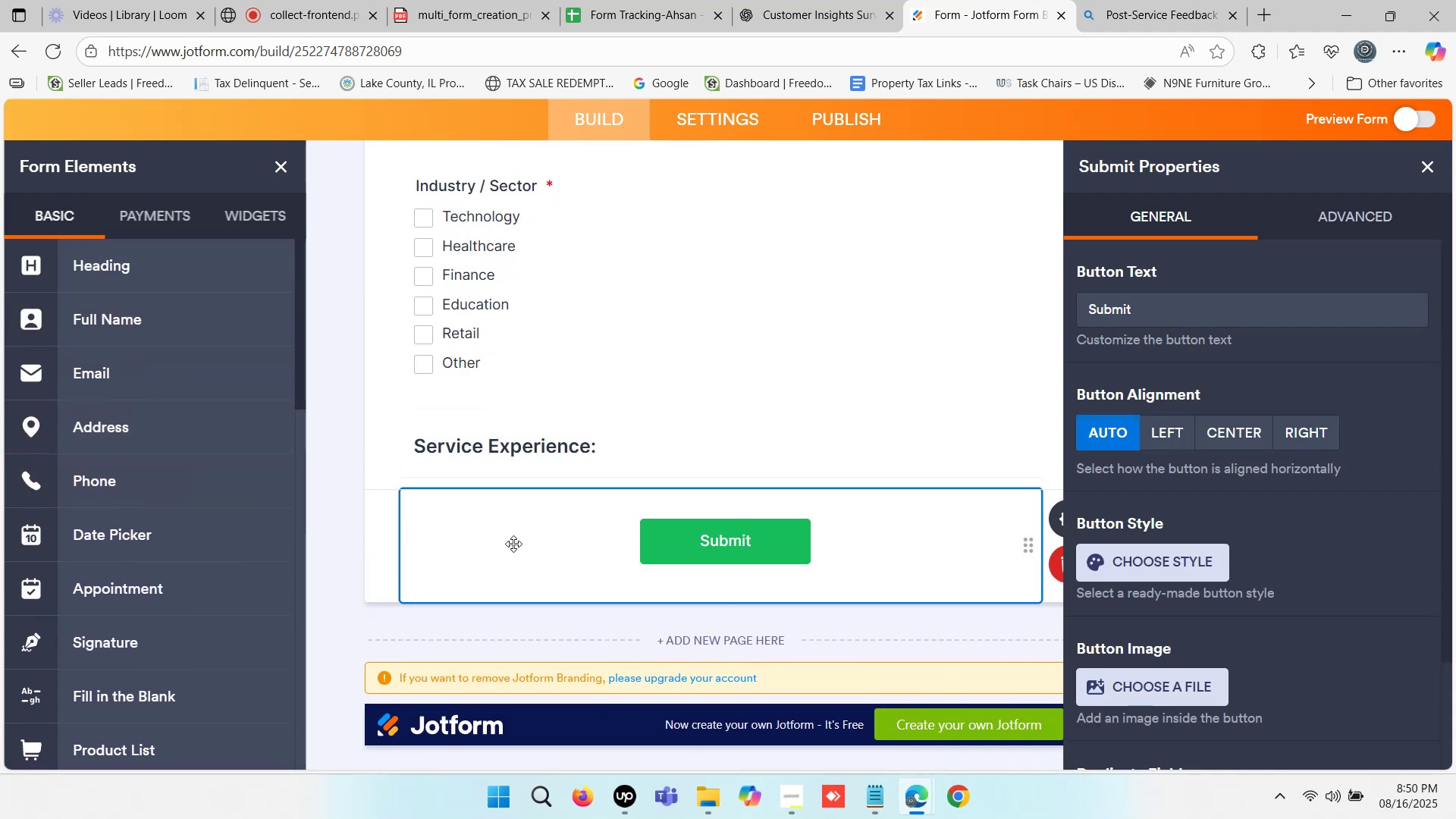 
scroll: coordinate [513, 544], scroll_direction: down, amount: 1.0
 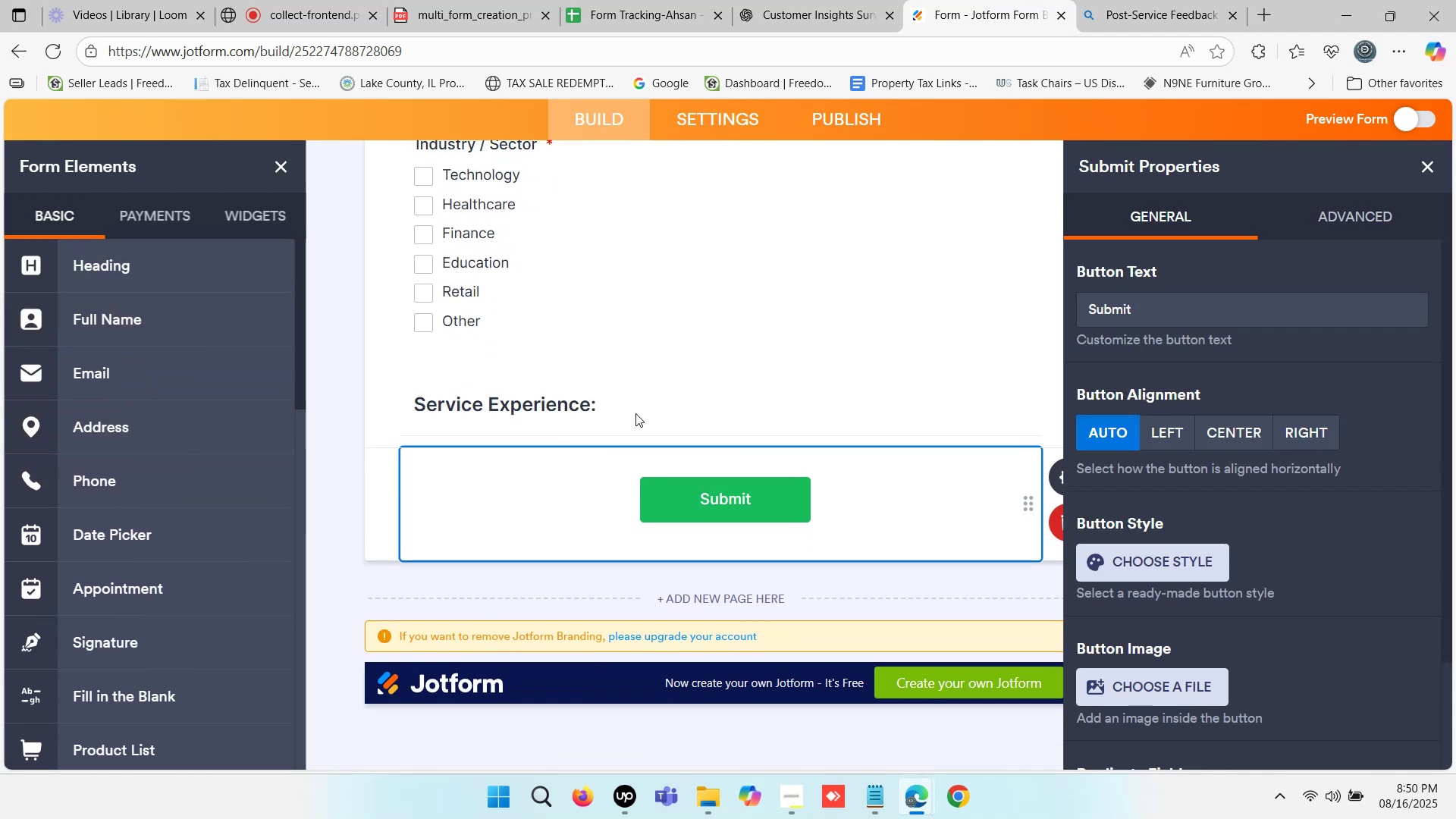 
left_click([842, 0])
 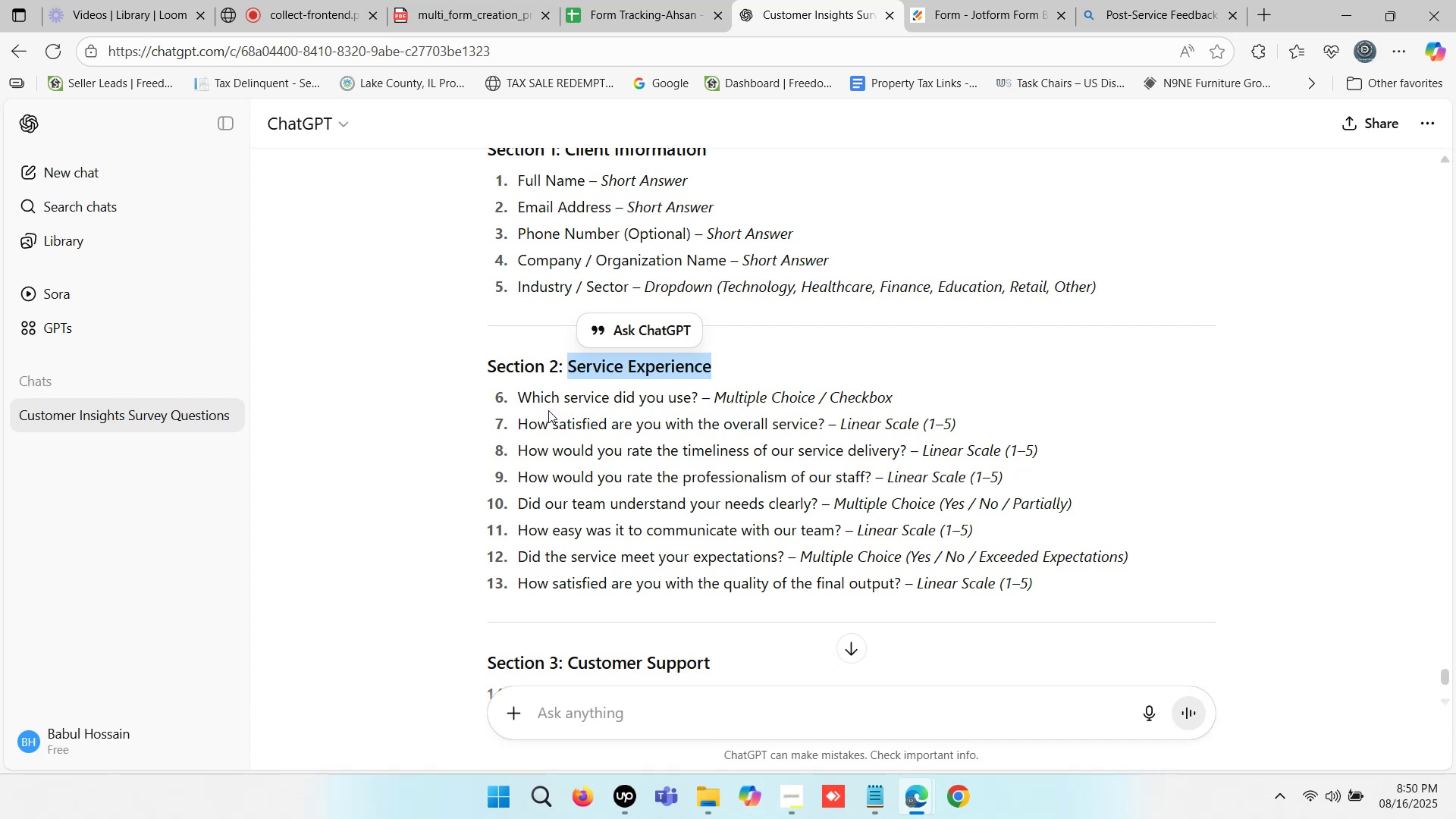 
left_click_drag(start_coordinate=[519, 393], to_coordinate=[696, 395])
 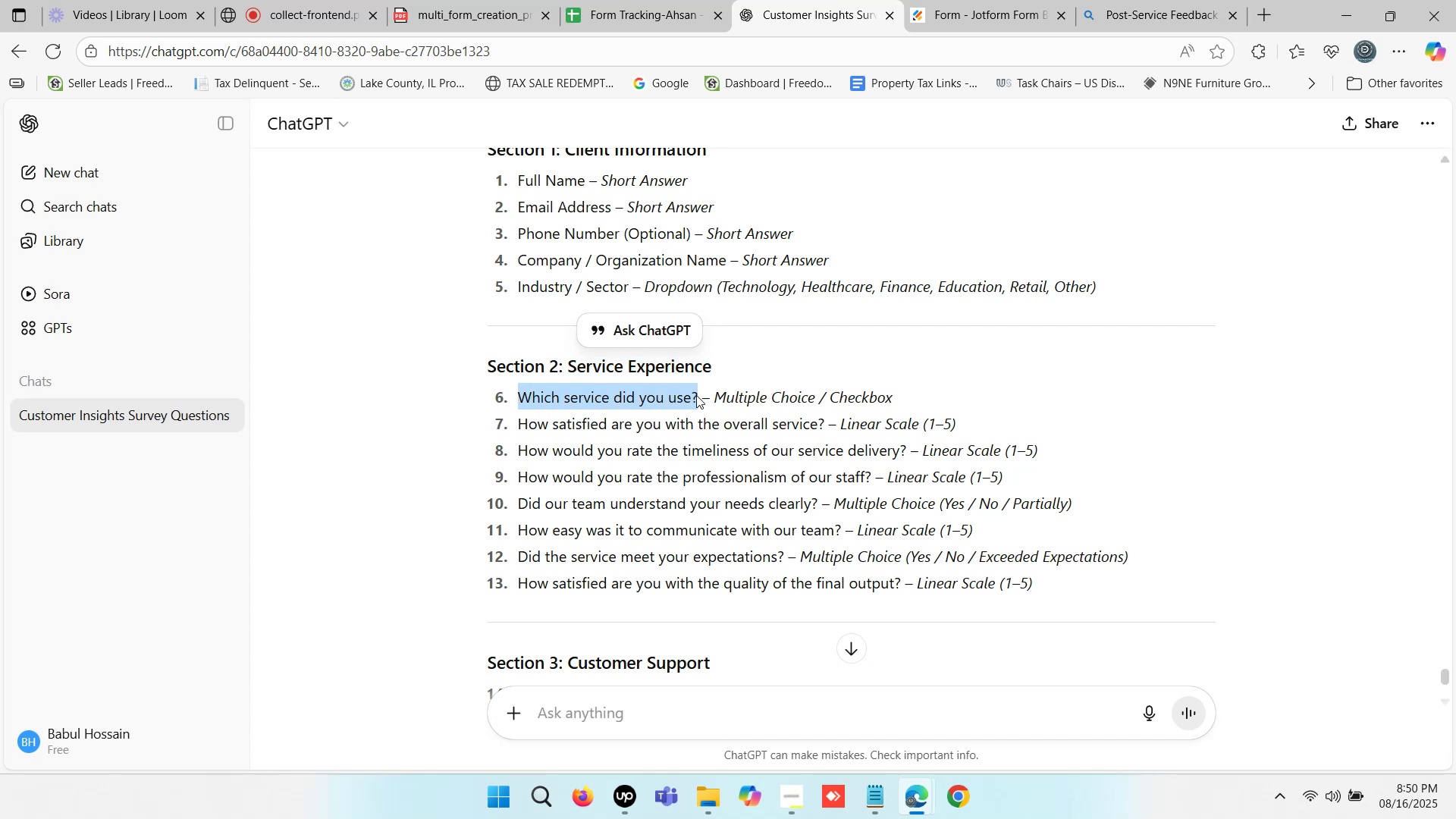 
key(Control+ControlLeft)
 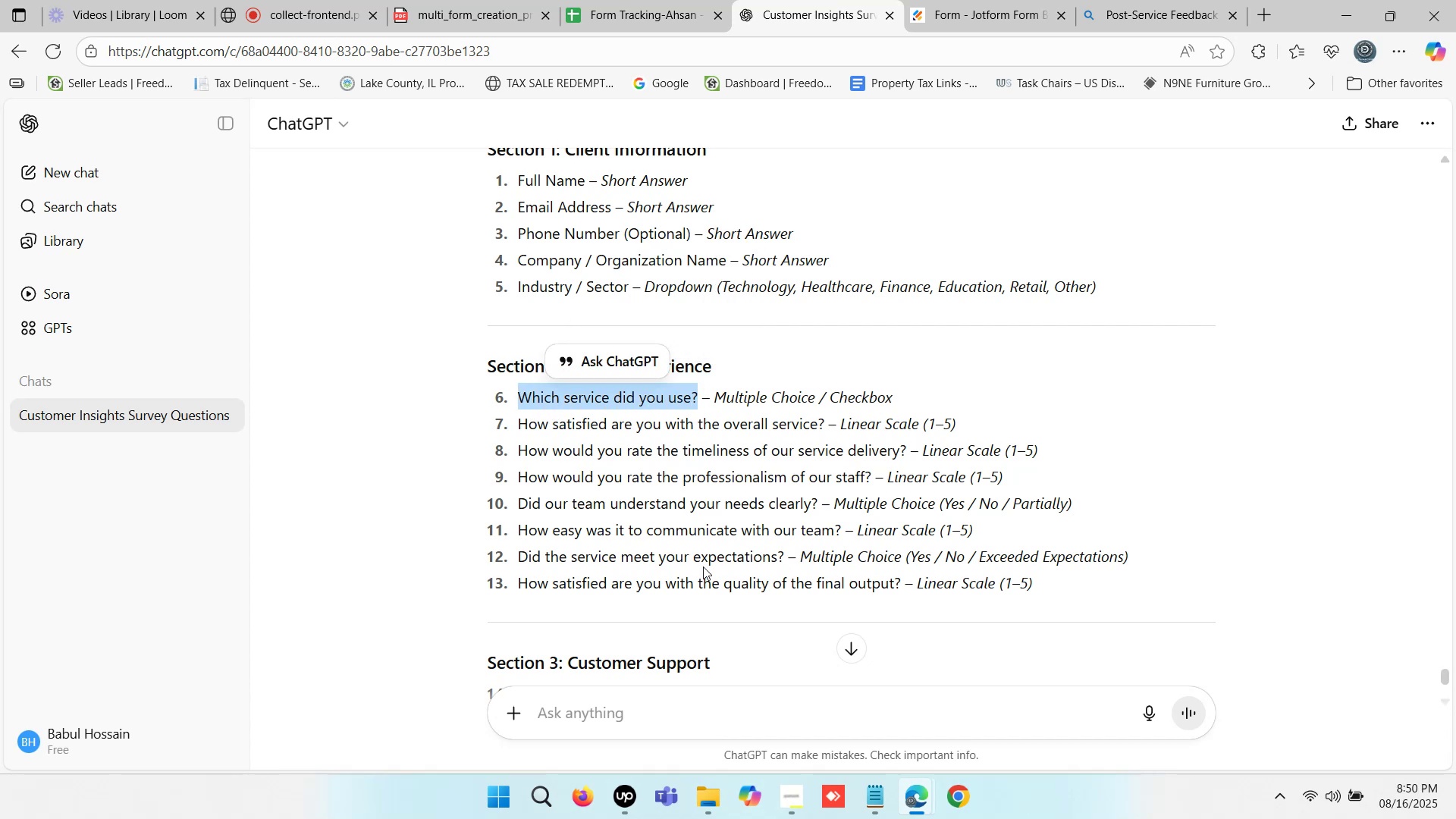 
key(Control+C)
 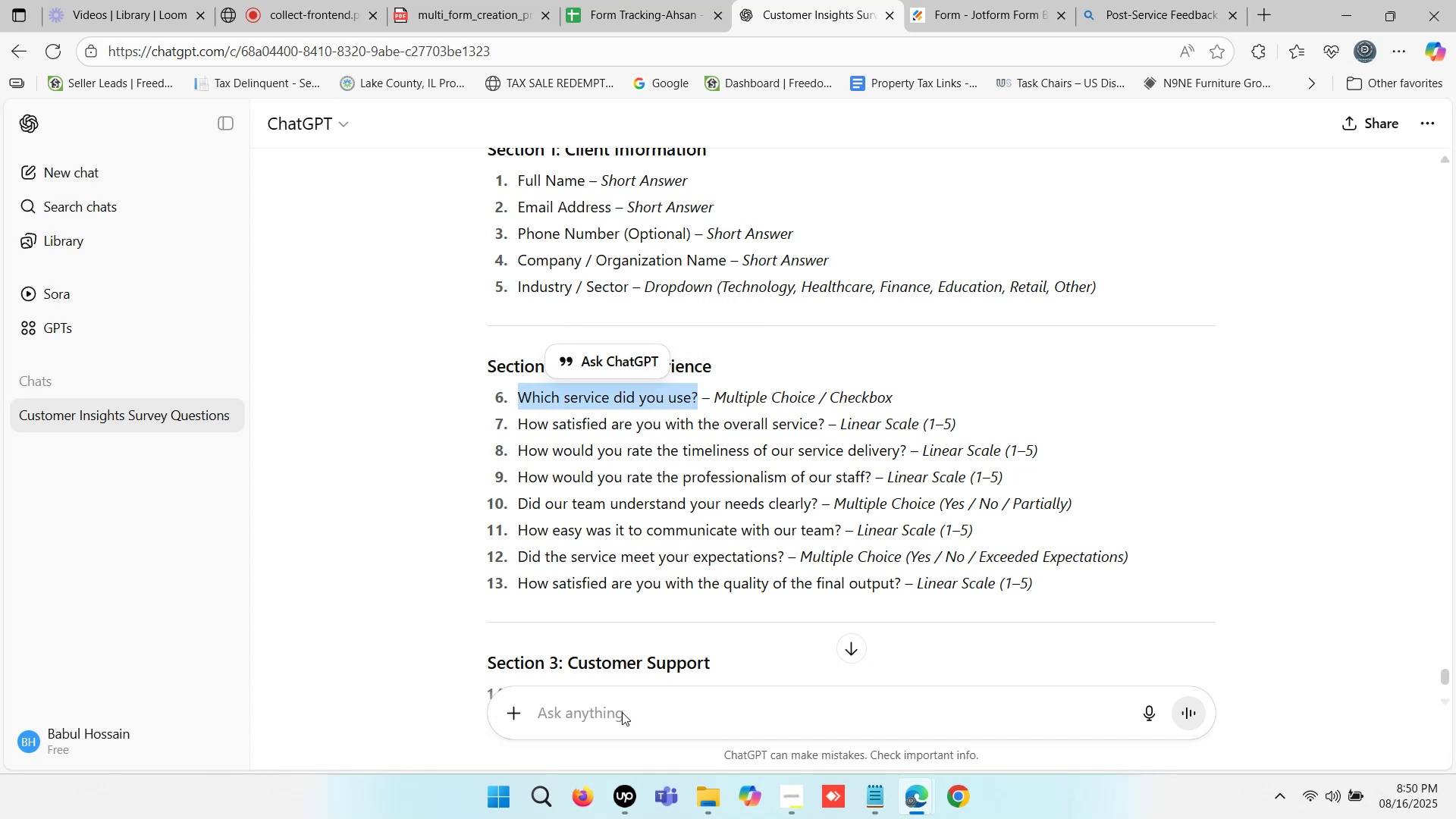 
left_click([618, 713])
 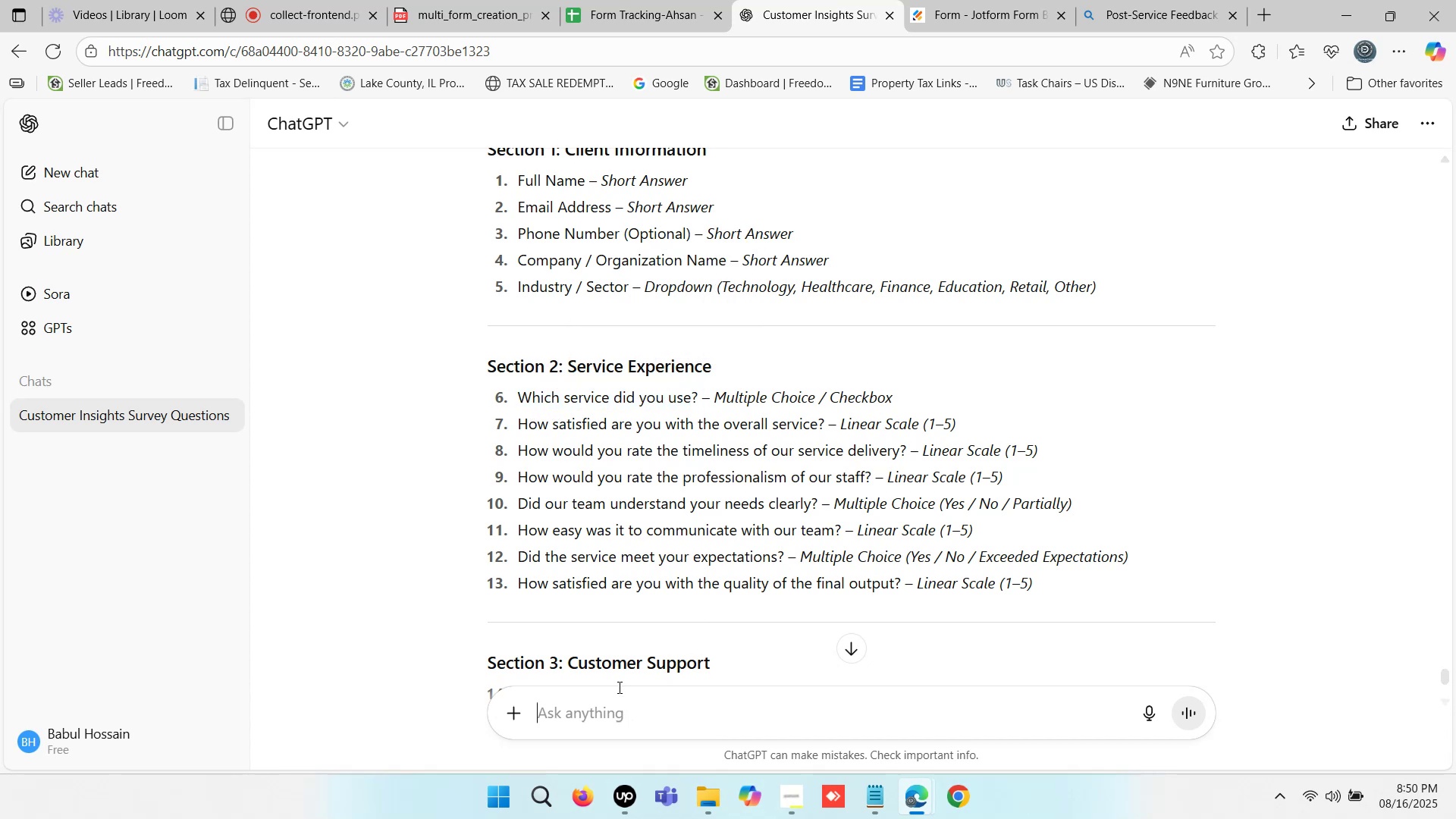 
key(Control+ControlLeft)
 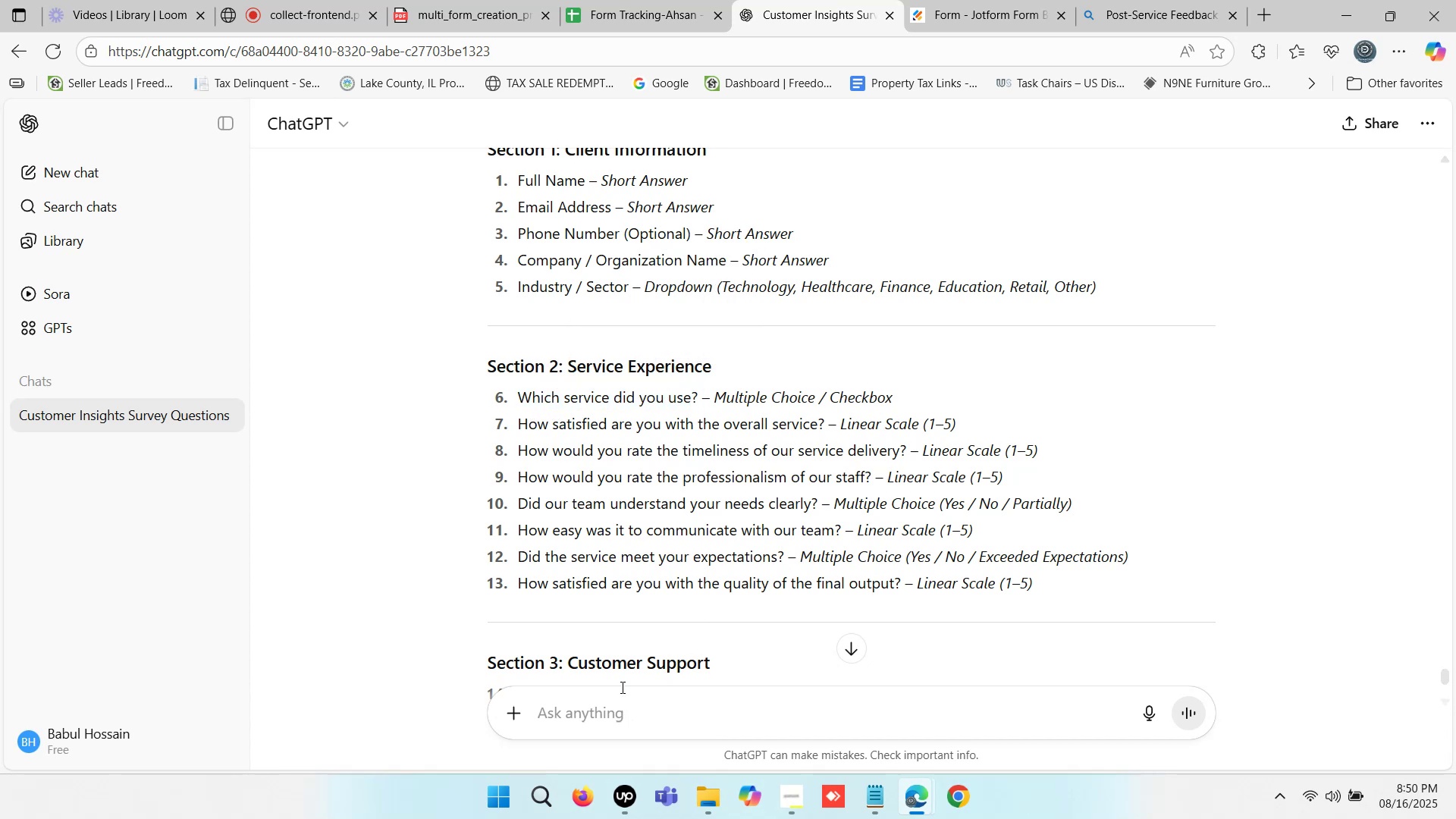 
key(Control+V)
 